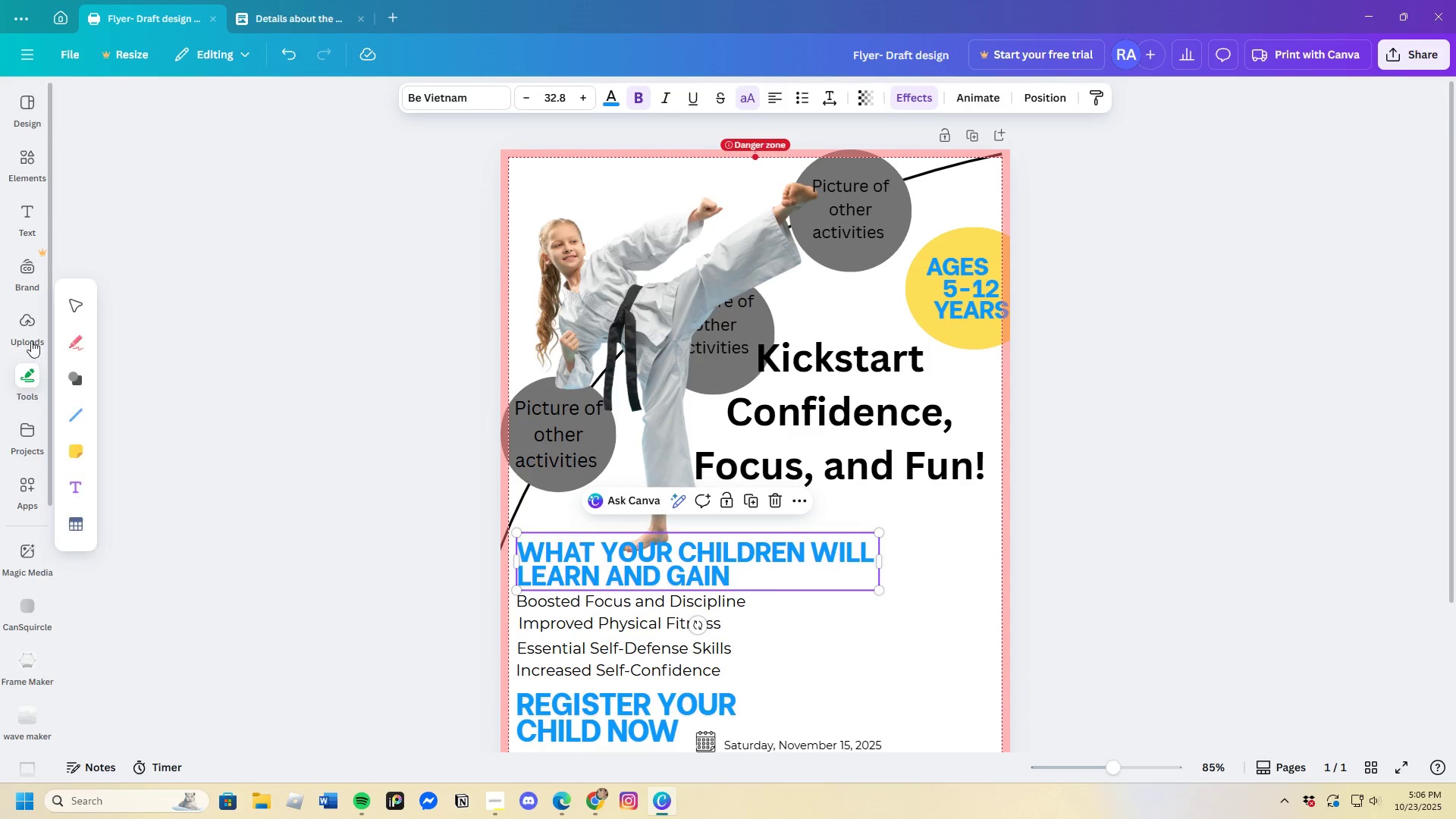 
wait(5.17)
 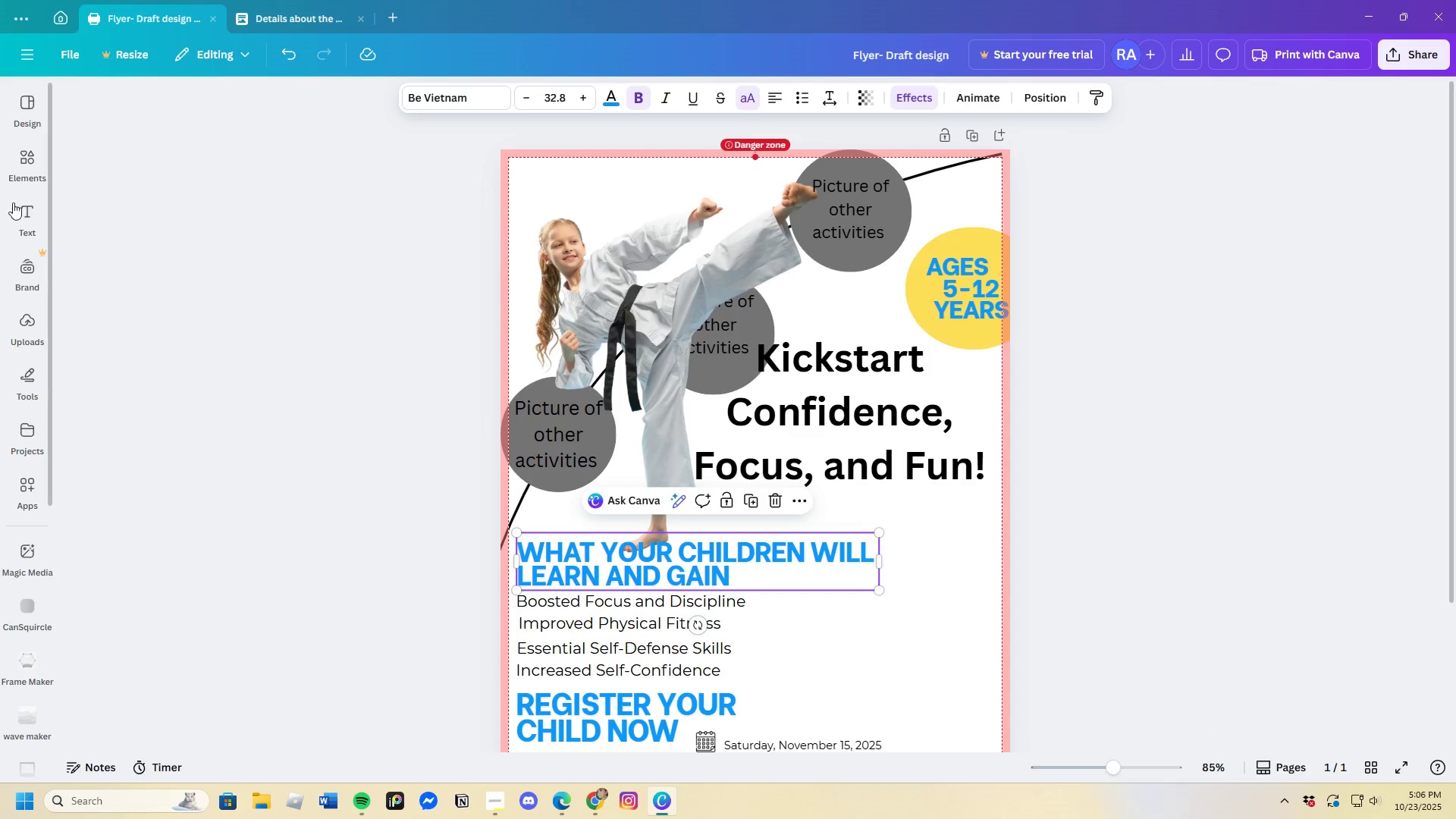 
left_click([177, 149])
 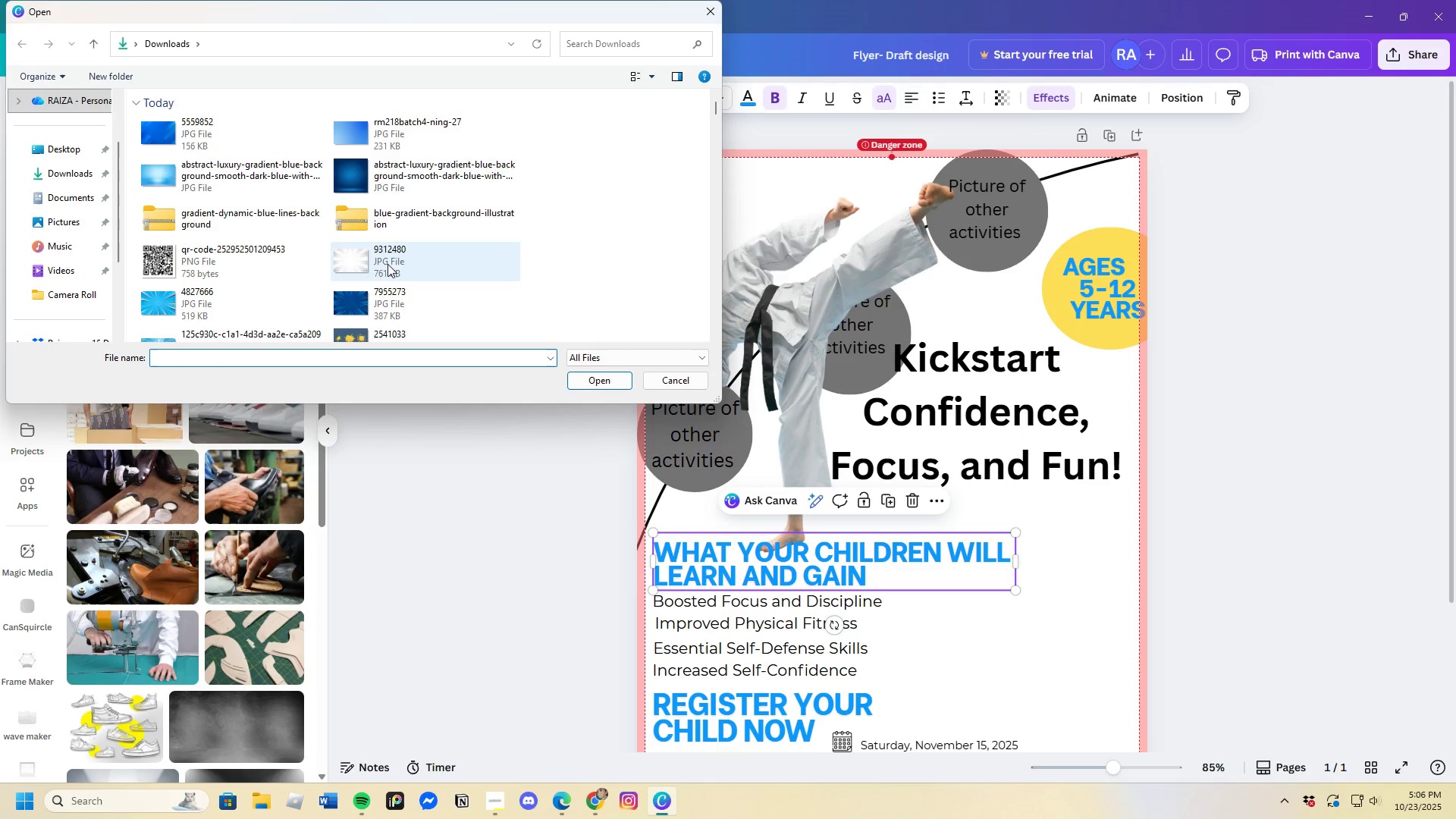 
left_click([150, 118])
 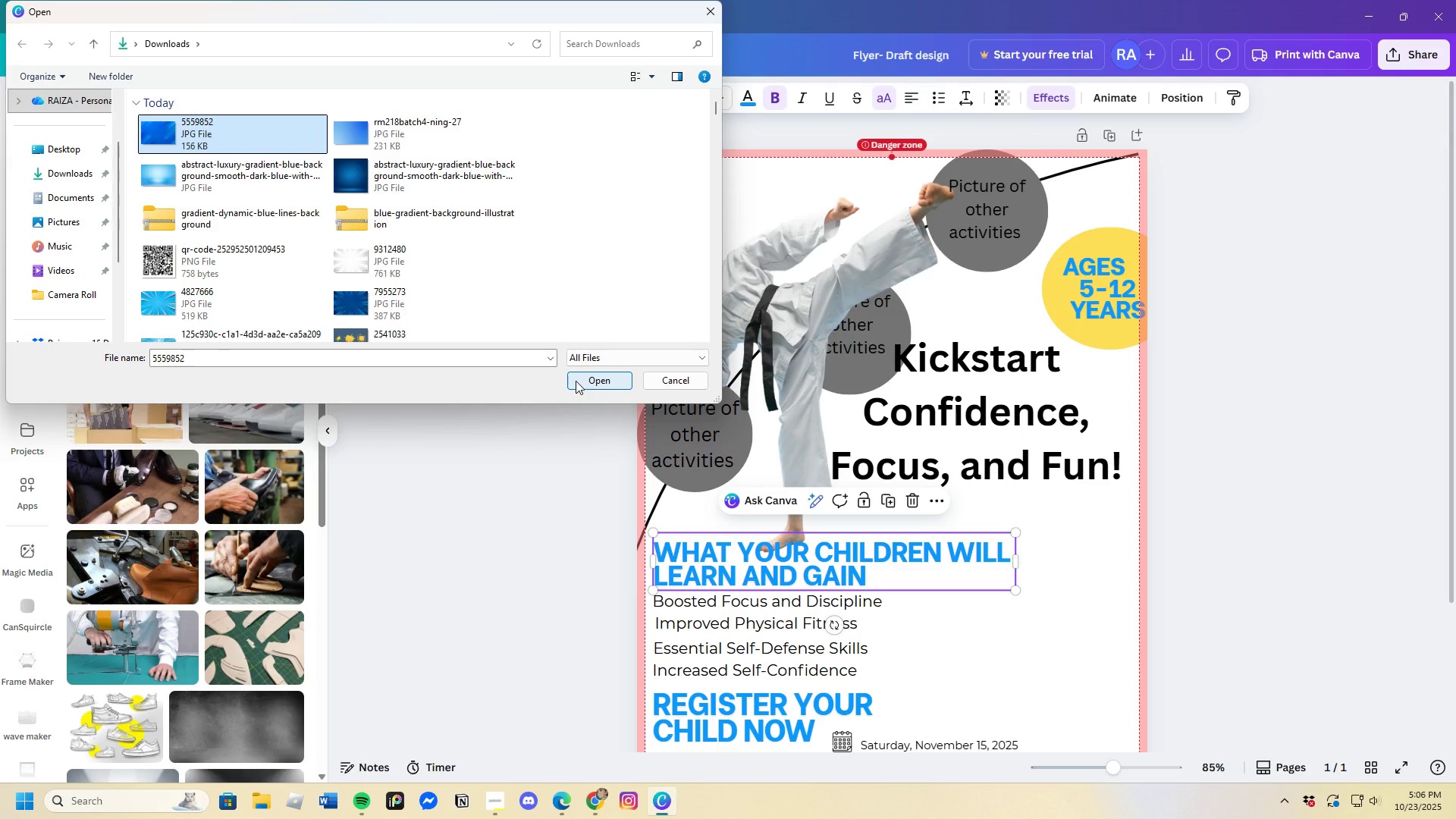 
left_click([576, 381])
 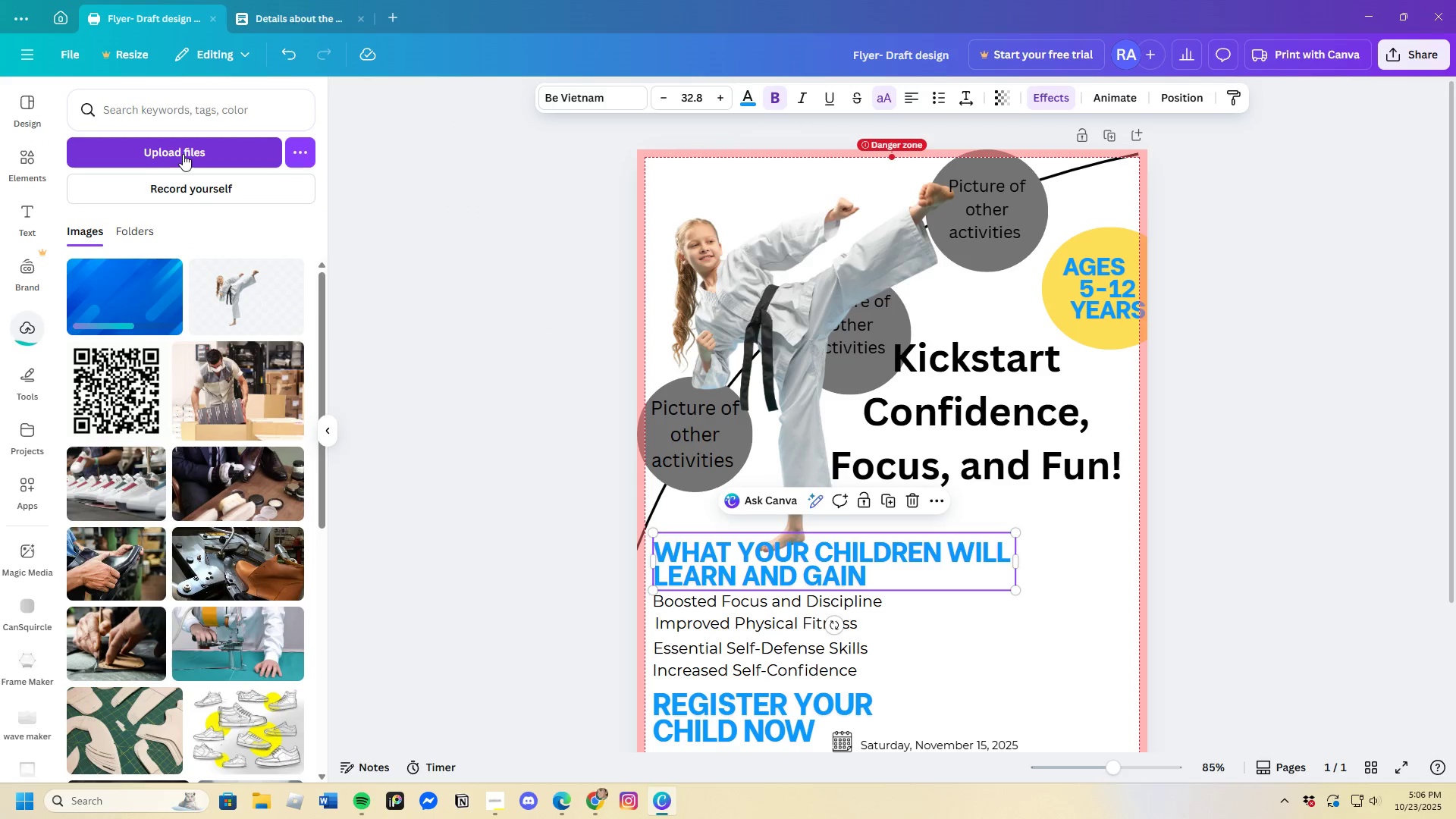 
left_click([183, 154])
 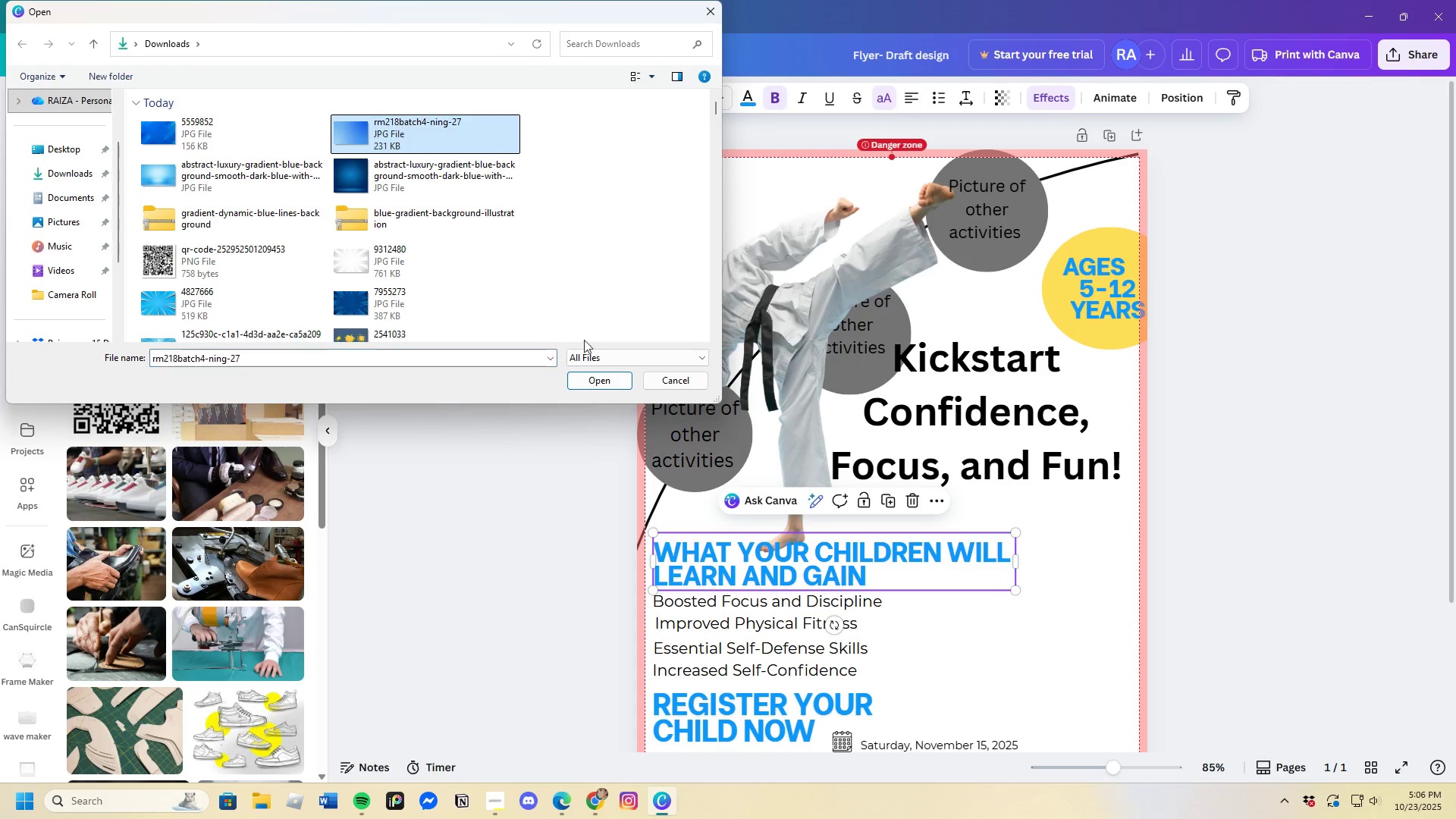 
left_click([592, 377])
 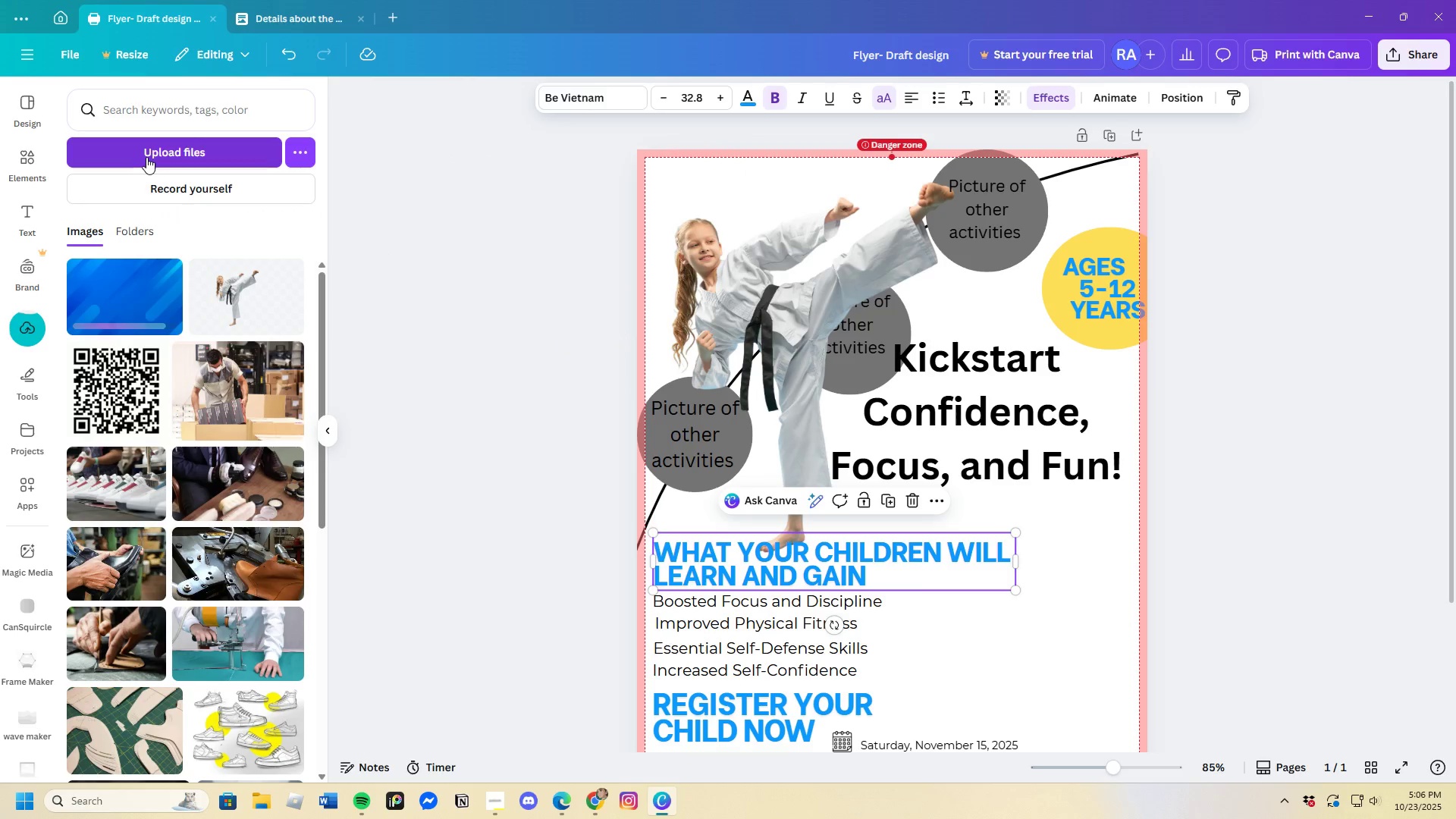 
left_click([146, 155])
 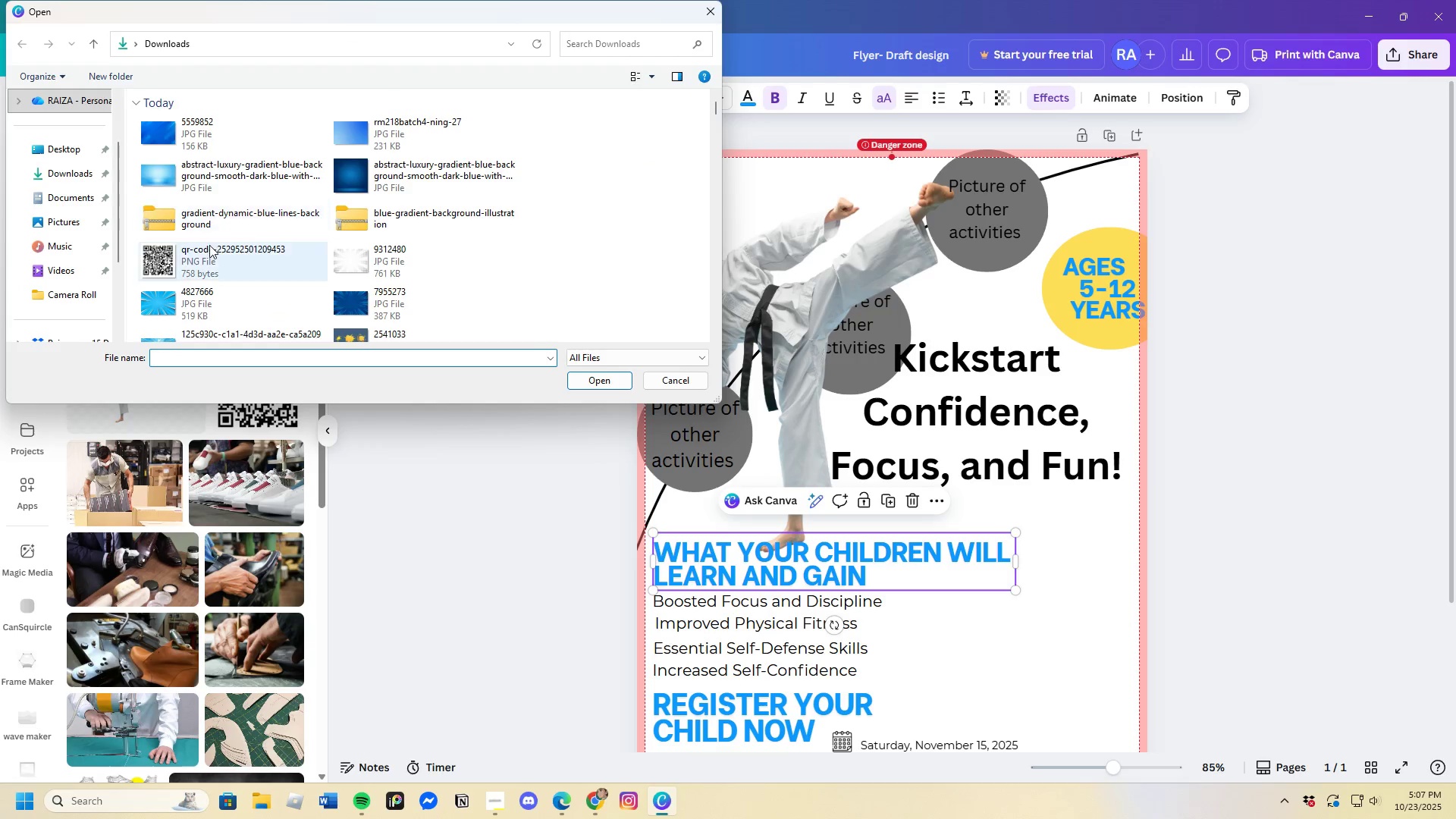 
left_click([194, 177])
 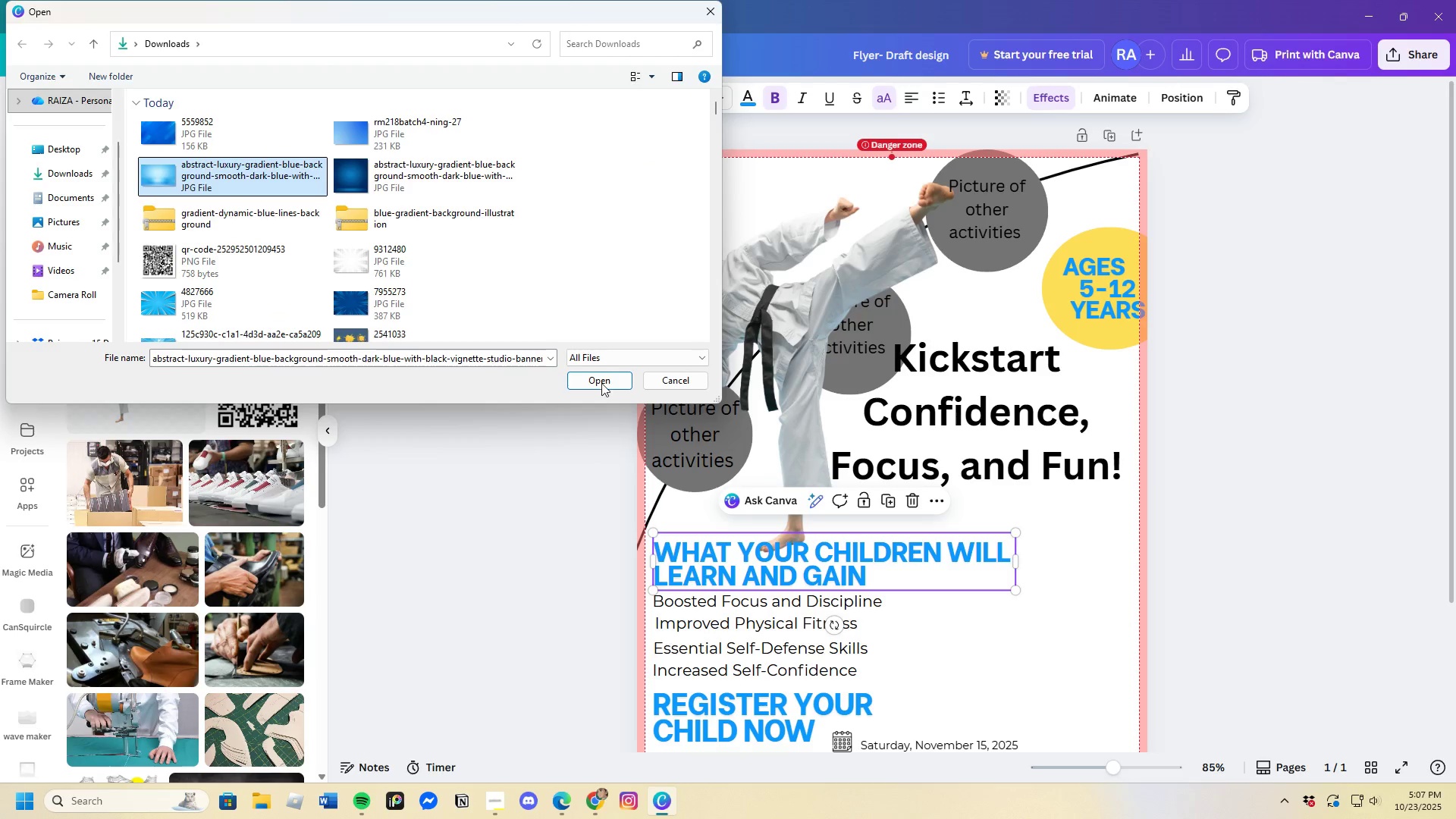 
left_click([601, 383])
 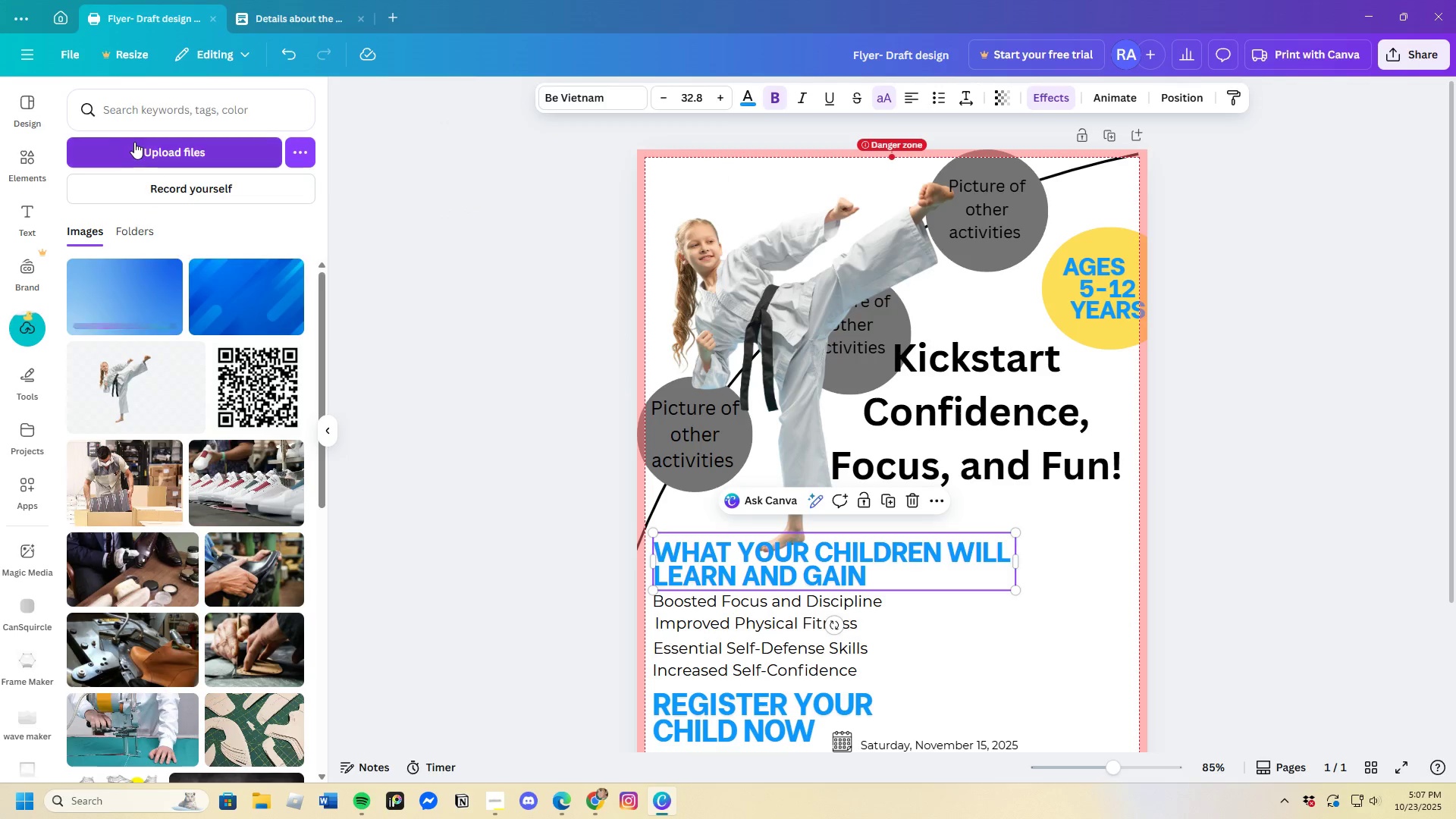 
left_click([136, 144])
 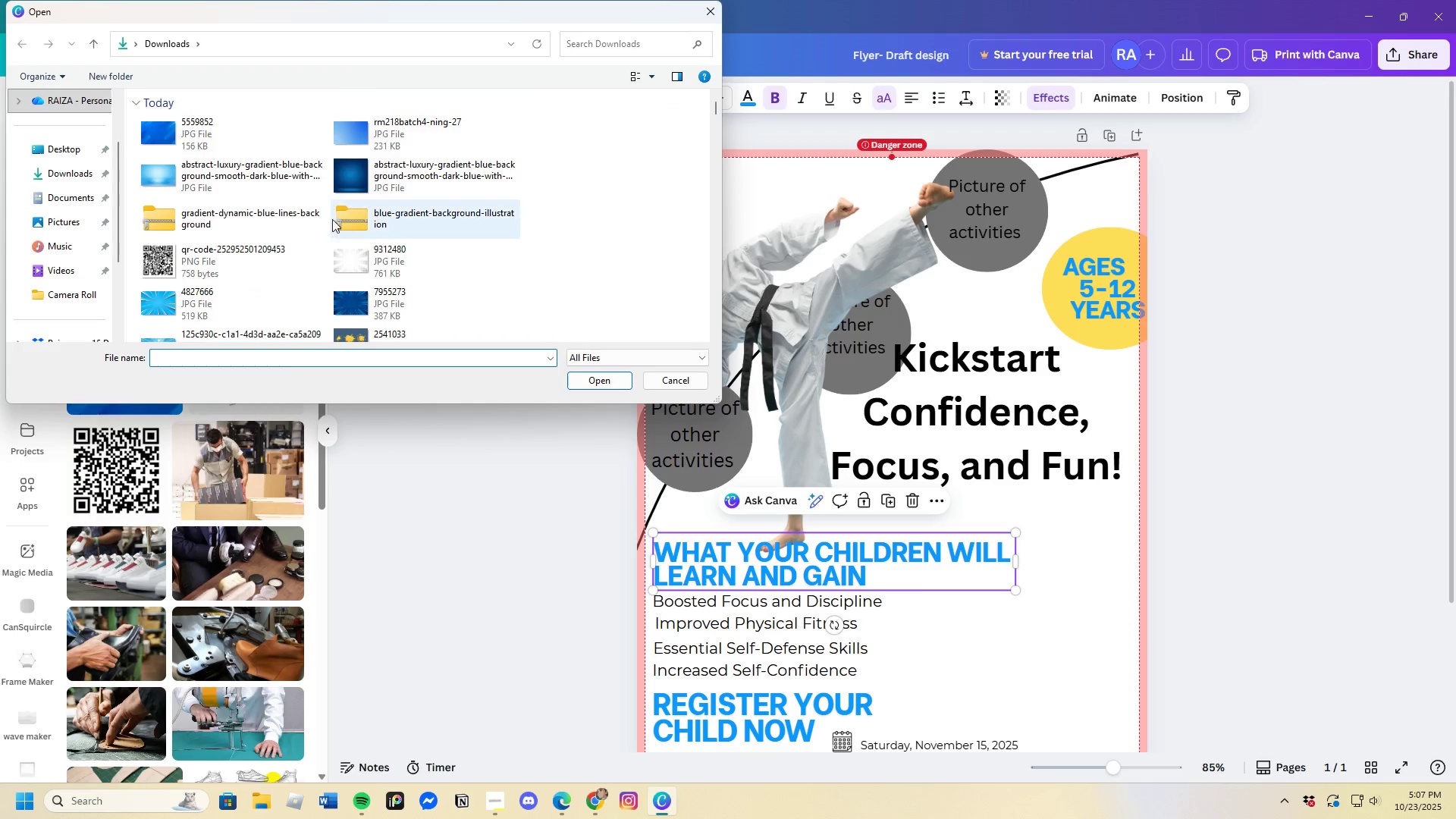 
left_click([368, 184])
 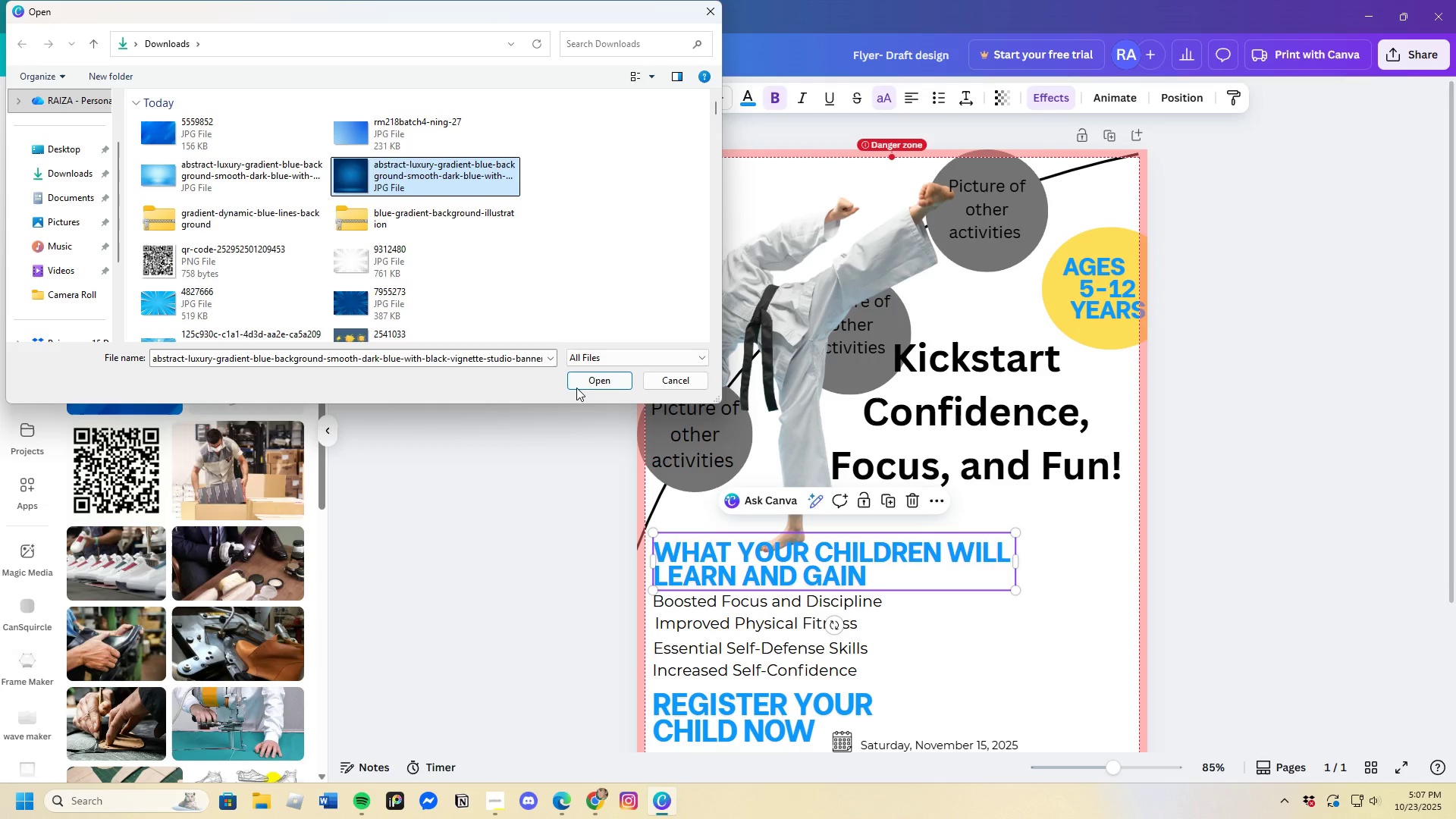 
left_click([577, 381])
 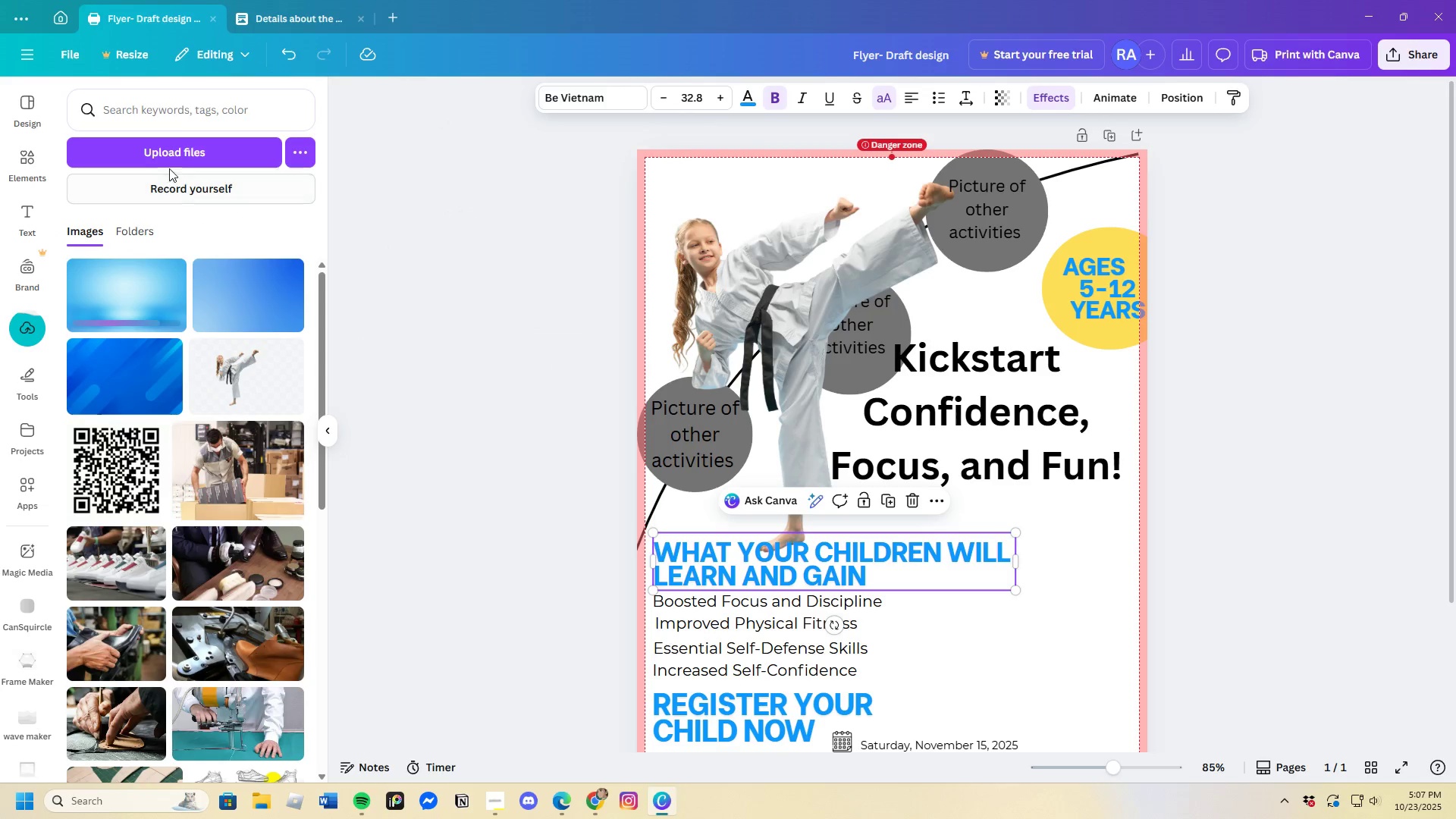 
left_click([169, 162])
 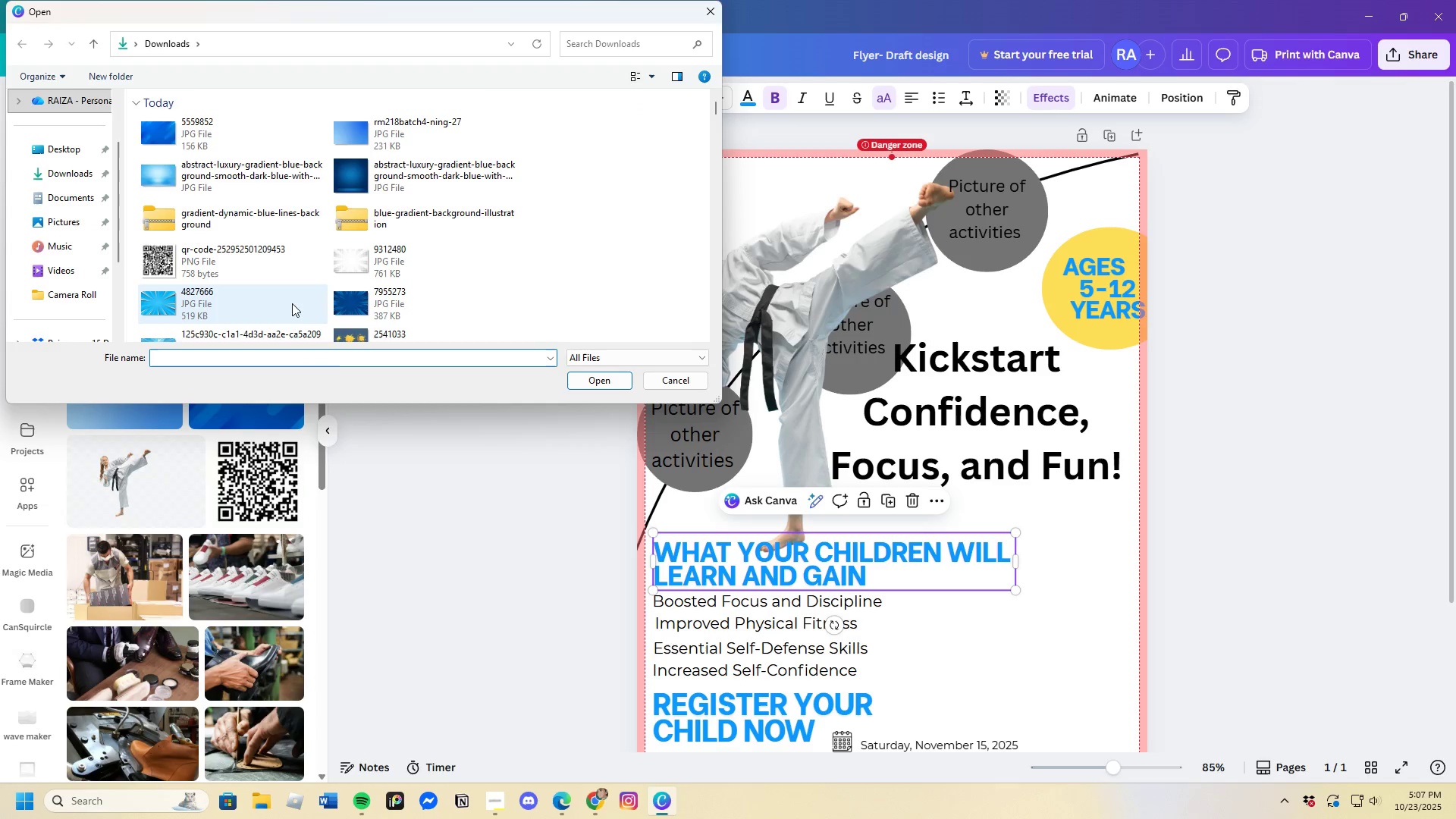 
scroll: coordinate [290, 291], scroll_direction: down, amount: 1.0
 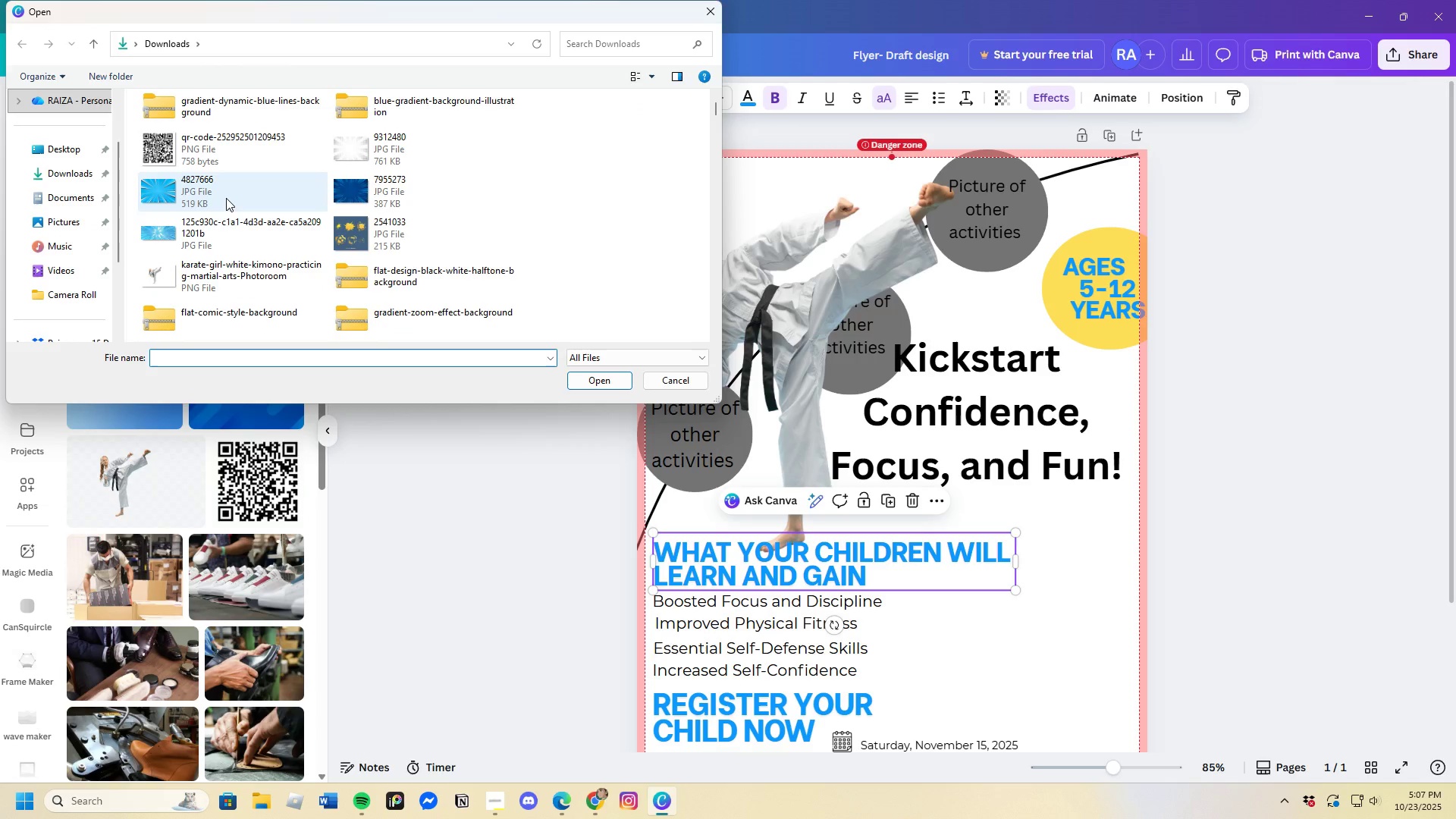 
left_click([226, 198])
 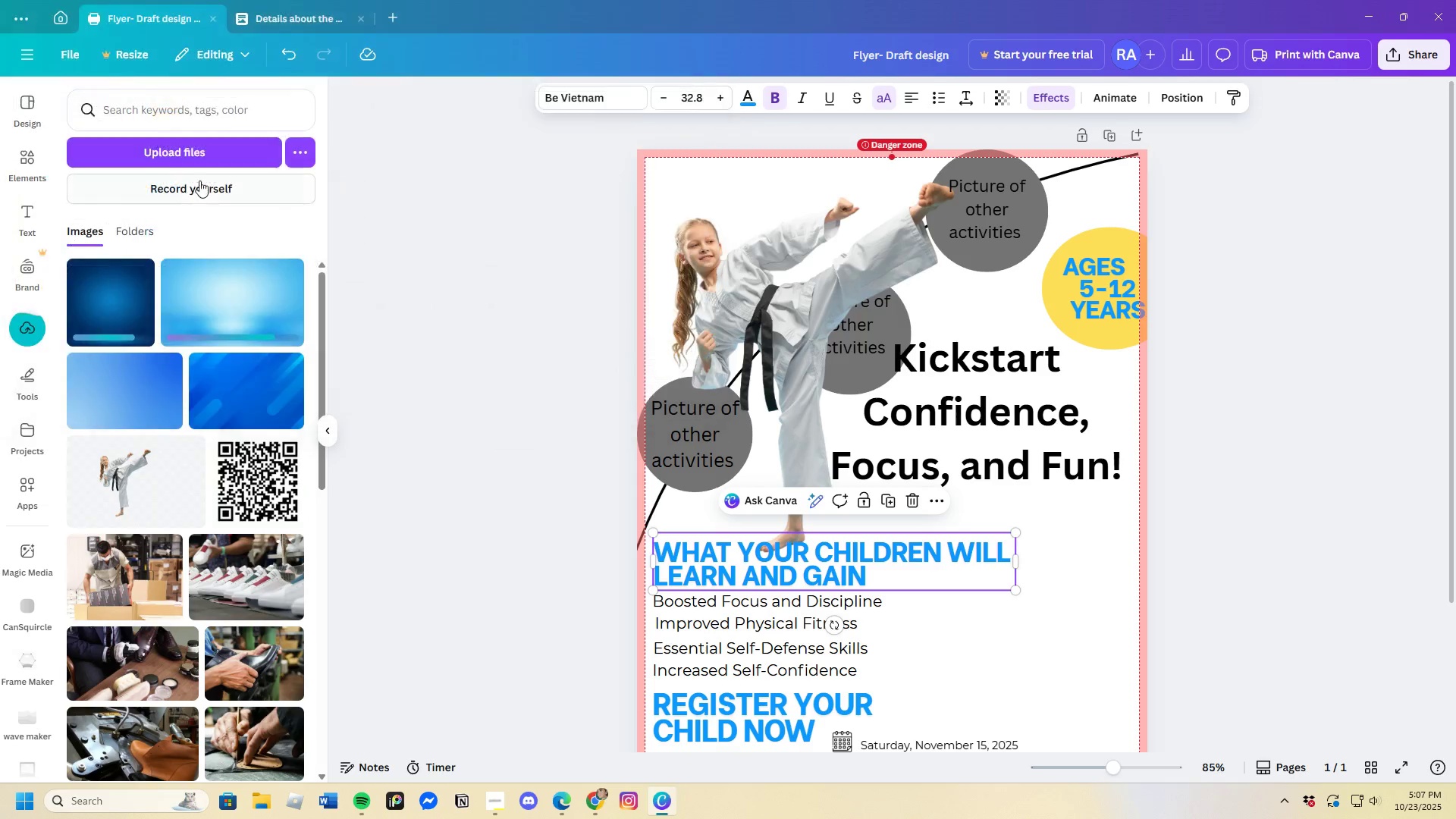 
left_click([192, 164])
 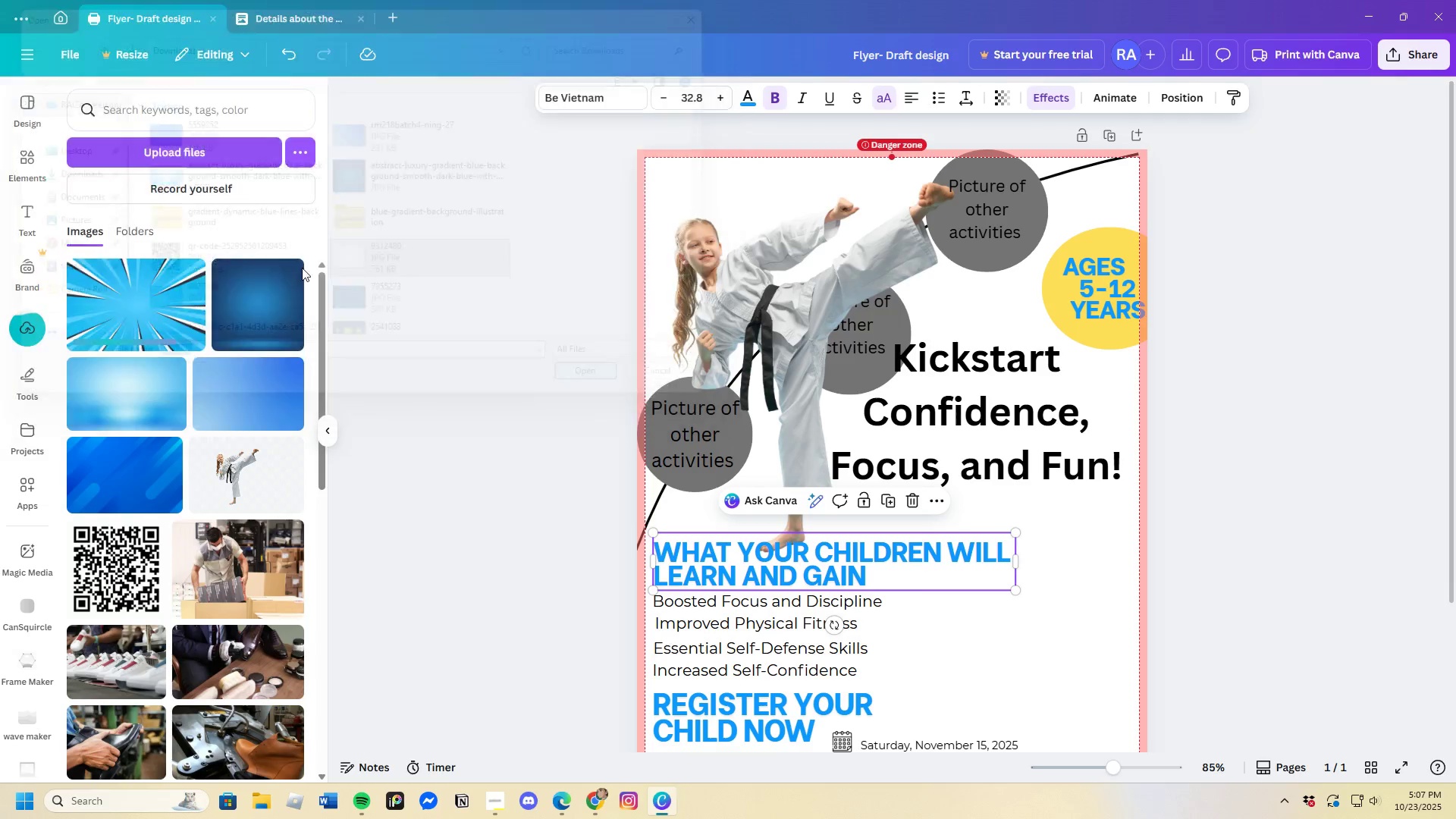 
left_click([219, 155])
 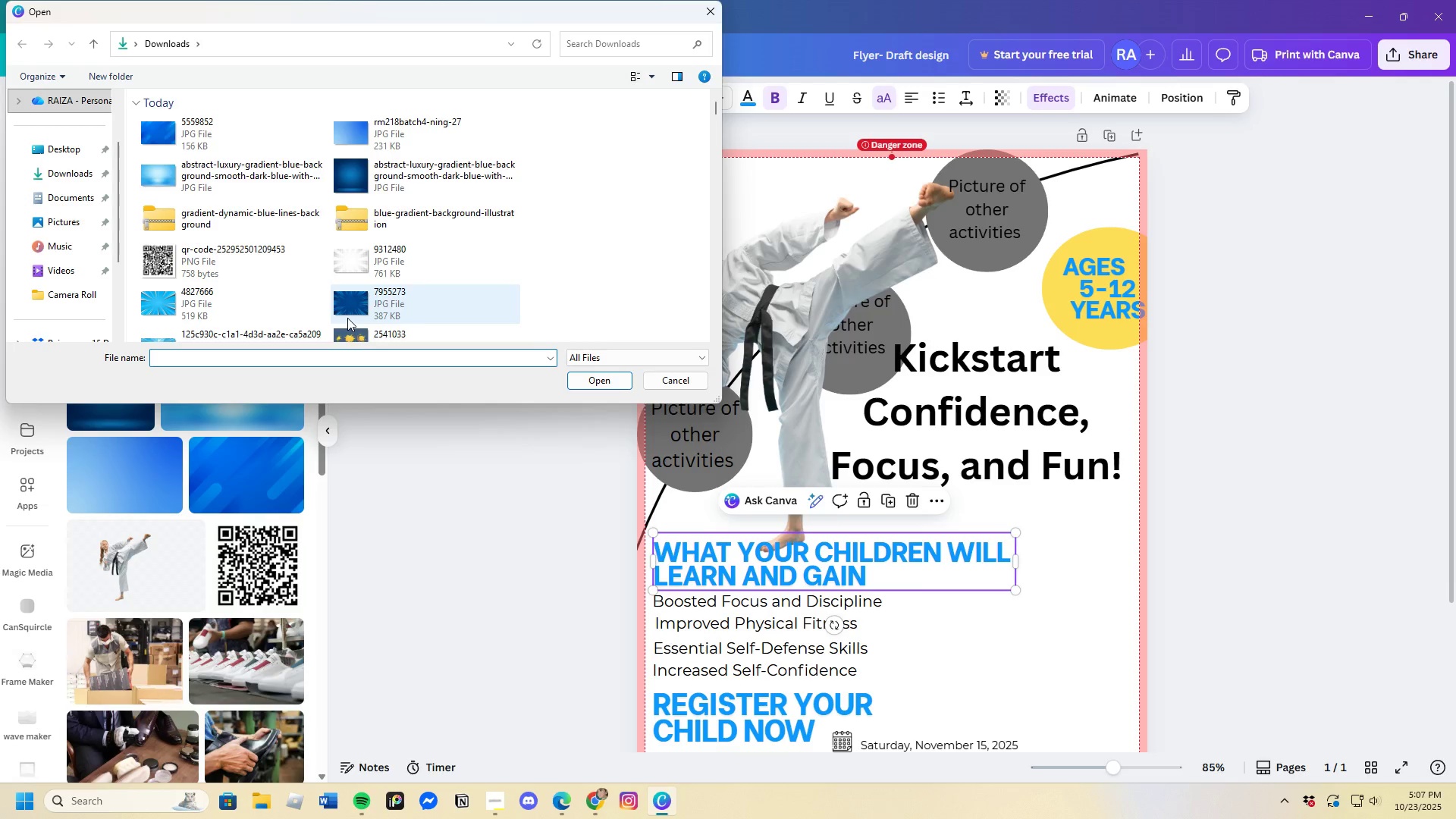 
scroll: coordinate [402, 312], scroll_direction: down, amount: 1.0
 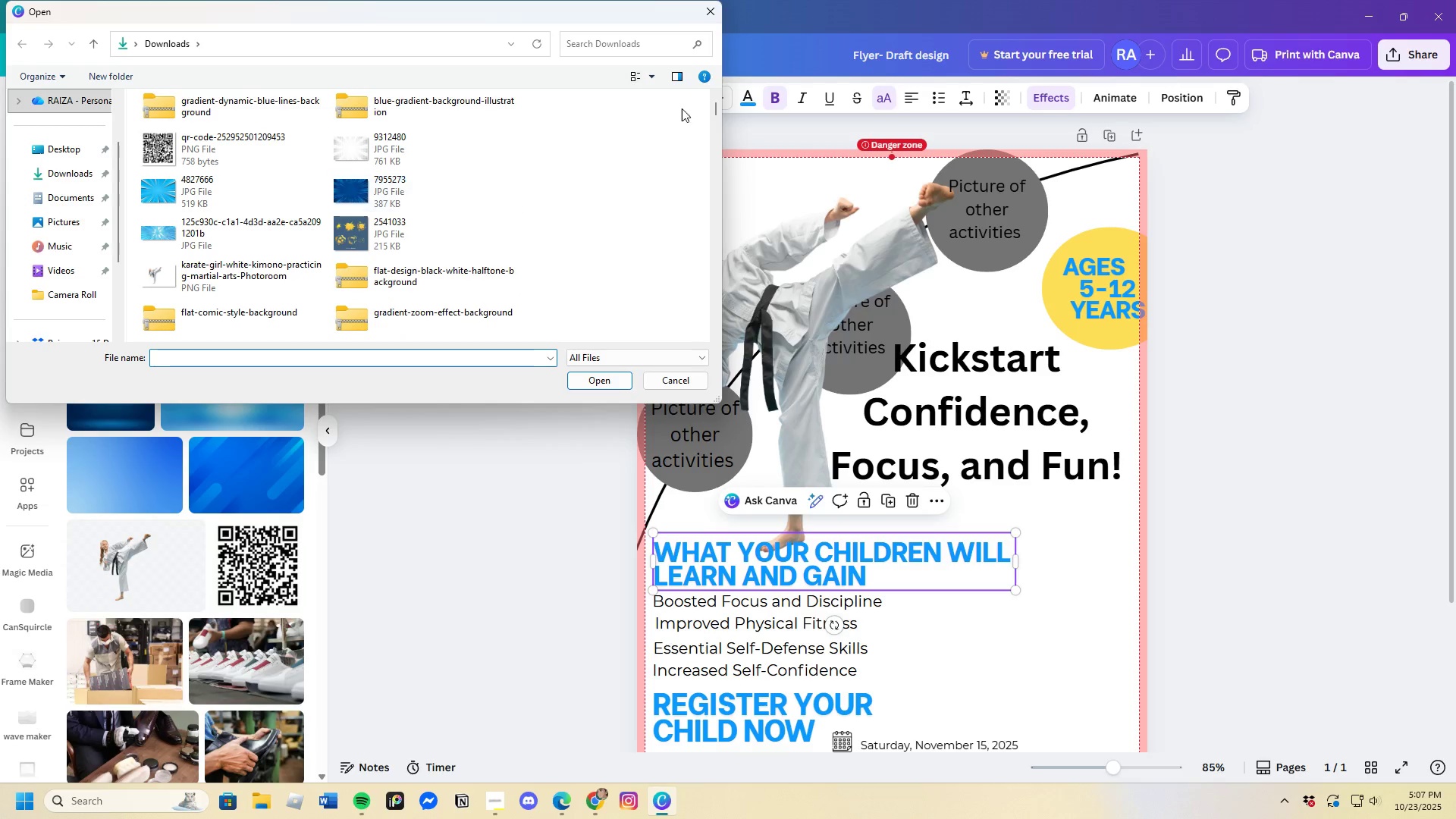 
left_click([709, 6])
 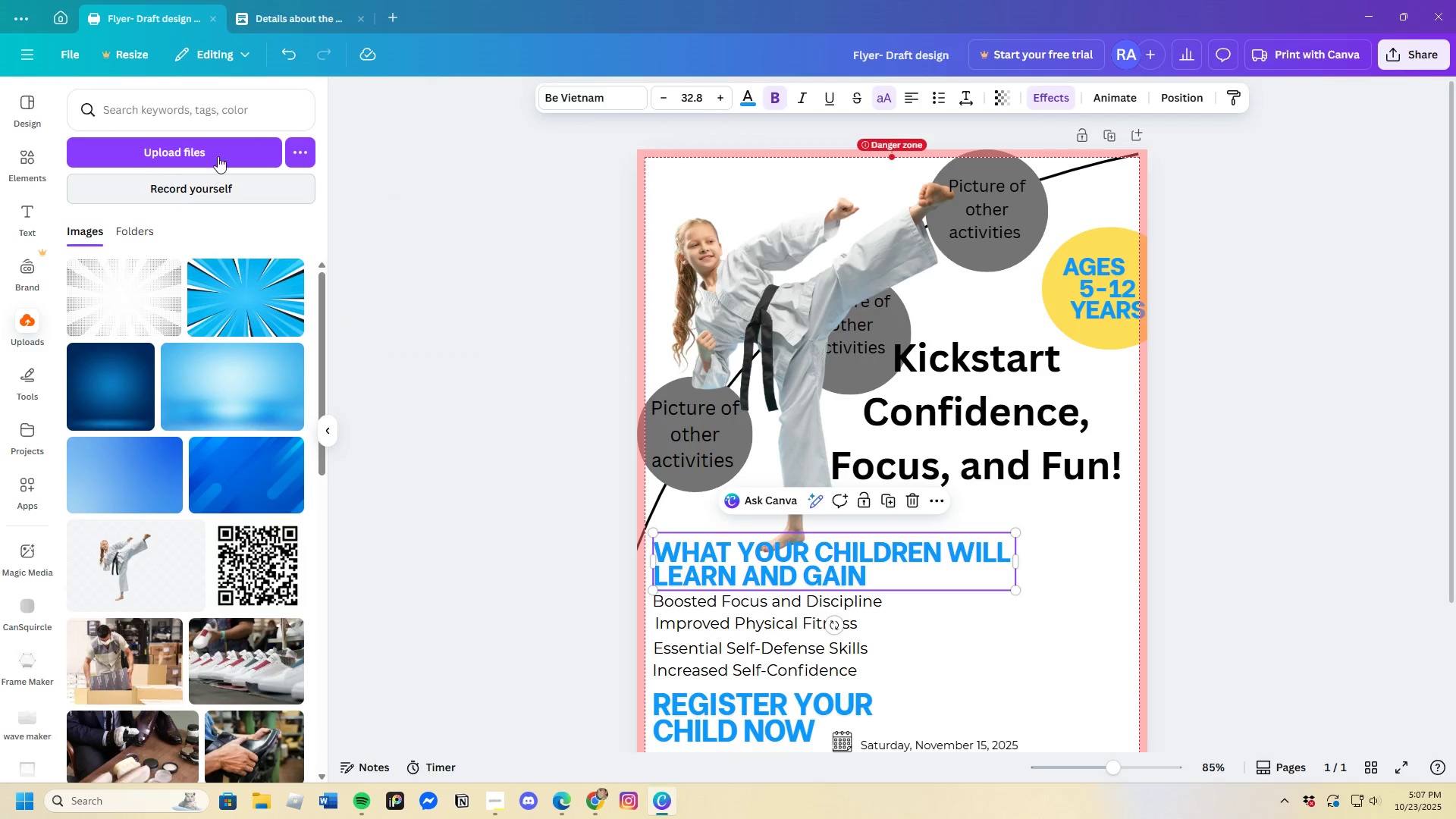 
left_click([218, 147])
 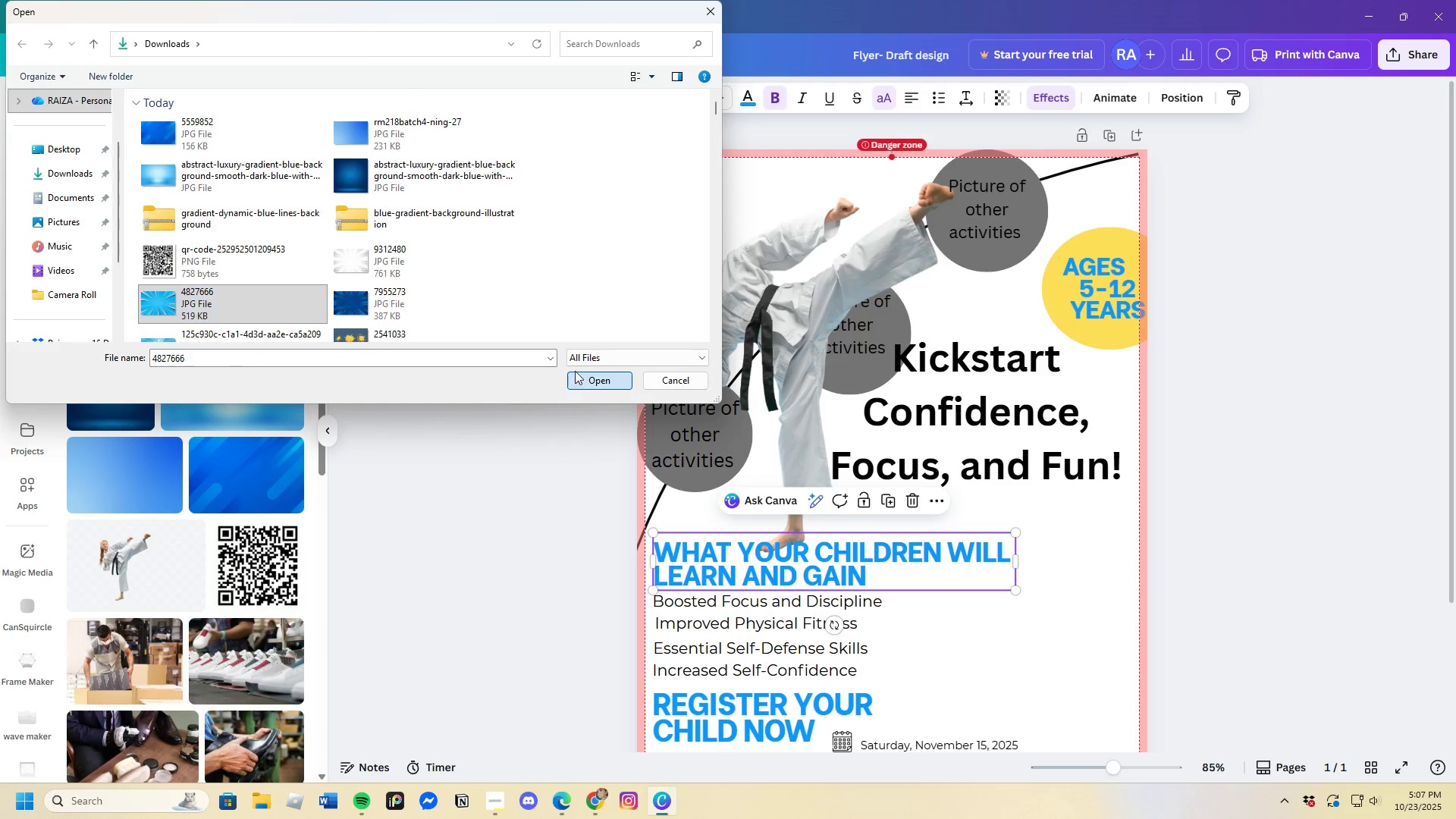 
left_click([221, 145])
 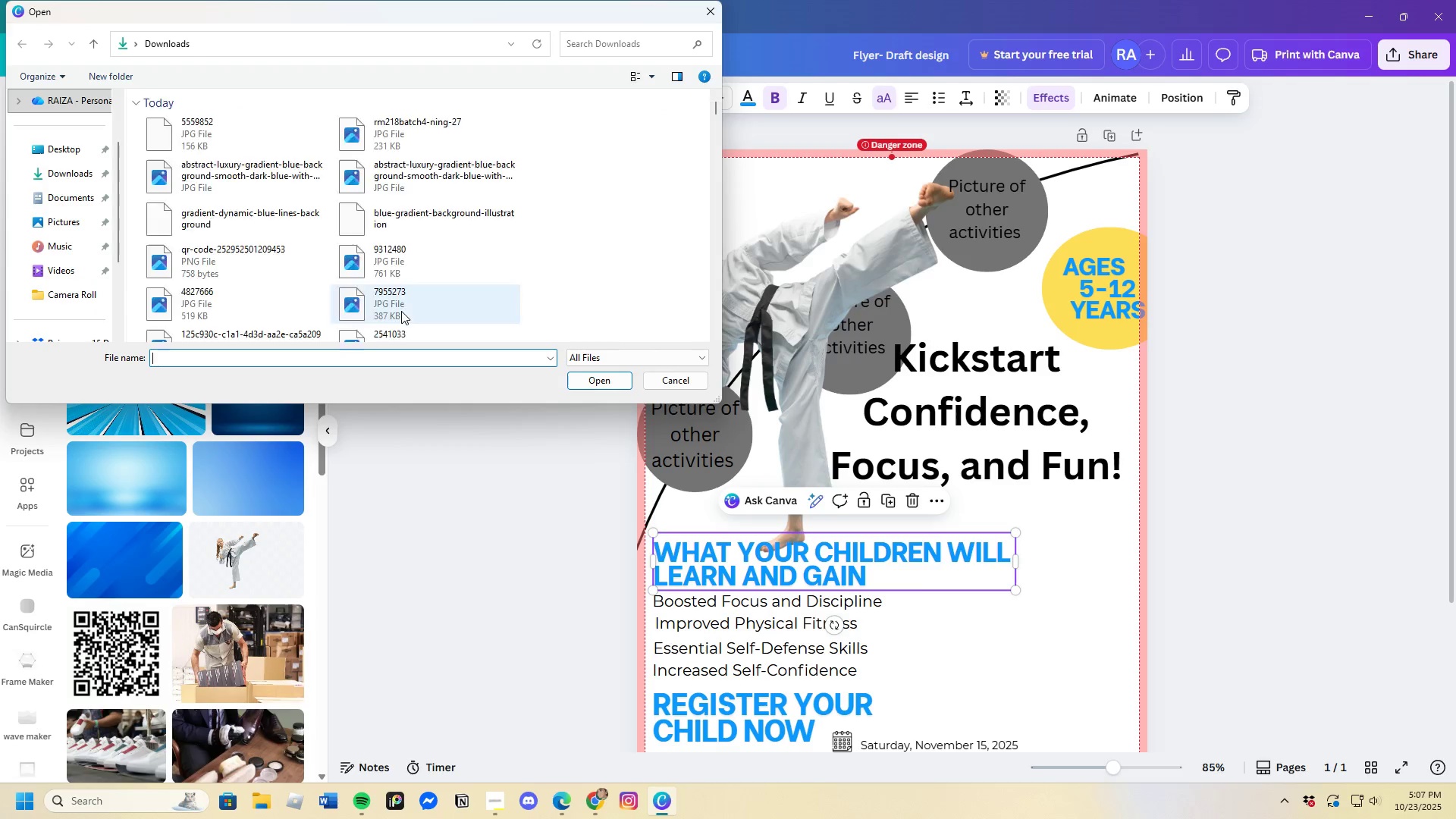 
scroll: coordinate [397, 303], scroll_direction: down, amount: 1.0
 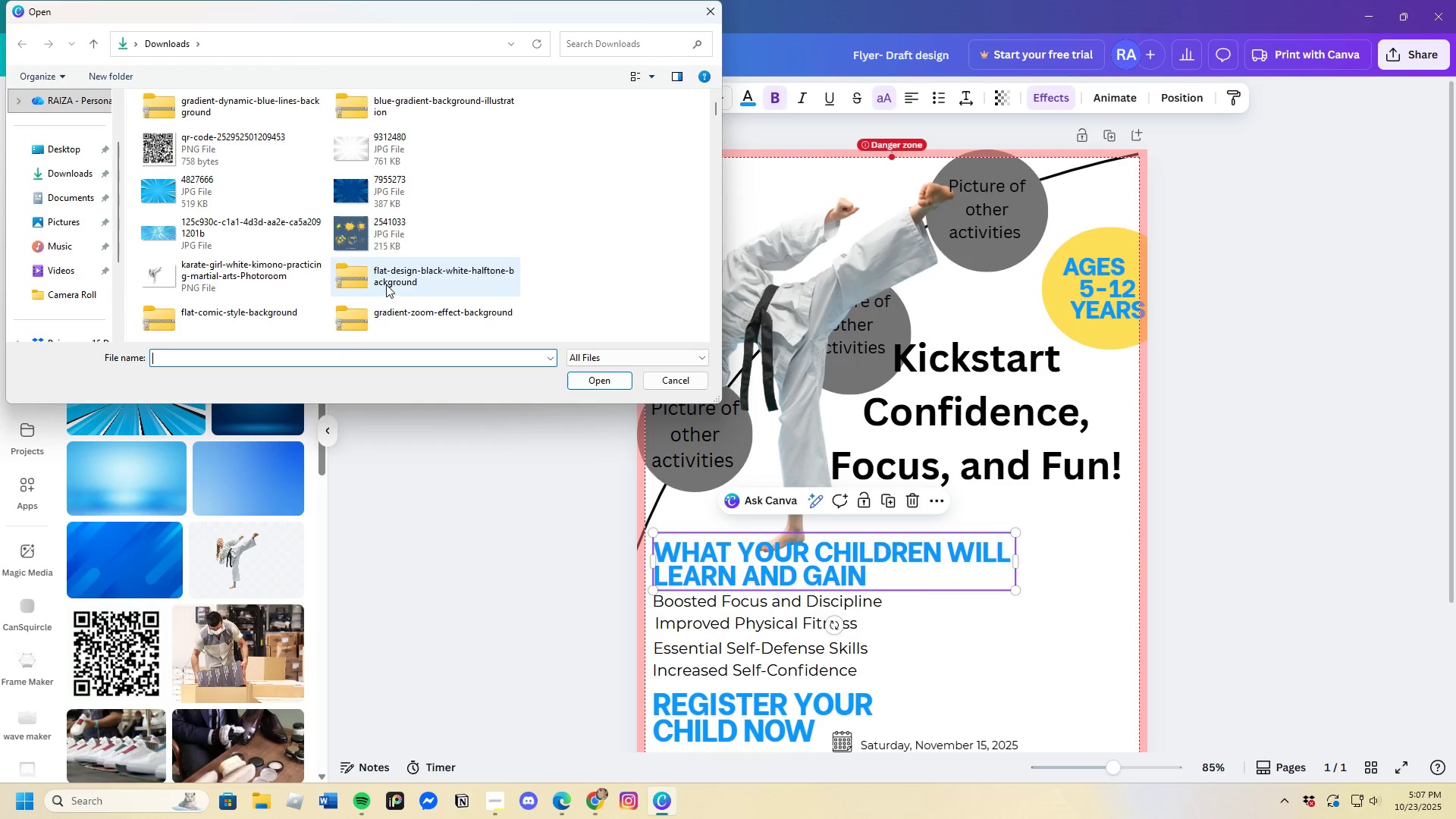 
scroll: coordinate [386, 283], scroll_direction: up, amount: 5.0
 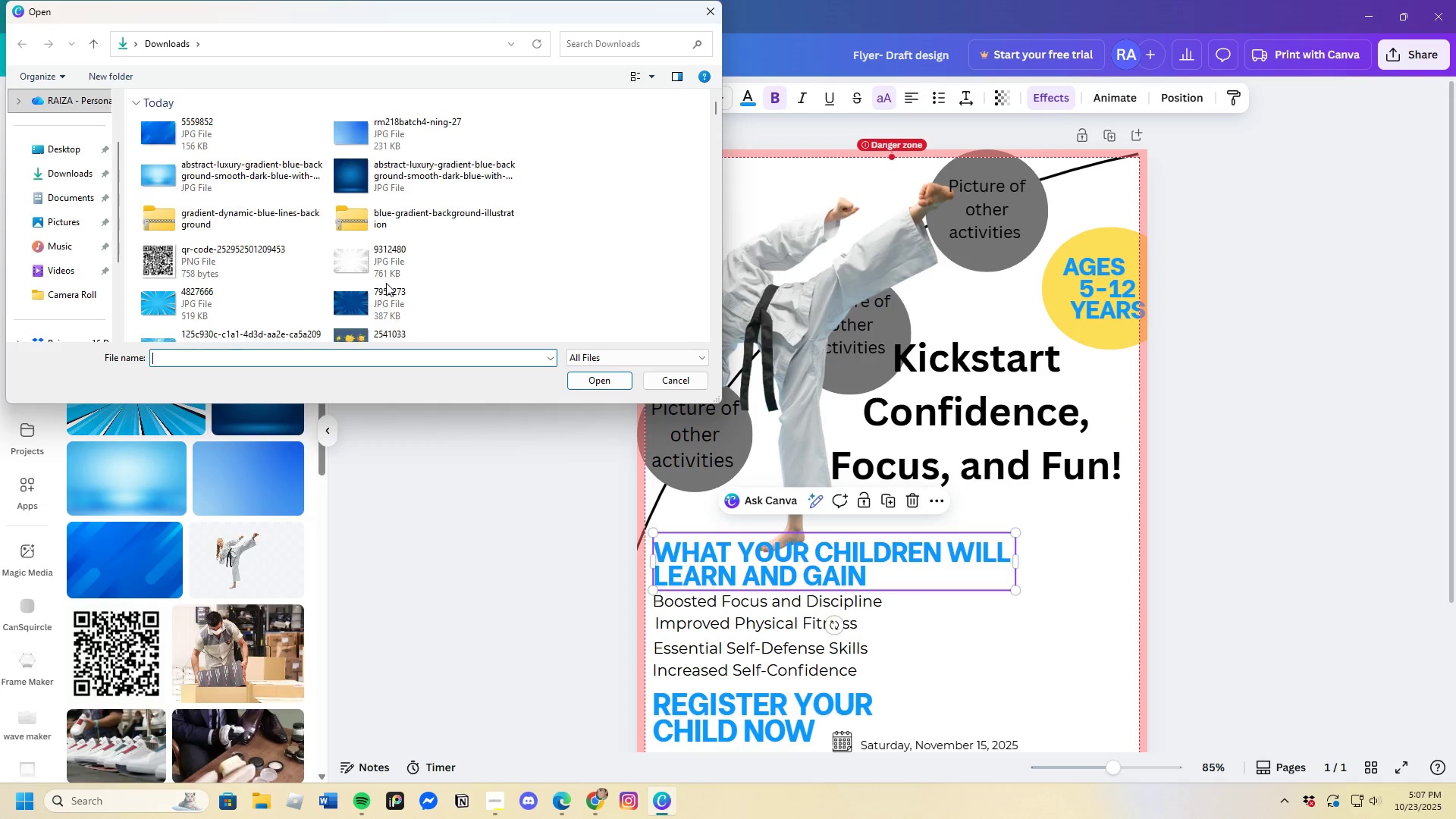 
scroll: coordinate [386, 283], scroll_direction: down, amount: 1.0
 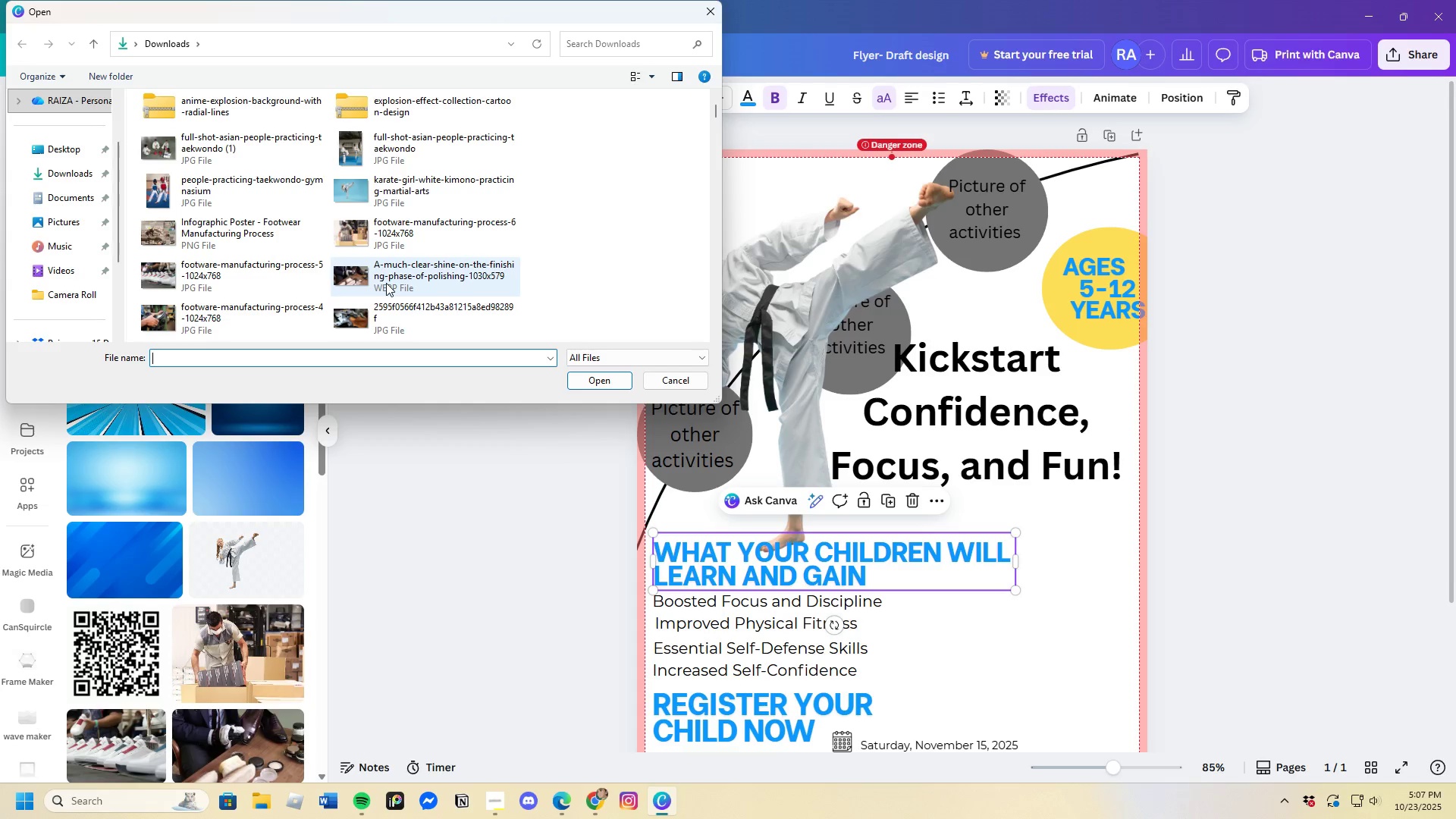 
scroll: coordinate [386, 283], scroll_direction: up, amount: 3.0
 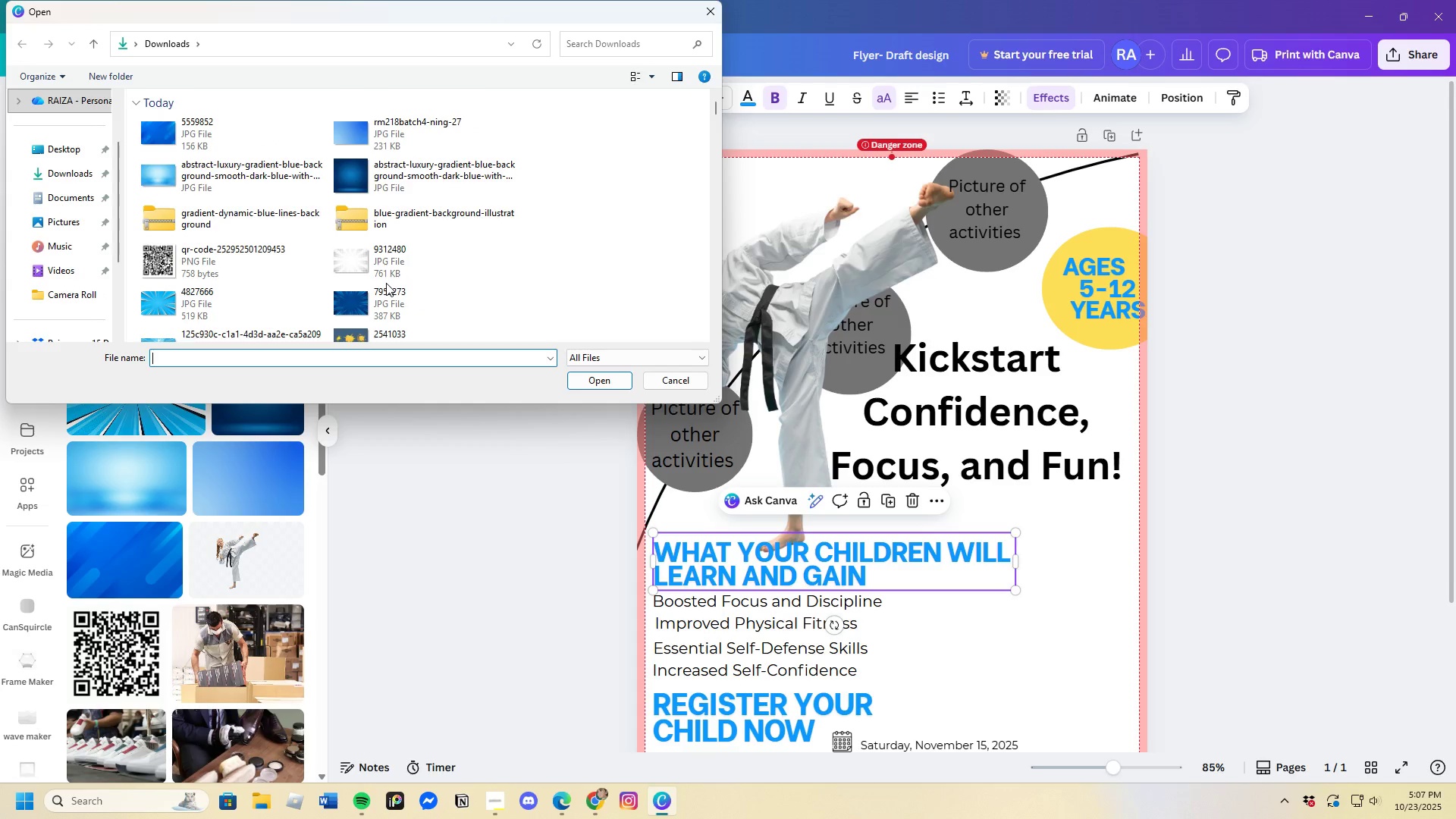 
scroll: coordinate [386, 283], scroll_direction: down, amount: 1.0
 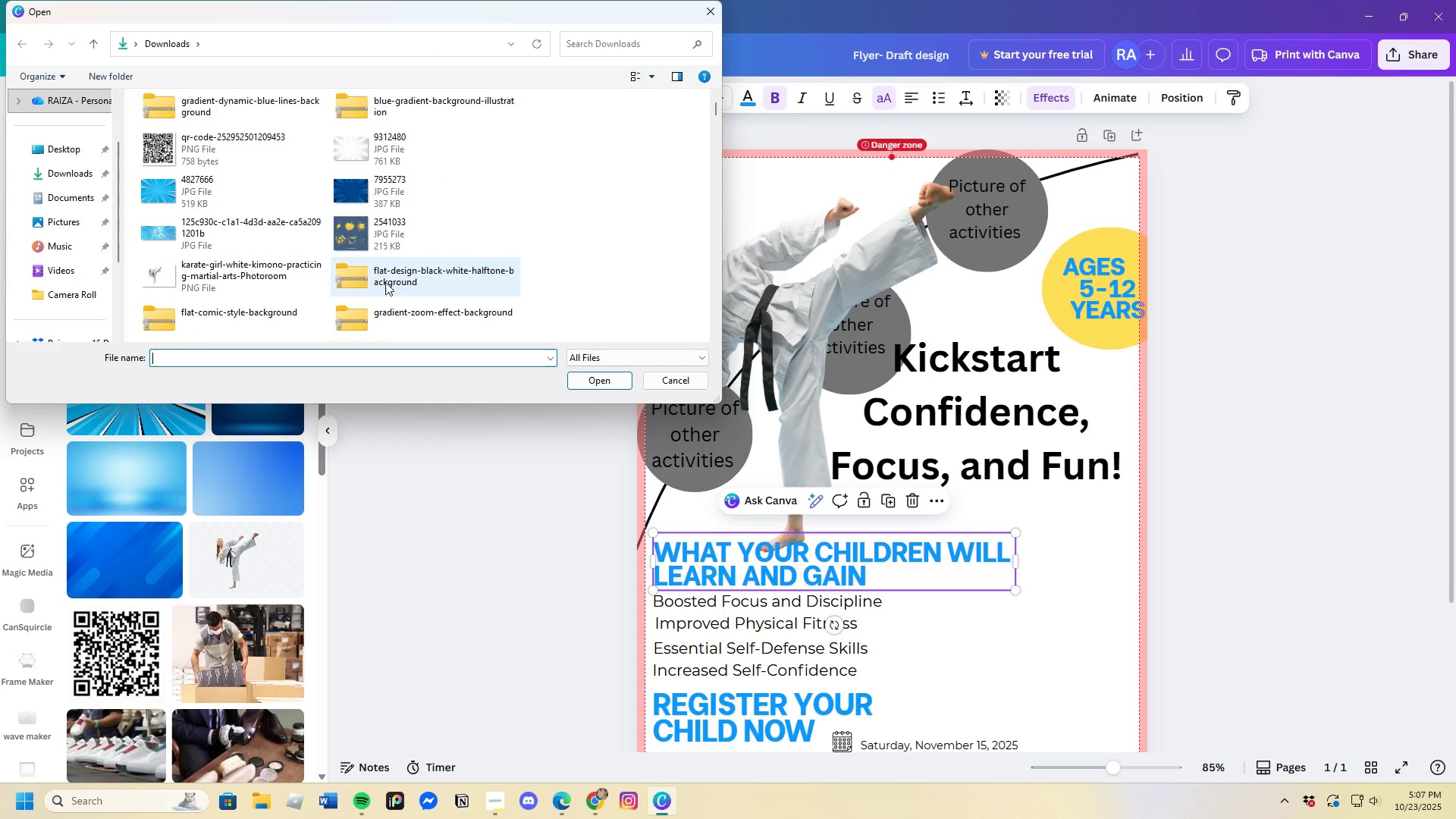 
scroll: coordinate [385, 282], scroll_direction: up, amount: 2.0
 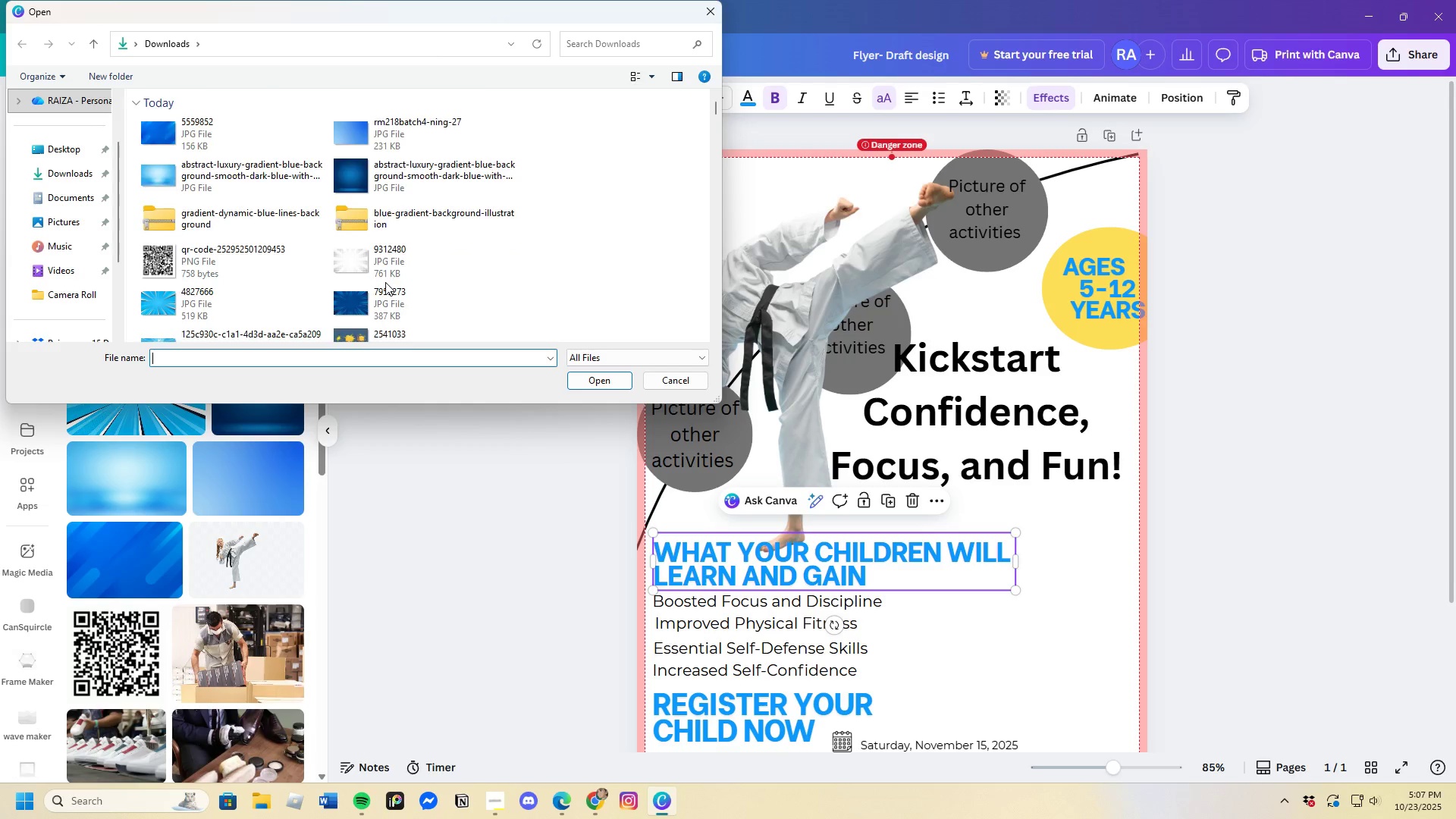 
scroll: coordinate [385, 282], scroll_direction: down, amount: 3.0
 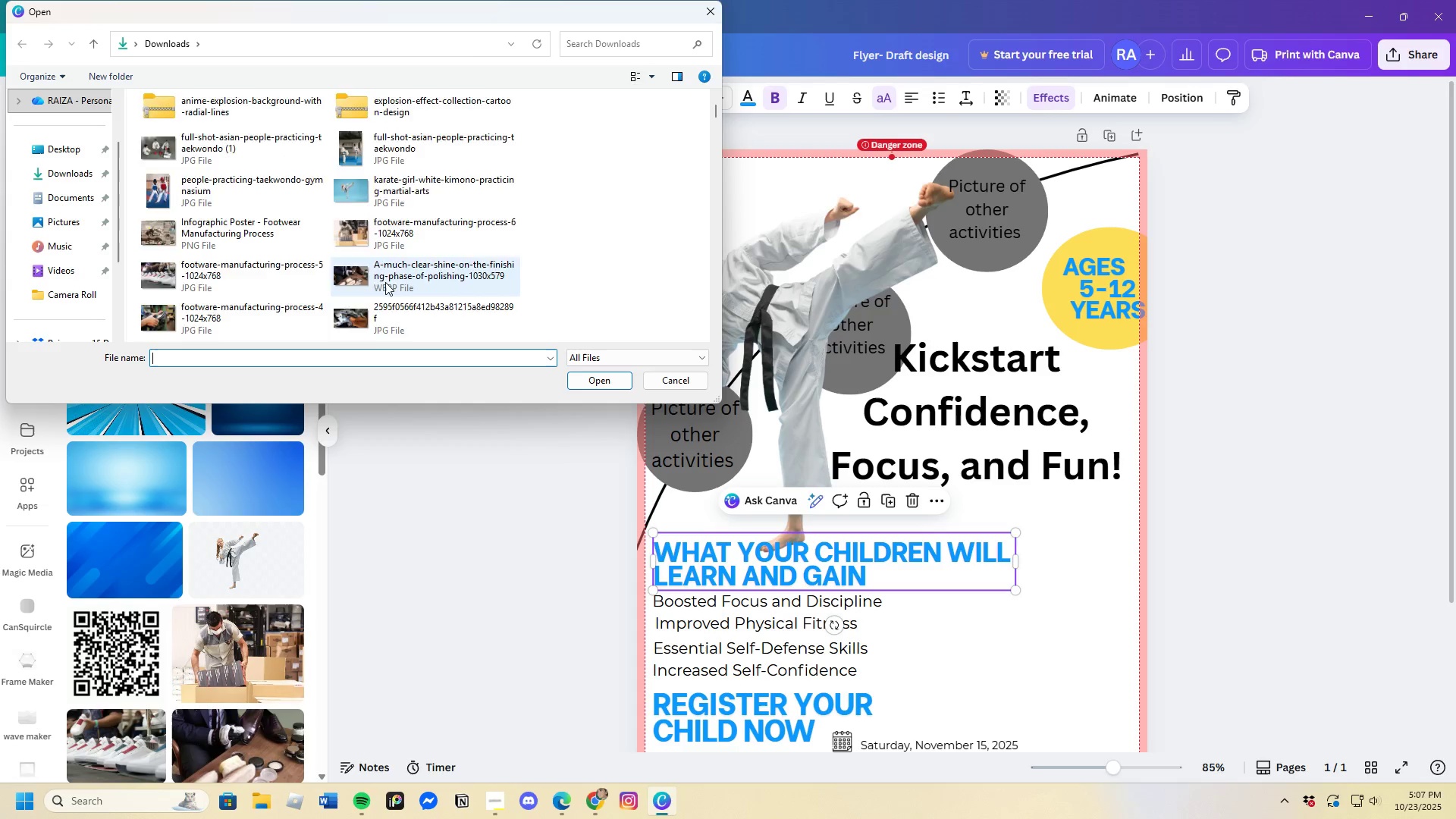 
scroll: coordinate [385, 282], scroll_direction: up, amount: 2.0
 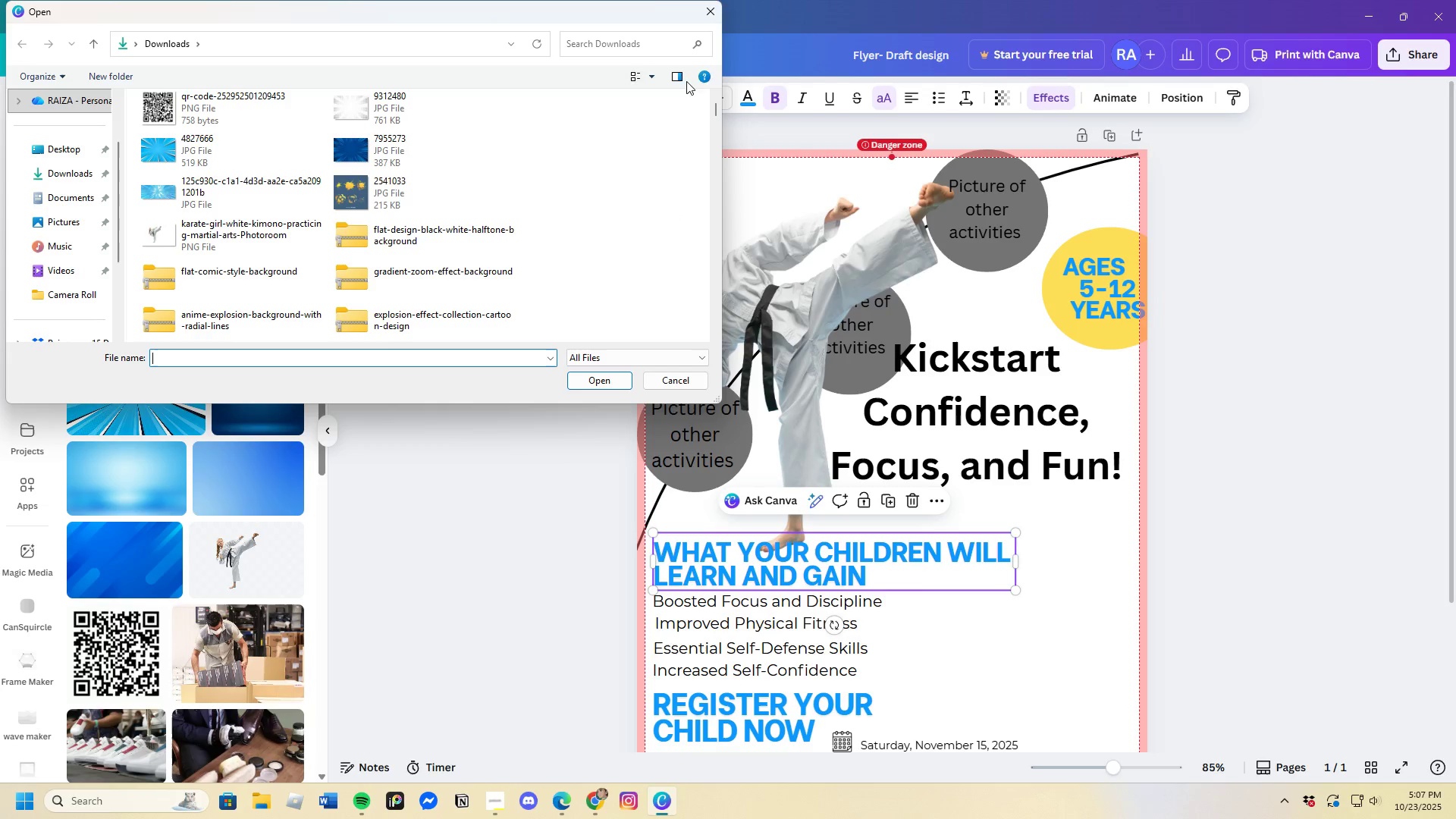 
left_click([710, 11])
 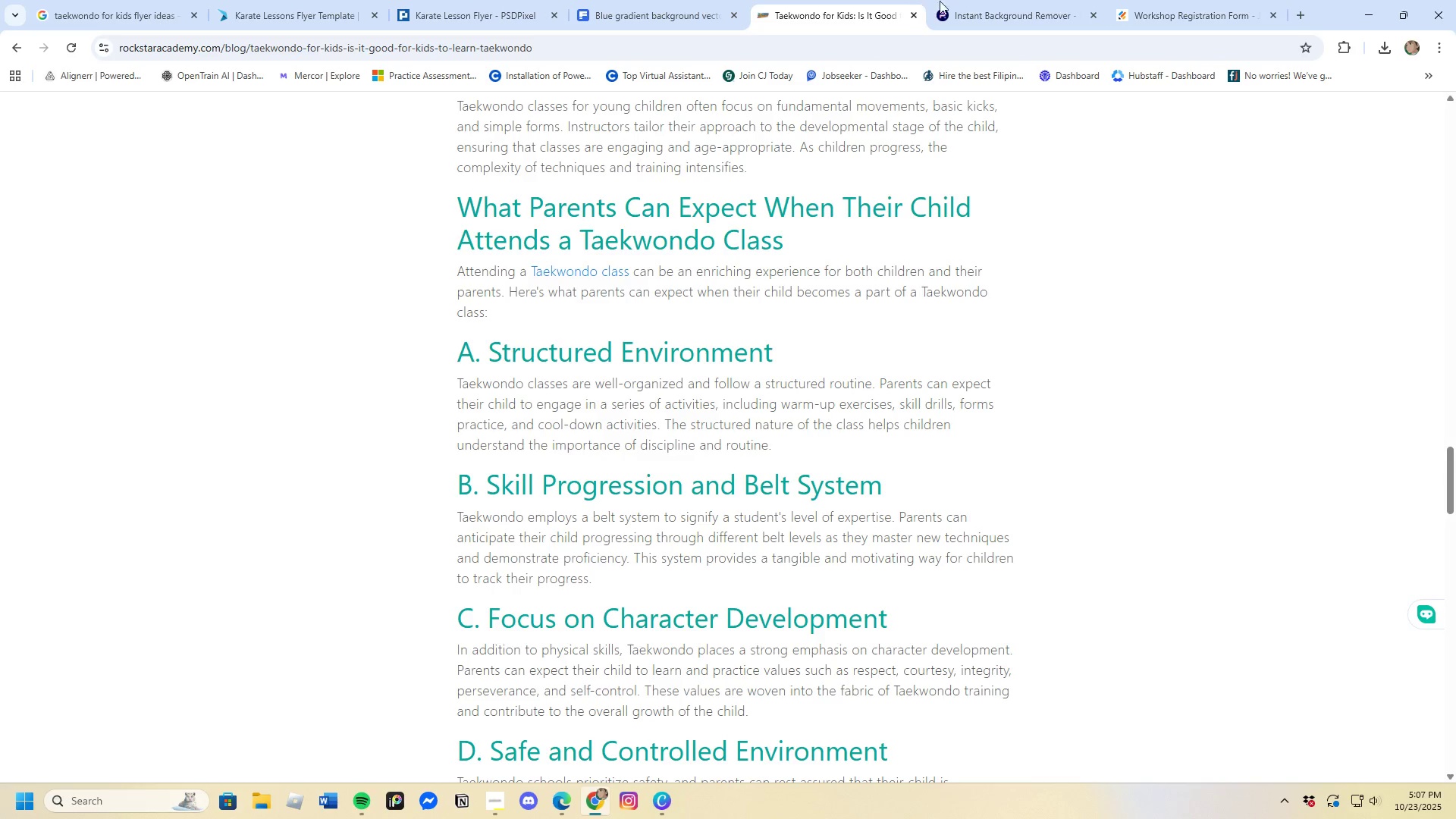 
wait(5.05)
 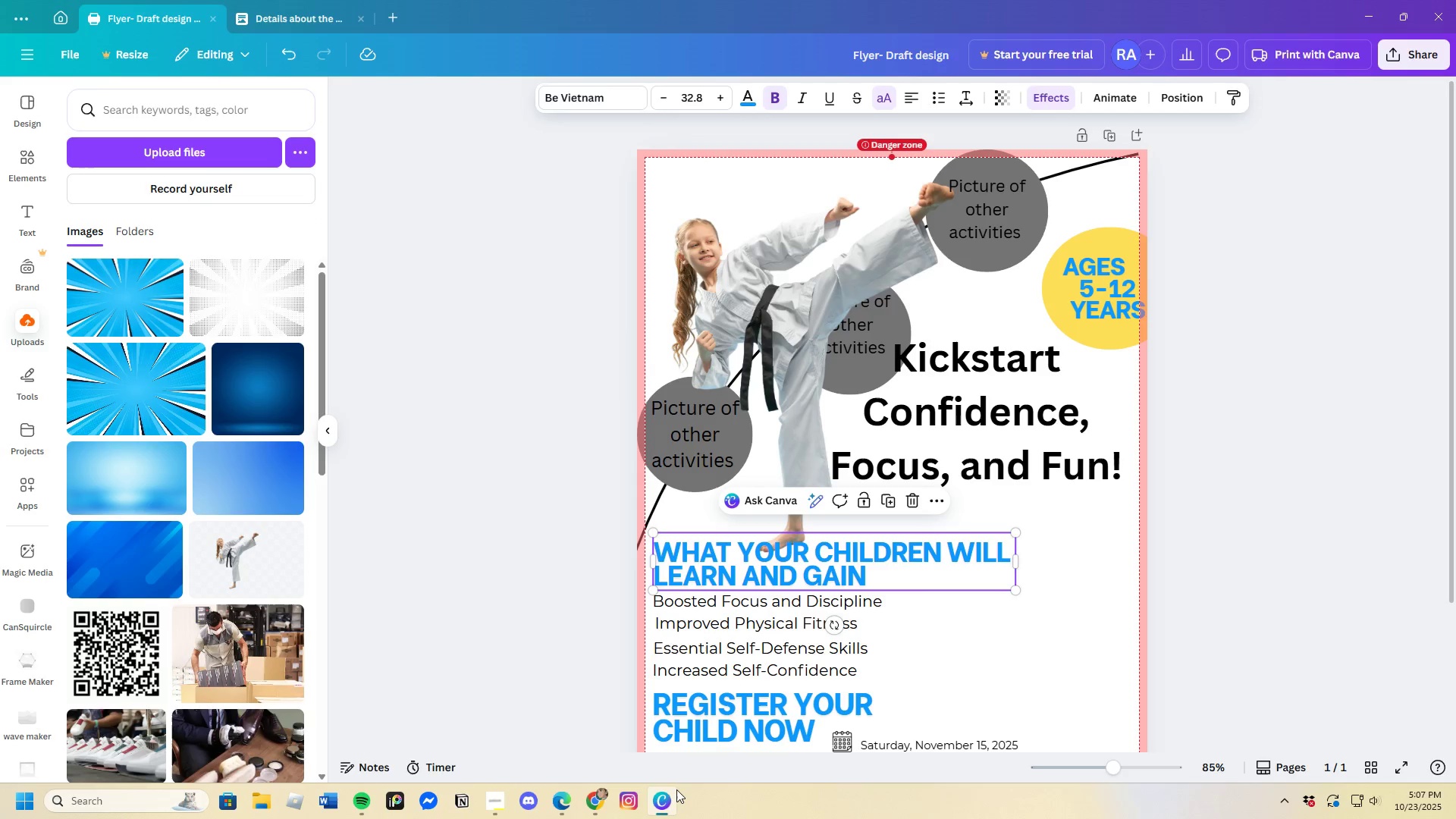 
left_click([741, 379])
 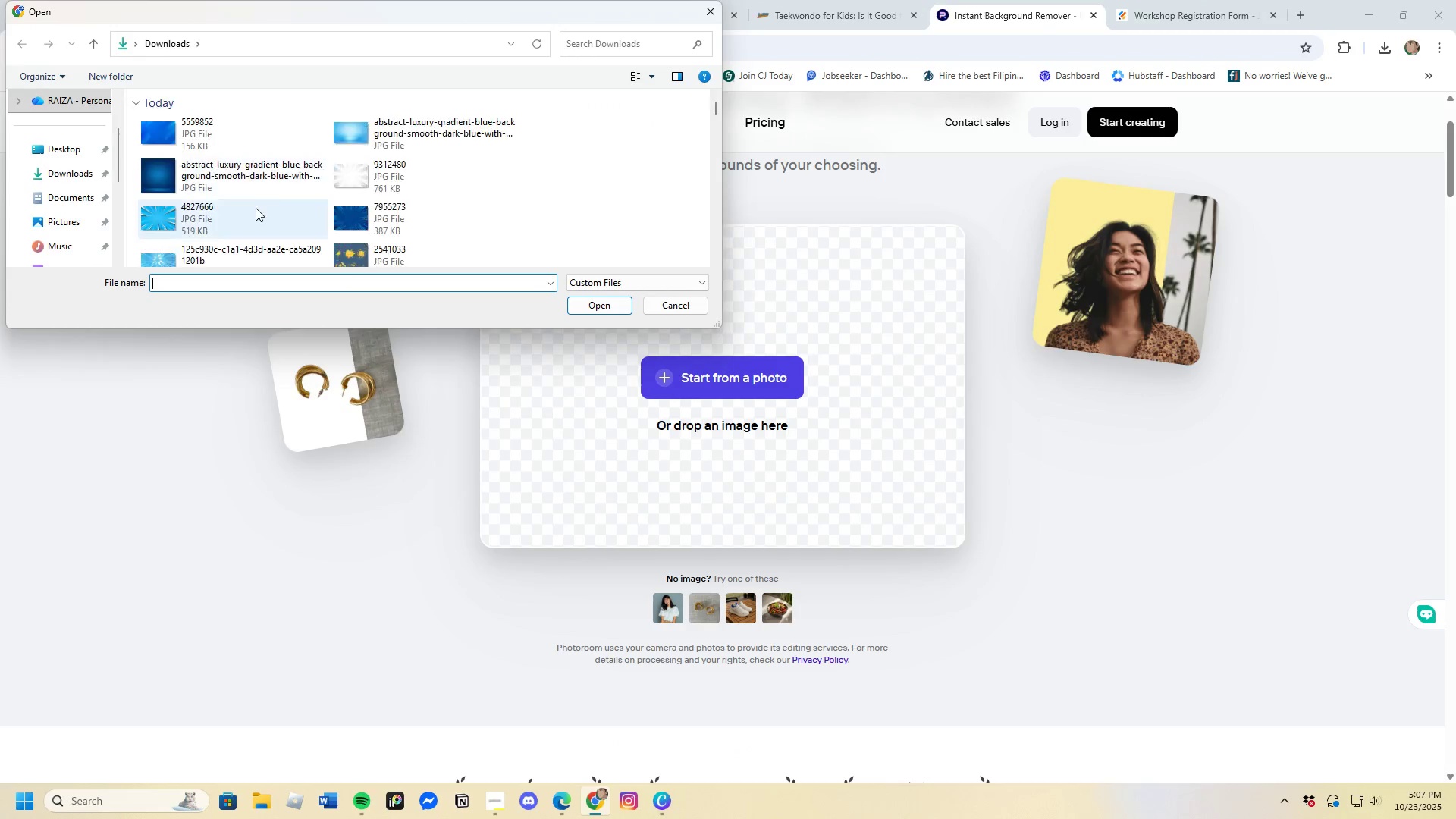 
scroll: coordinate [291, 218], scroll_direction: down, amount: 2.0
 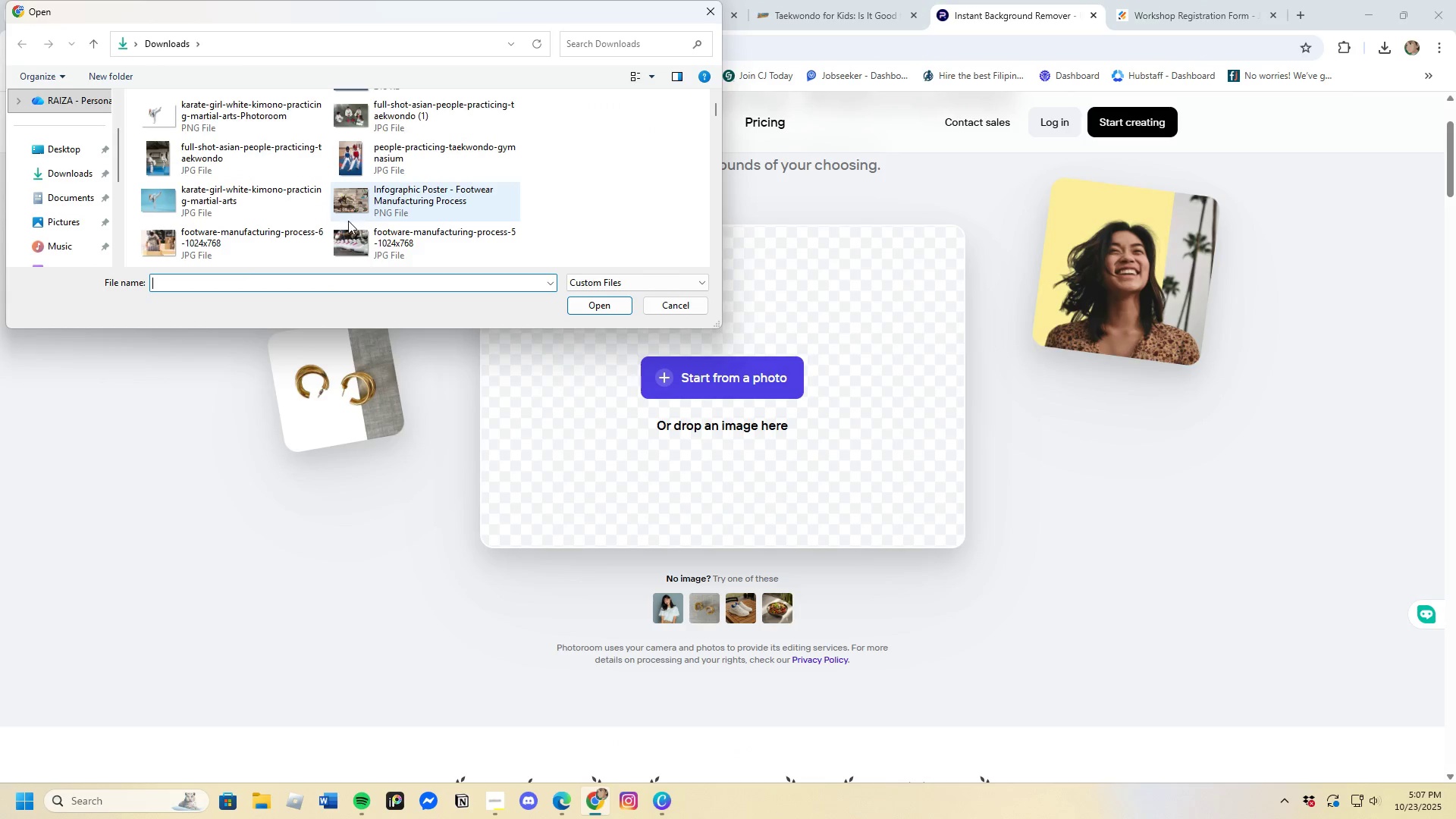 
scroll: coordinate [348, 221], scroll_direction: up, amount: 1.0
 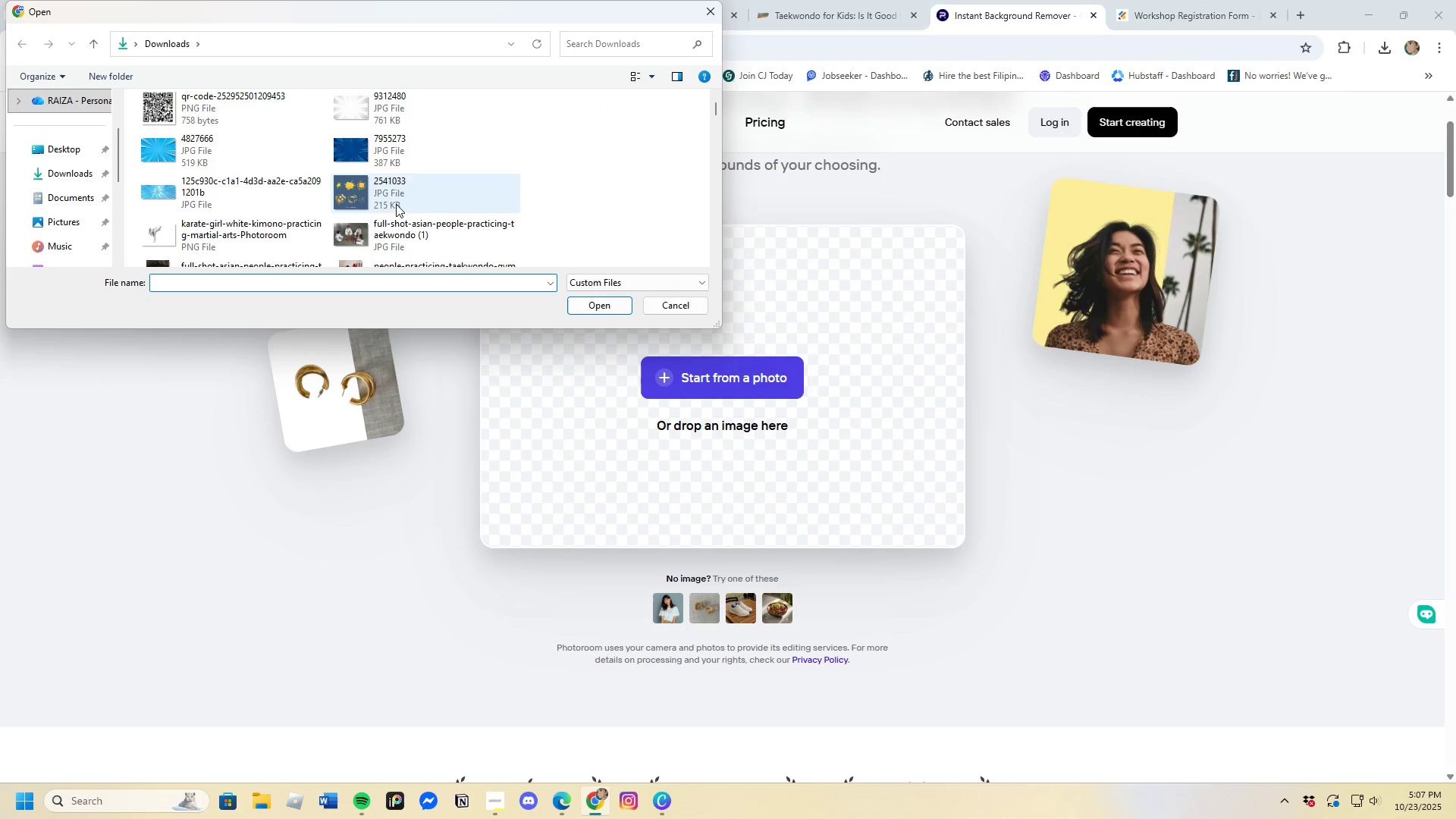 
left_click([397, 203])
 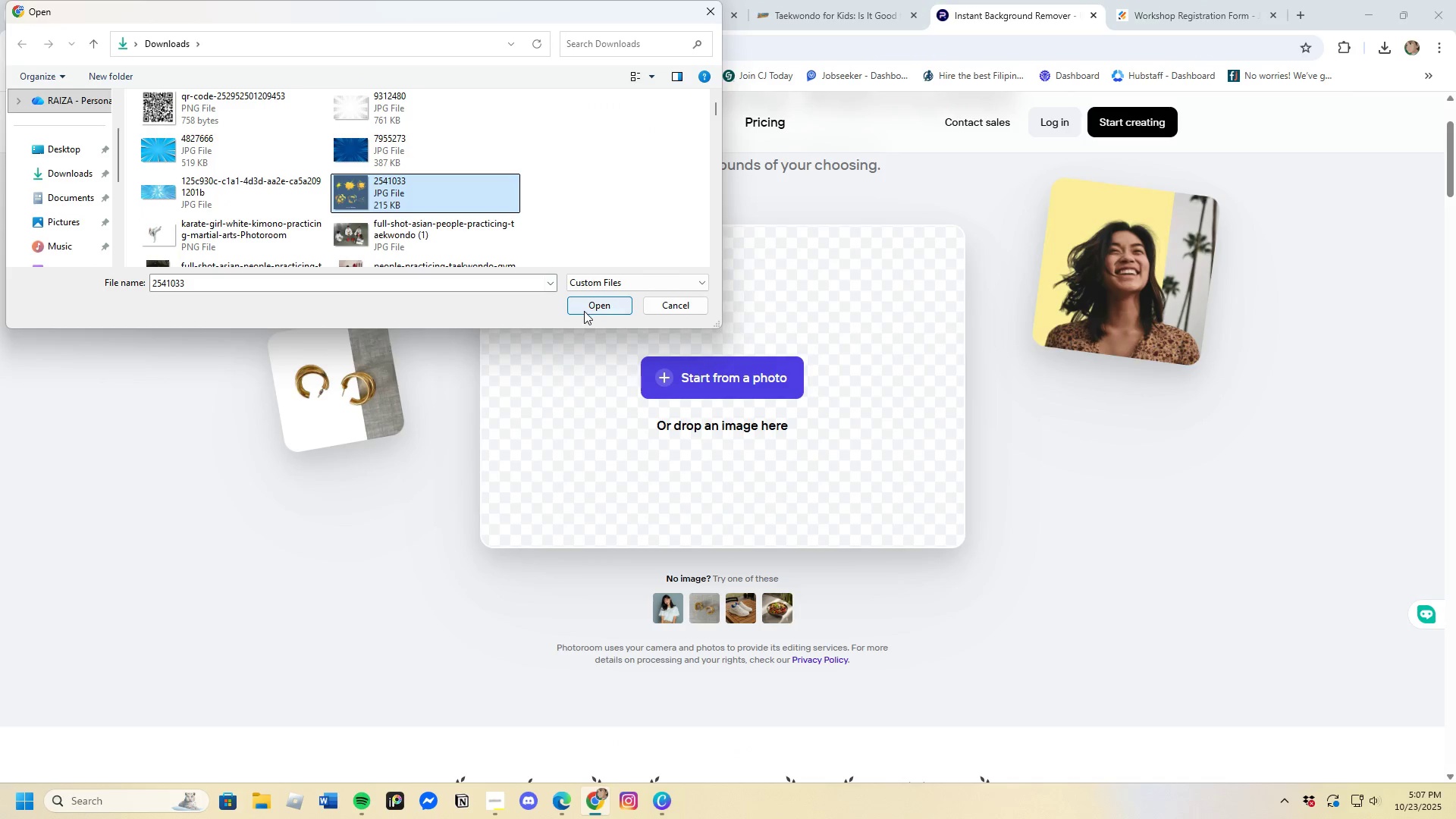 
left_click([584, 311])
 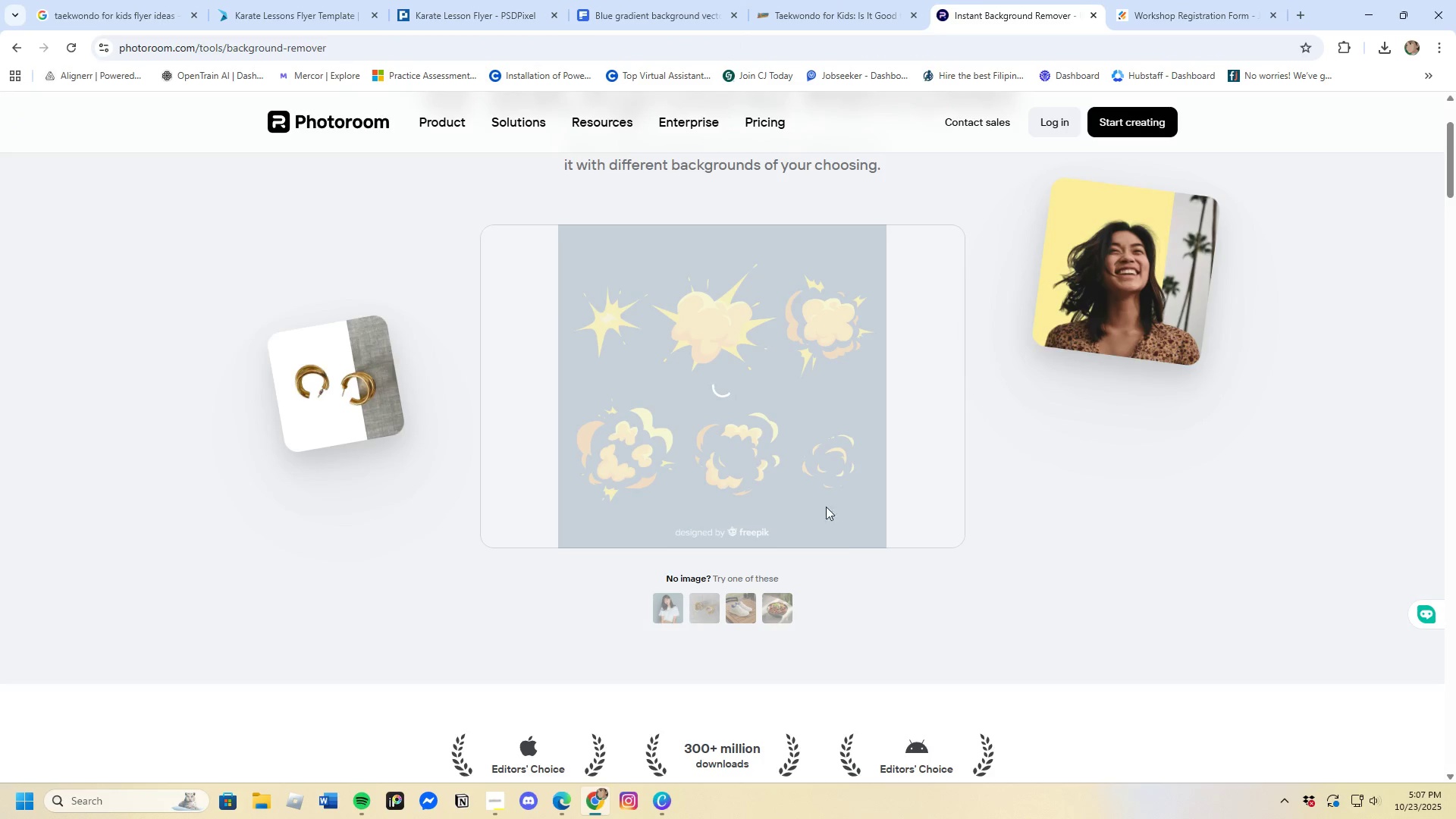 
mouse_move([827, 600])
 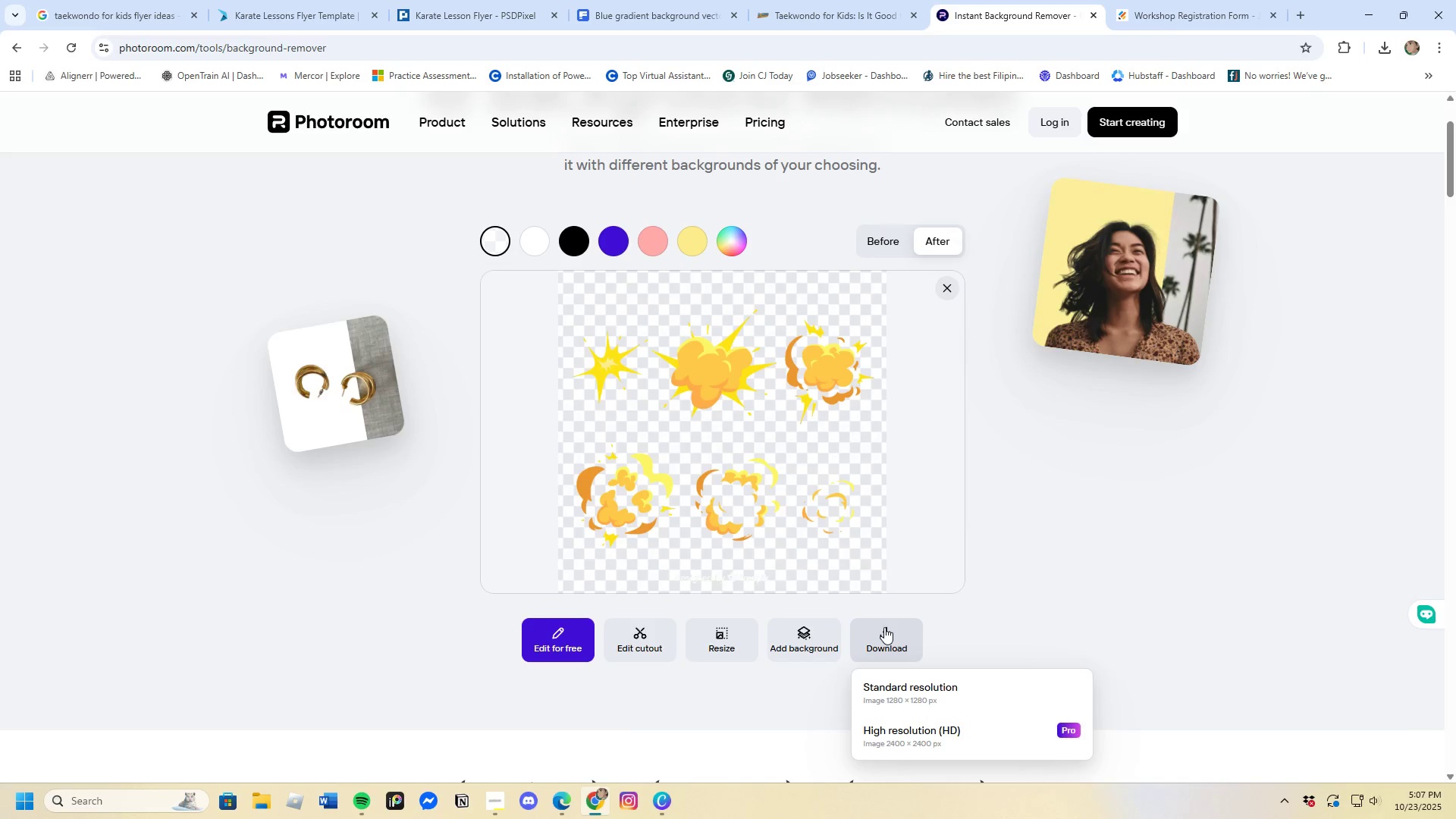 
left_click([902, 682])
 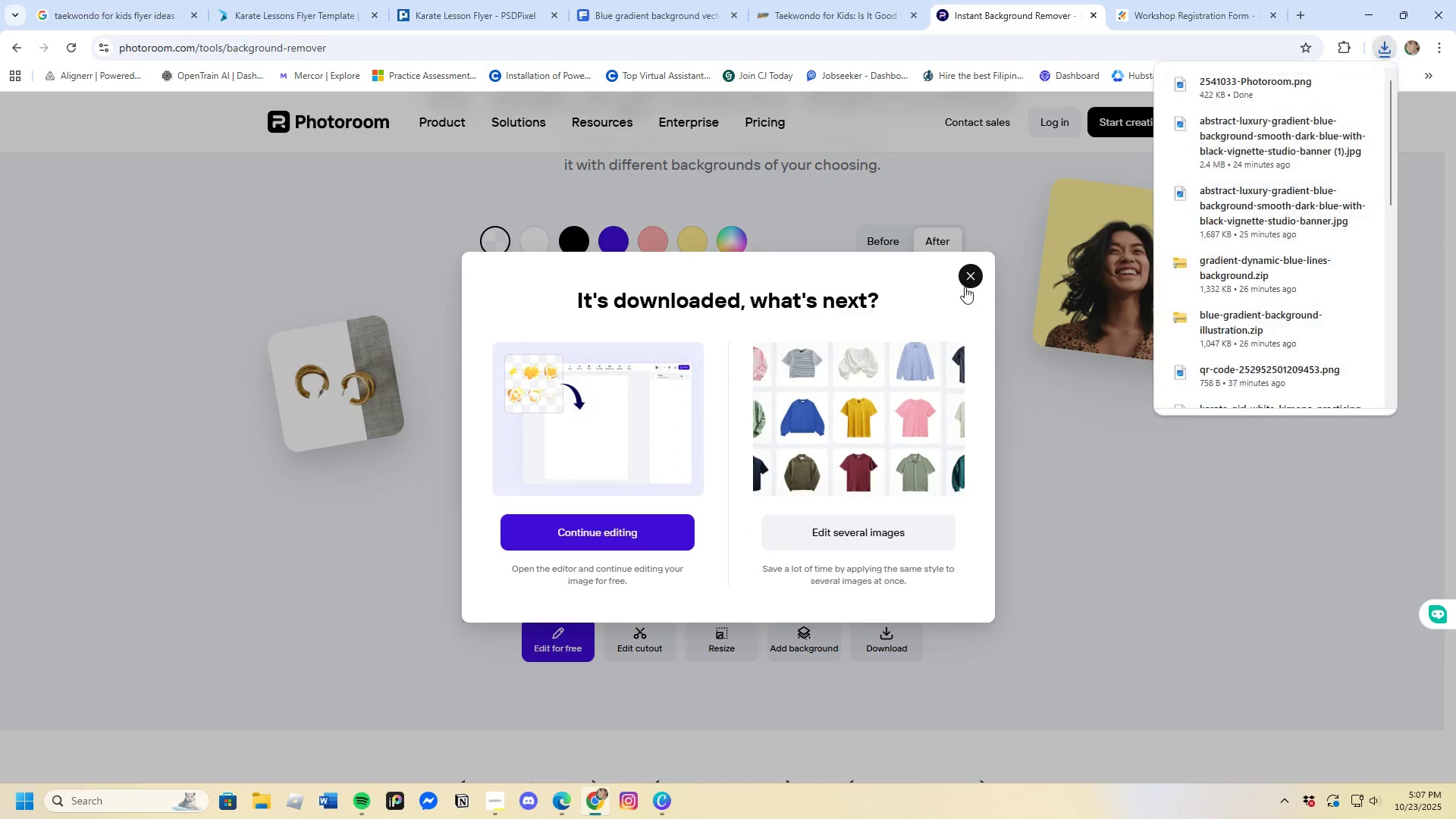 
left_click([974, 277])
 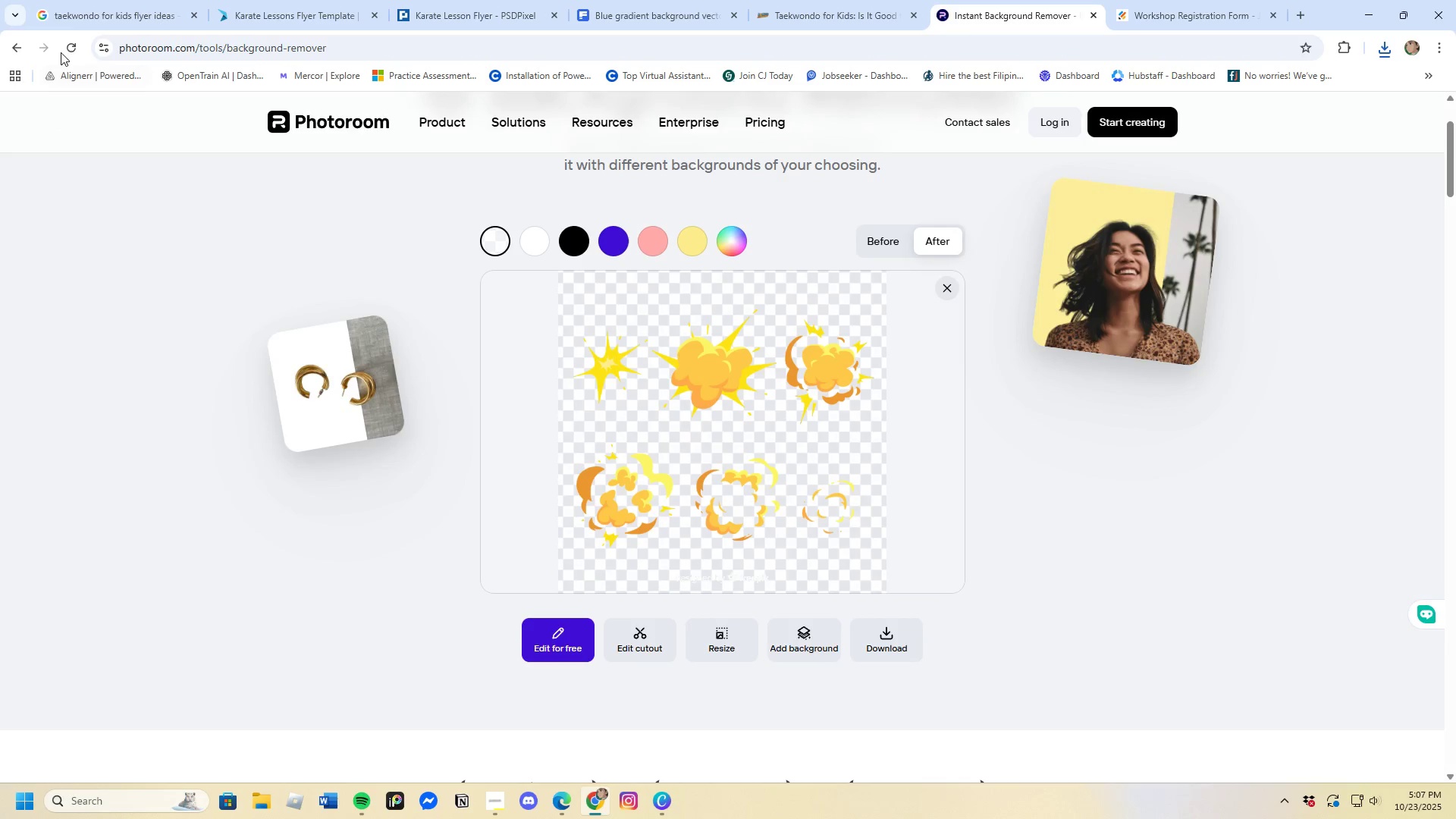 
left_click([64, 46])
 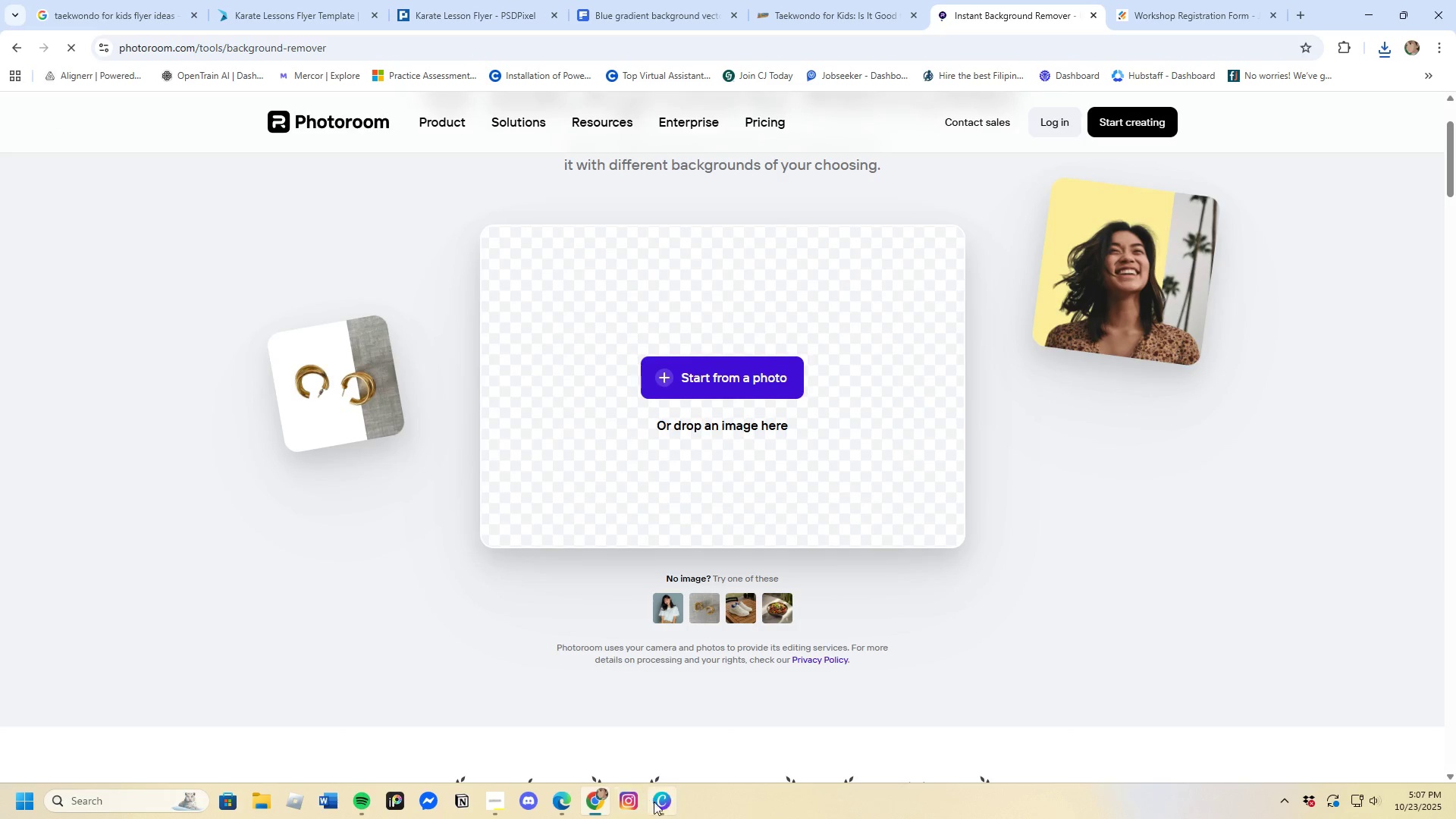 
left_click([664, 803])
 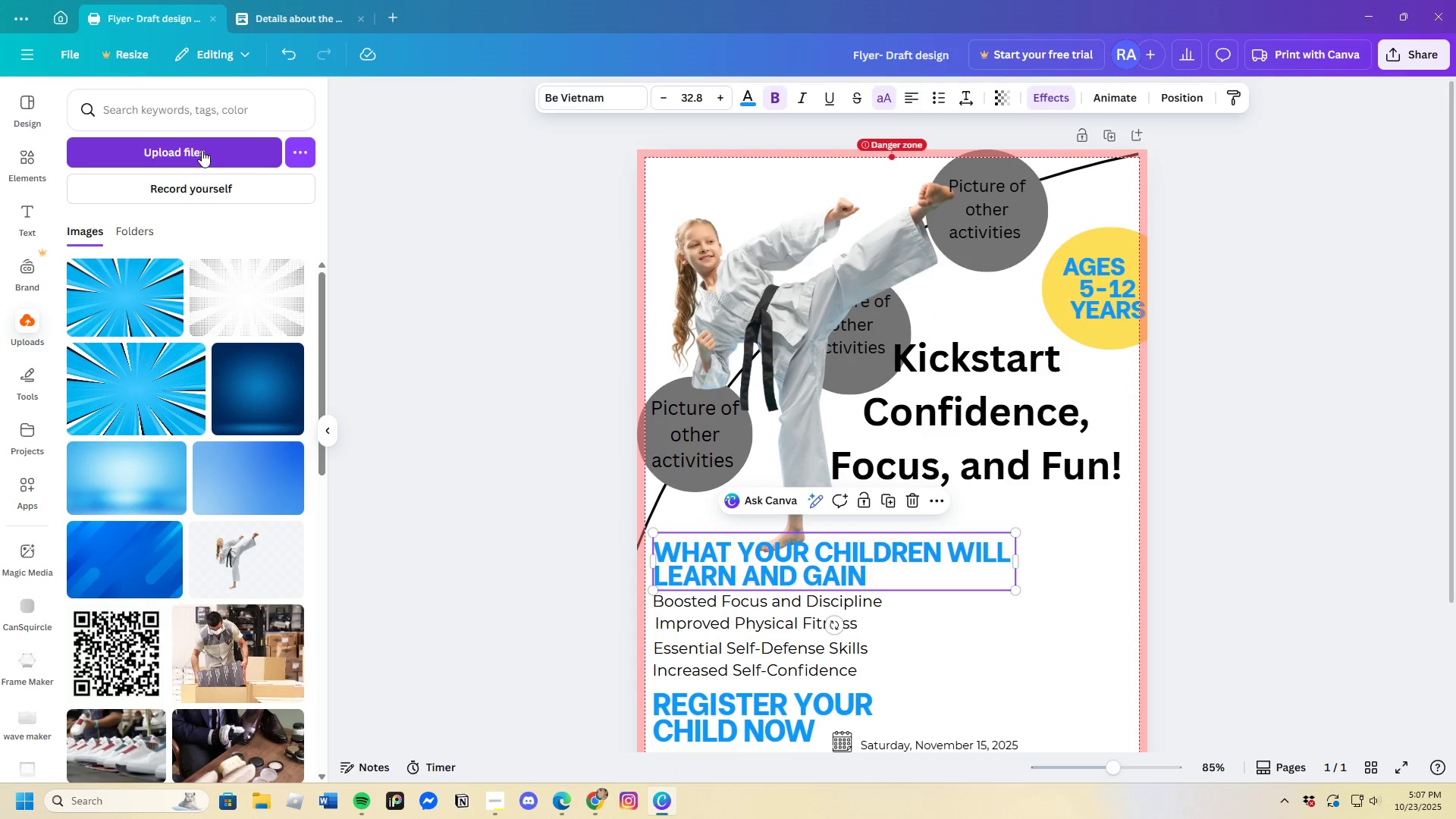 
left_click([202, 149])
 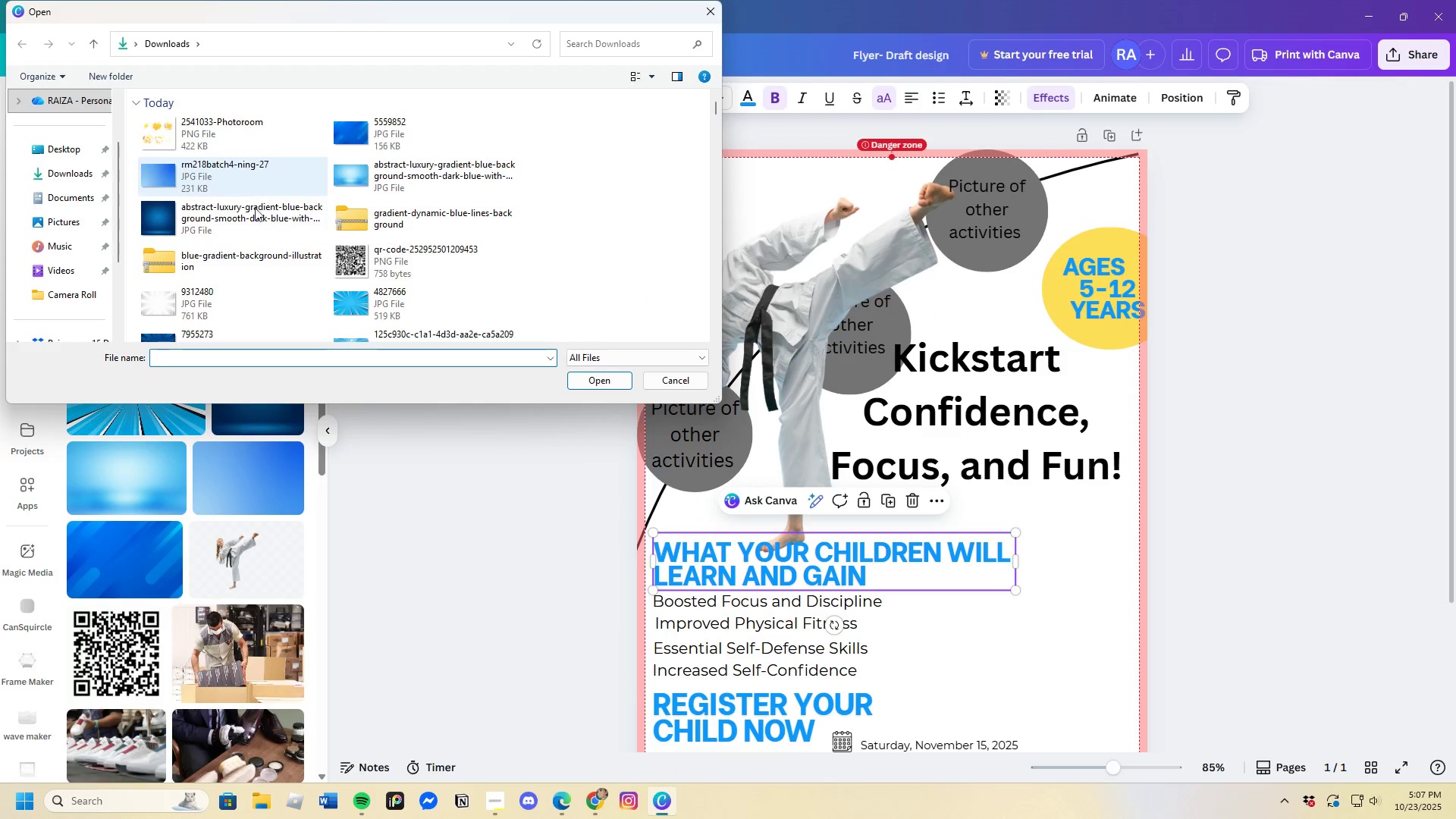 
left_click([475, 505])
 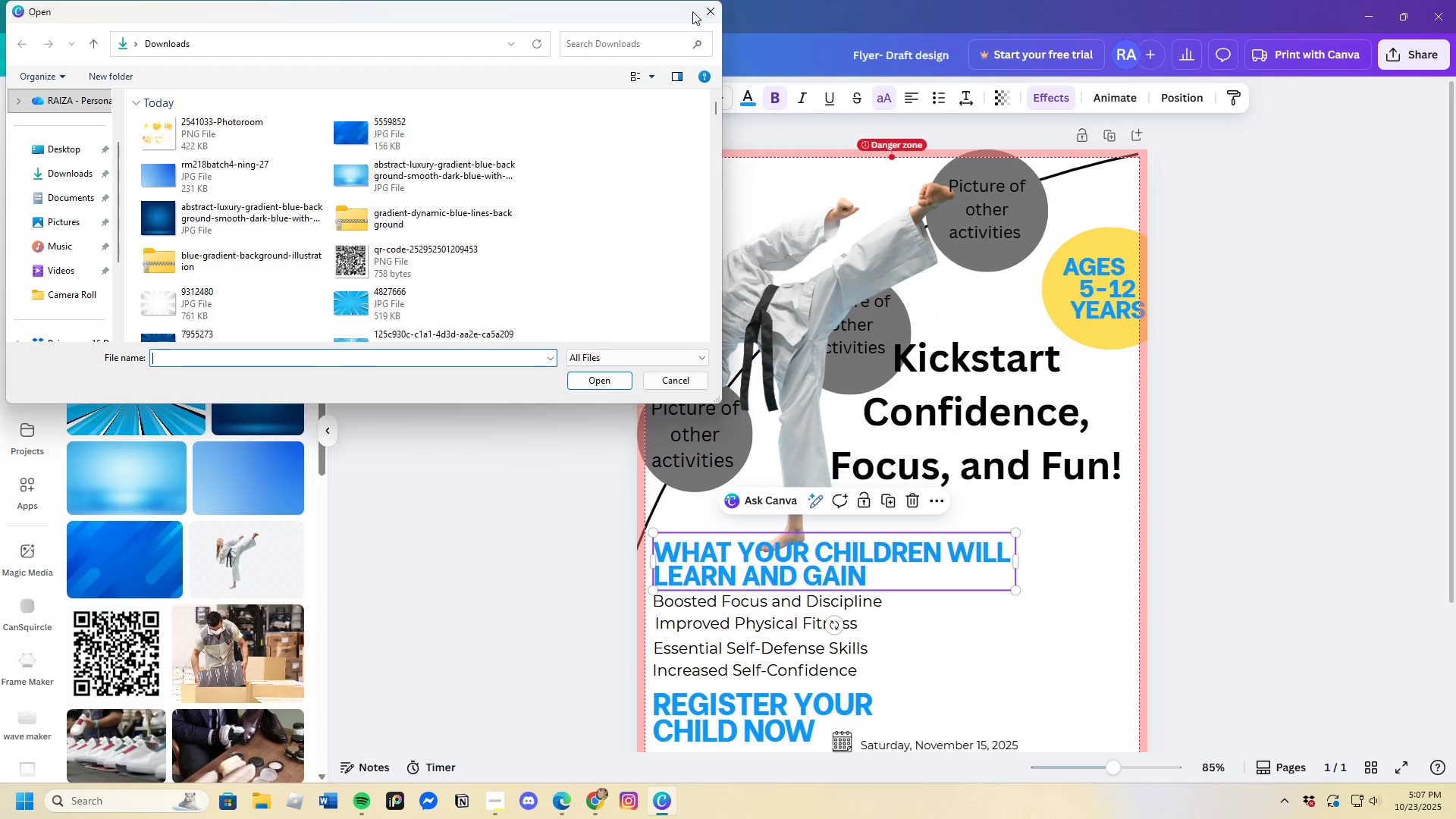 
left_click([714, 2])
 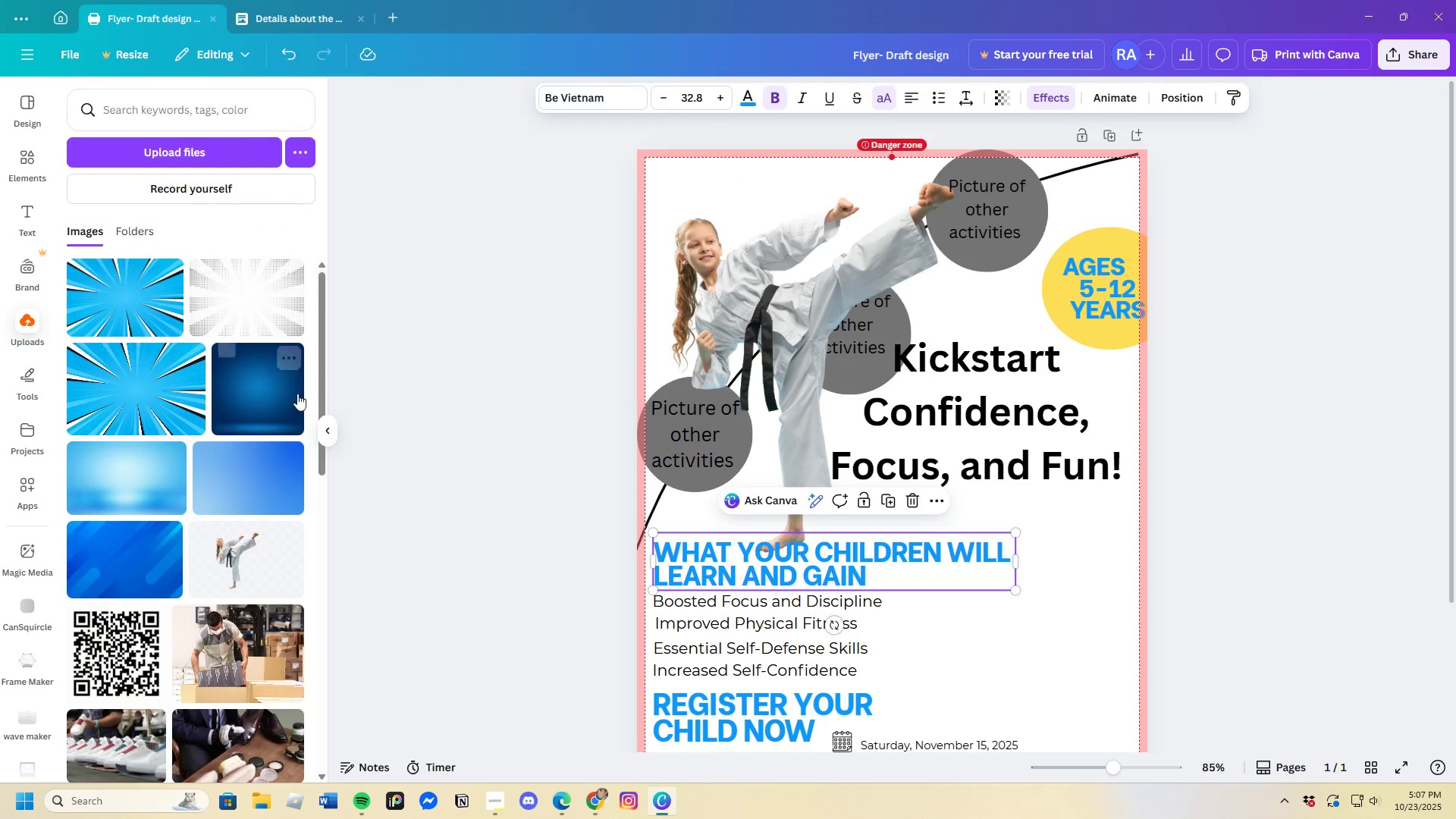 
scroll: coordinate [276, 424], scroll_direction: up, amount: 4.0
 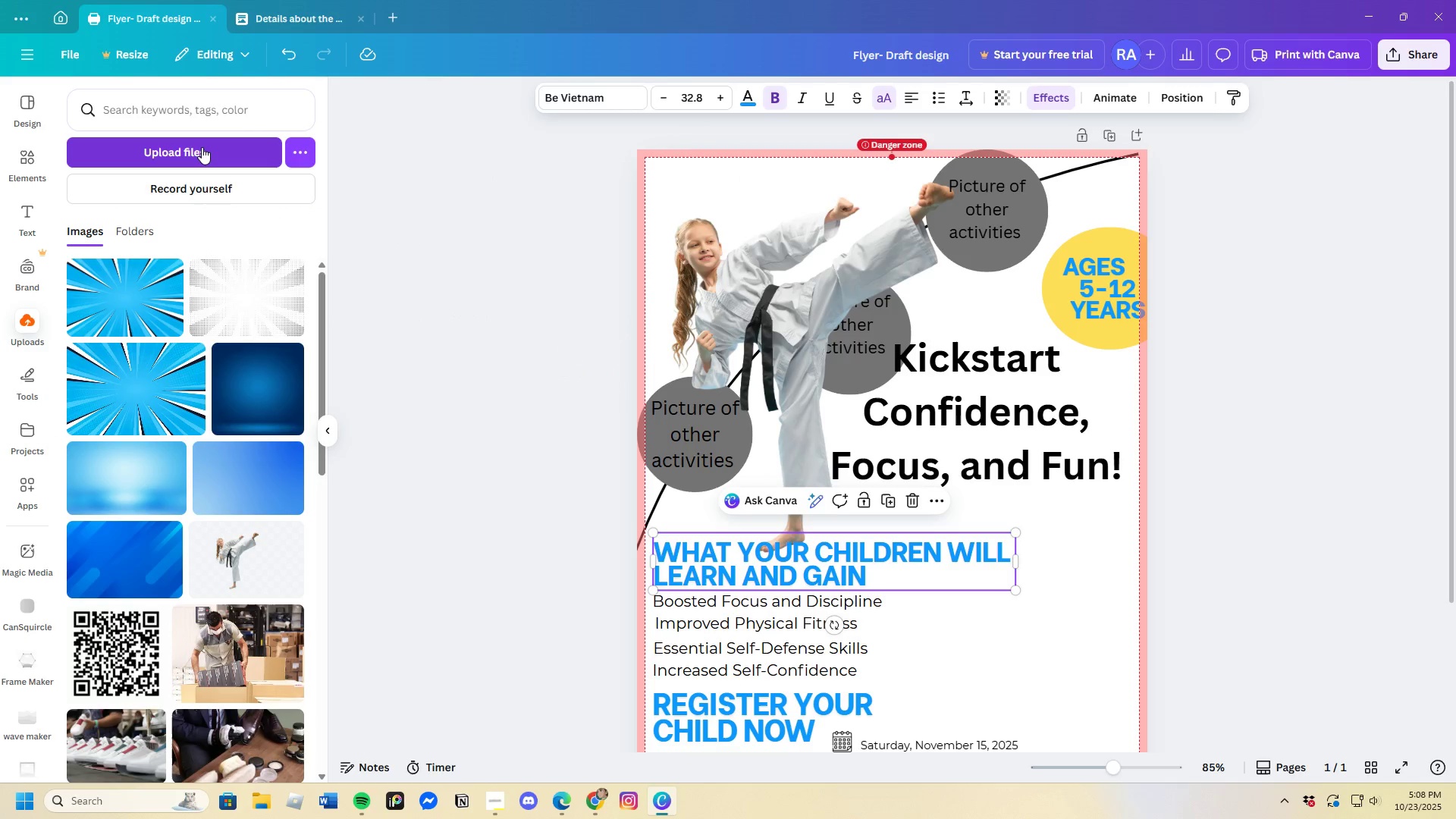 
left_click([202, 147])
 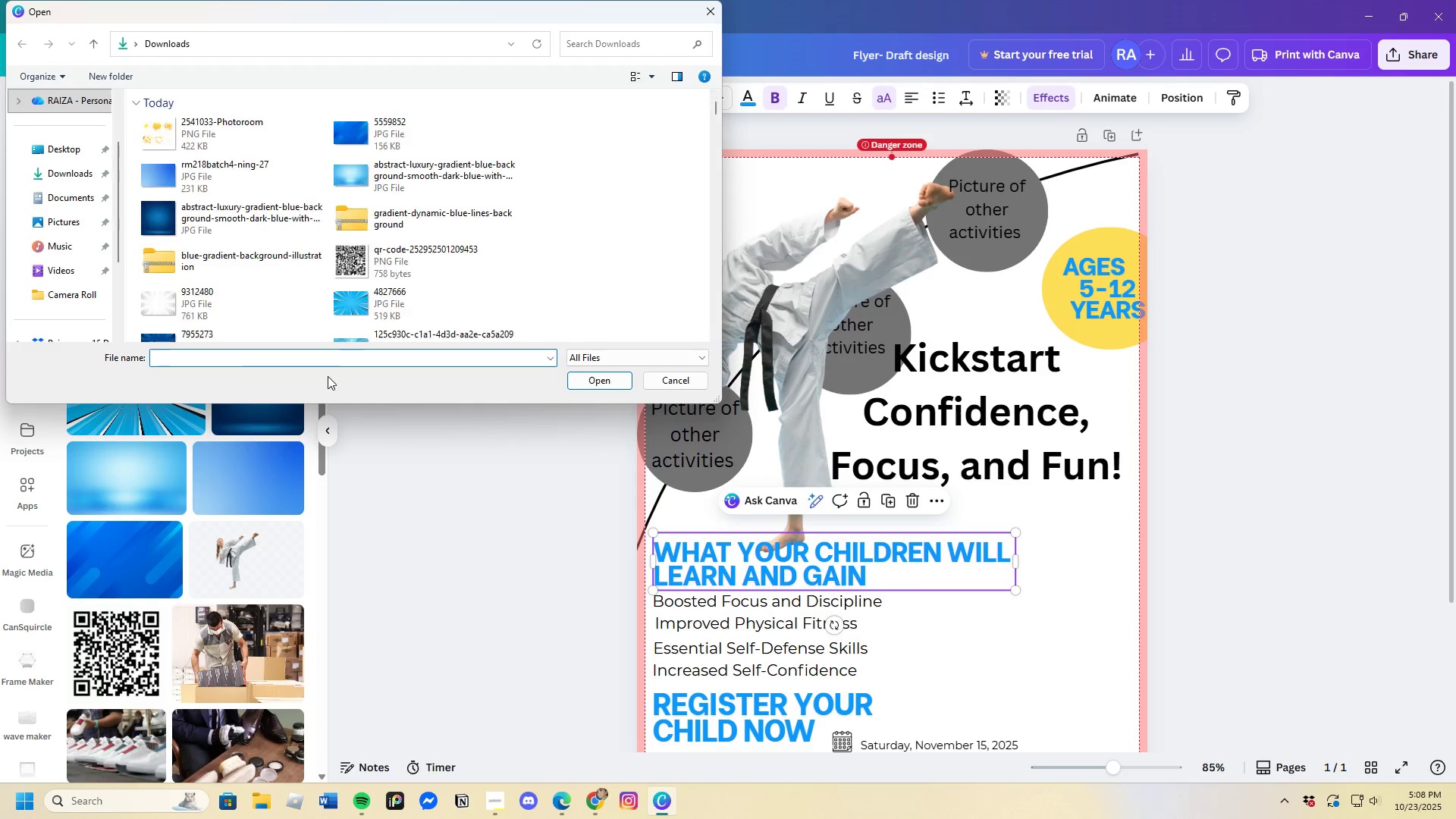 
scroll: coordinate [352, 297], scroll_direction: down, amount: 3.0
 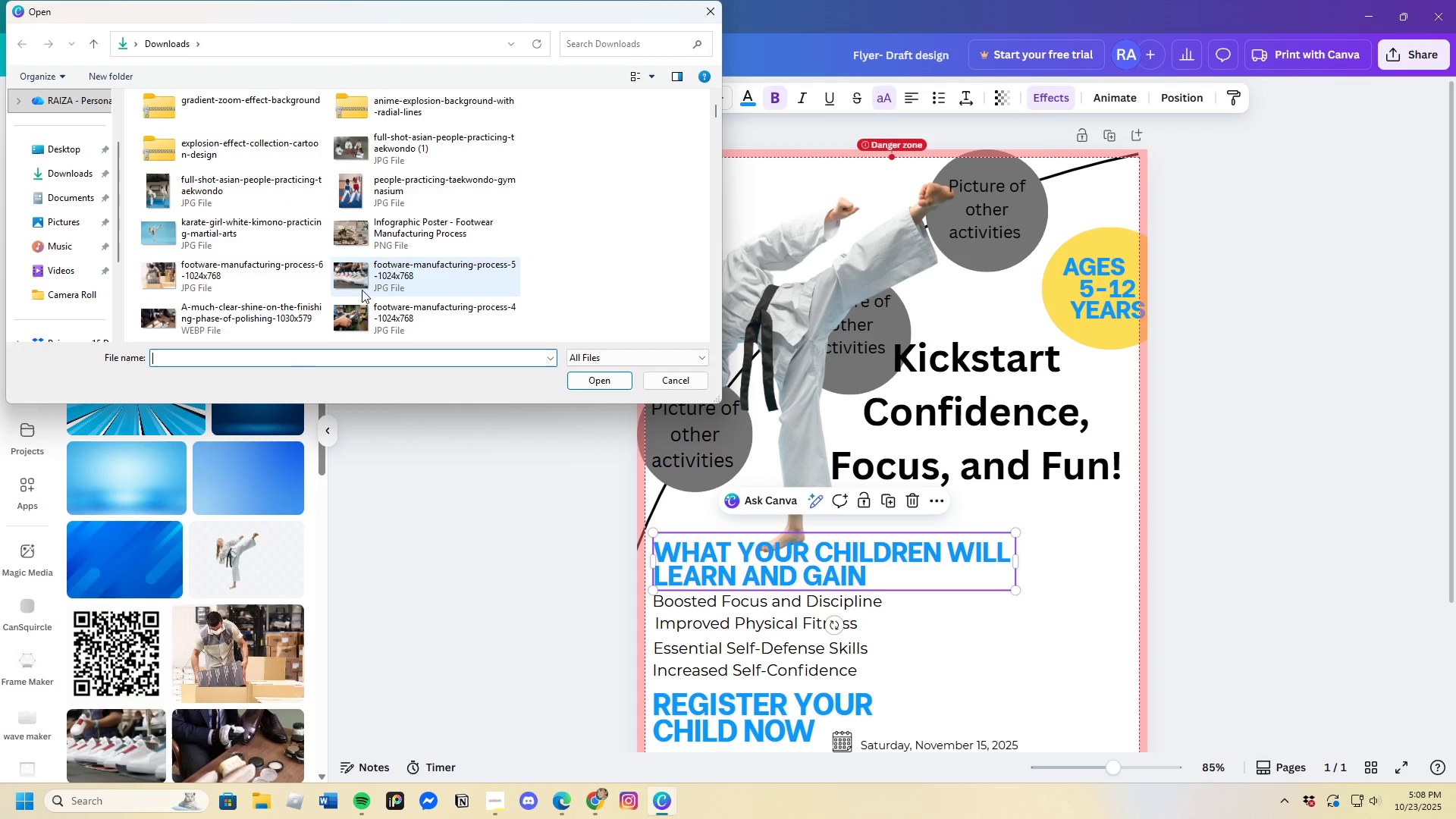 
scroll: coordinate [238, 265], scroll_direction: up, amount: 4.0
 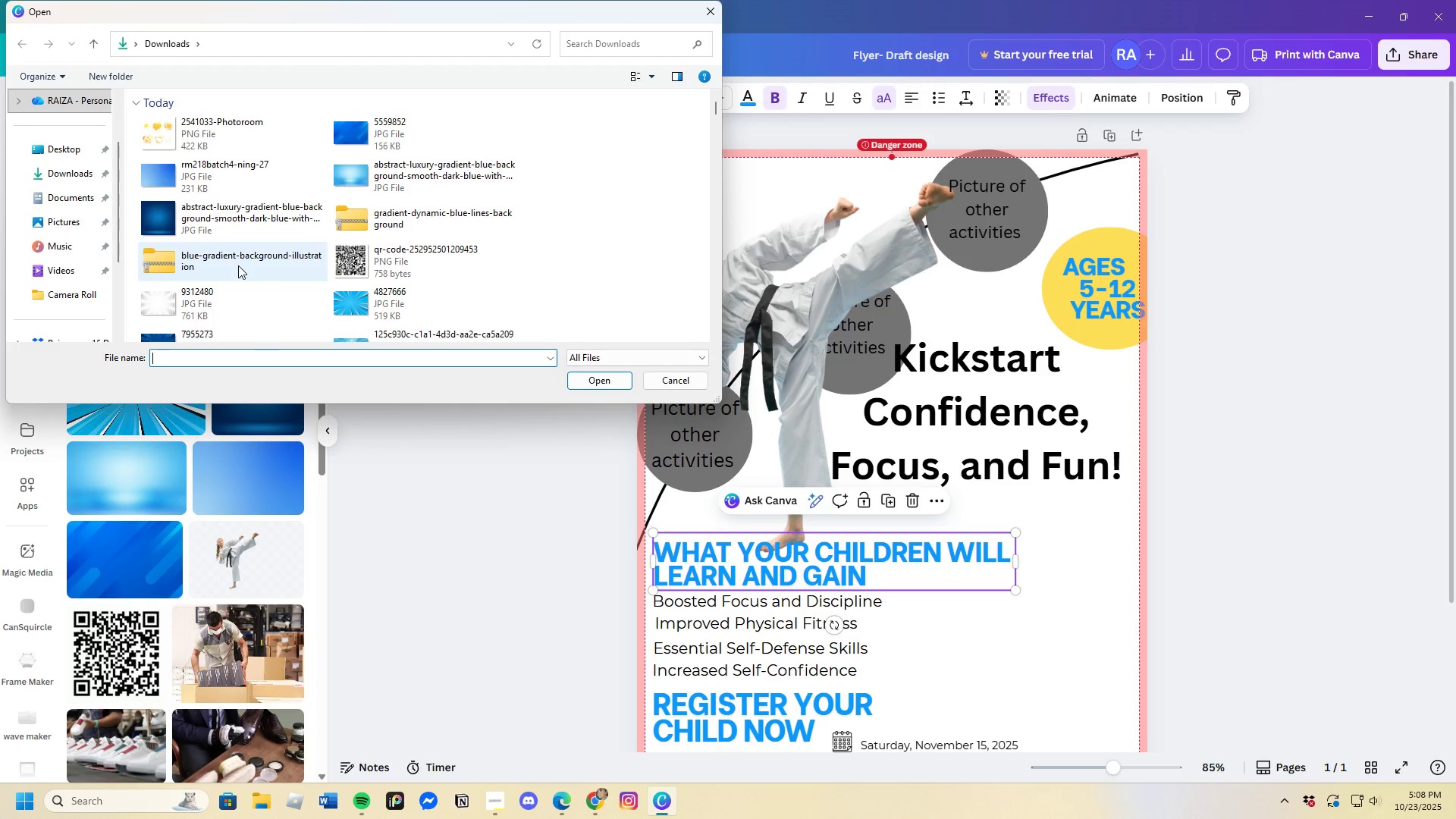 
scroll: coordinate [238, 265], scroll_direction: down, amount: 4.0
 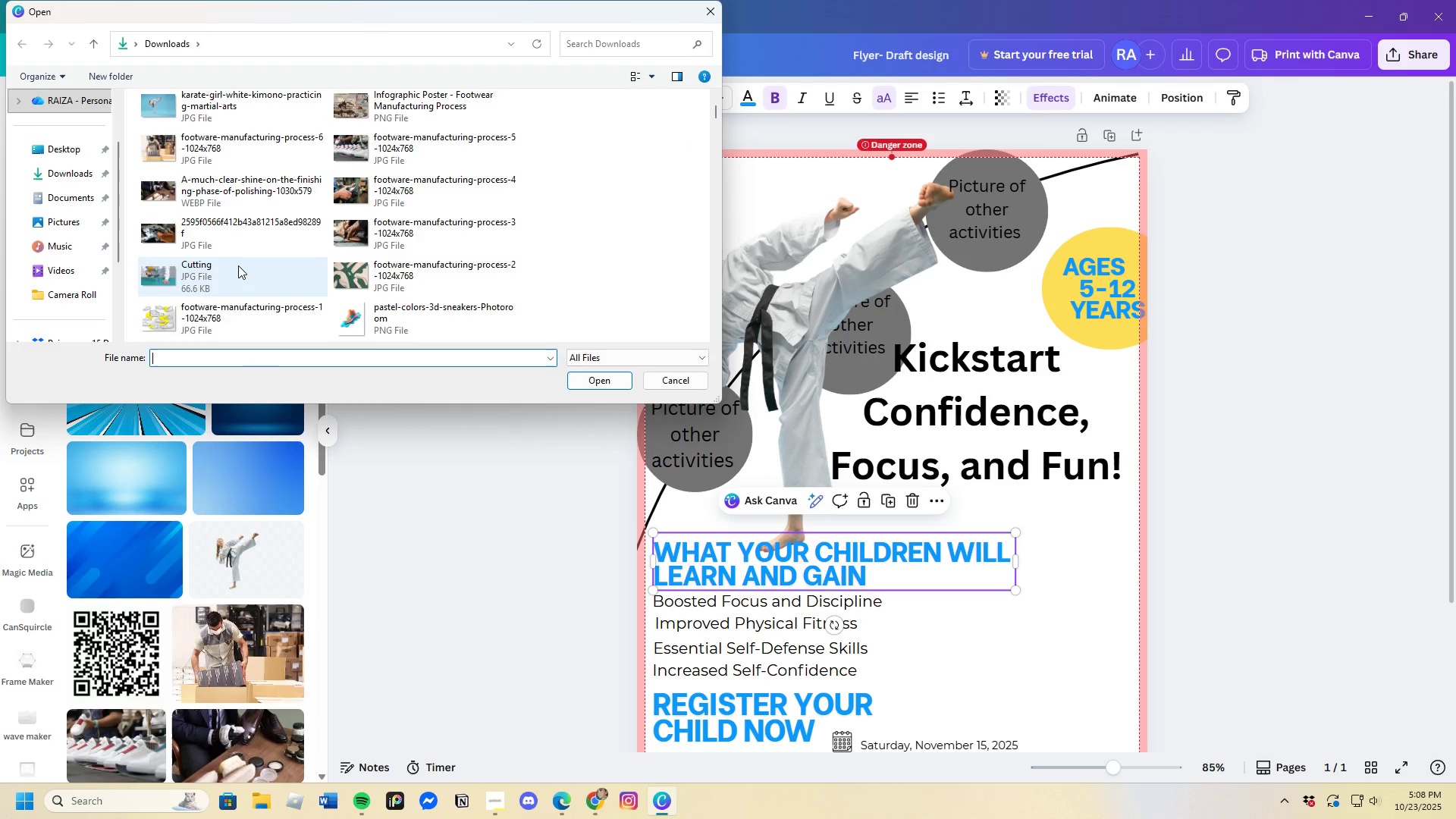 
scroll: coordinate [238, 265], scroll_direction: up, amount: 3.0
 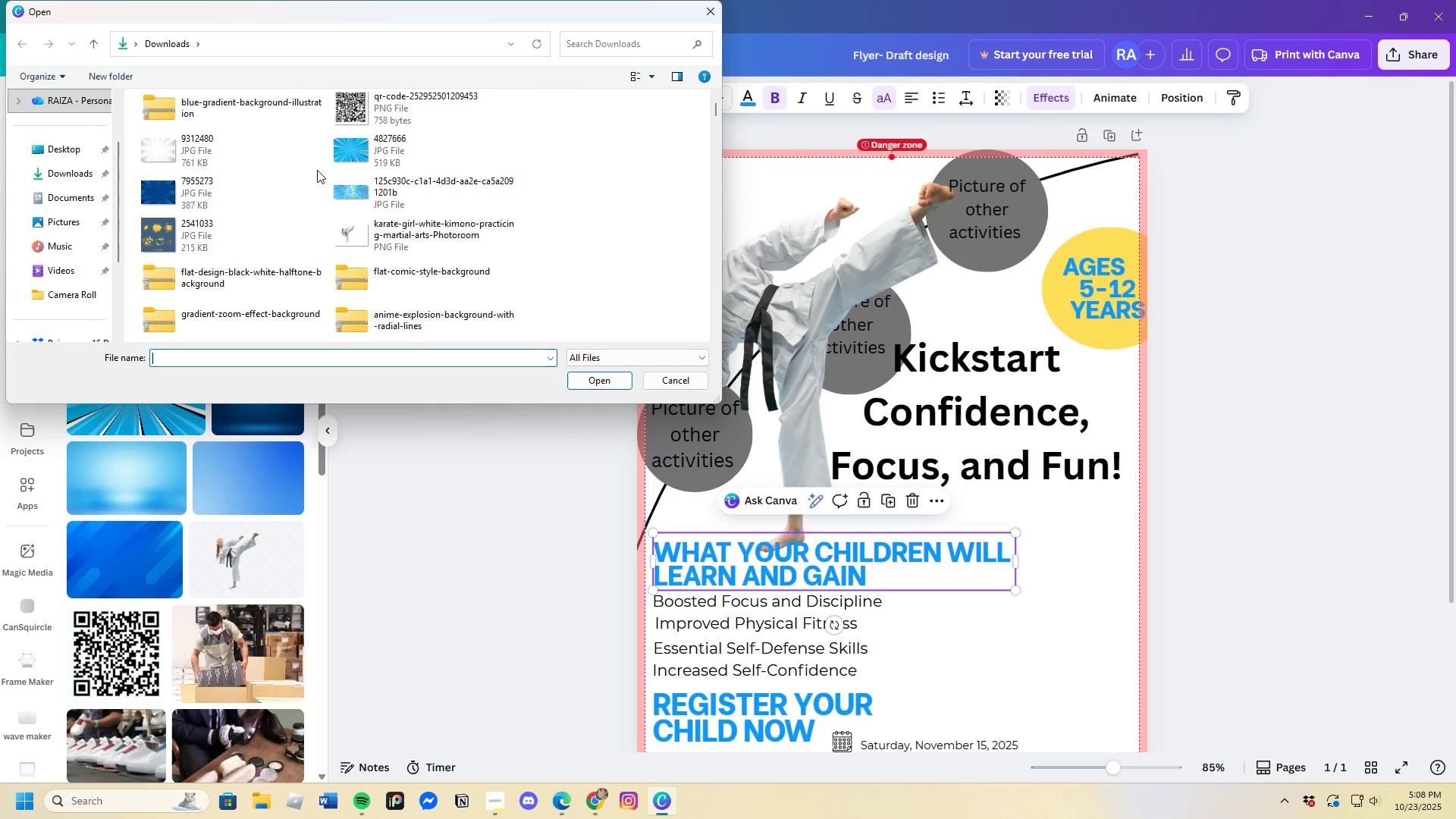 
left_click([348, 149])
 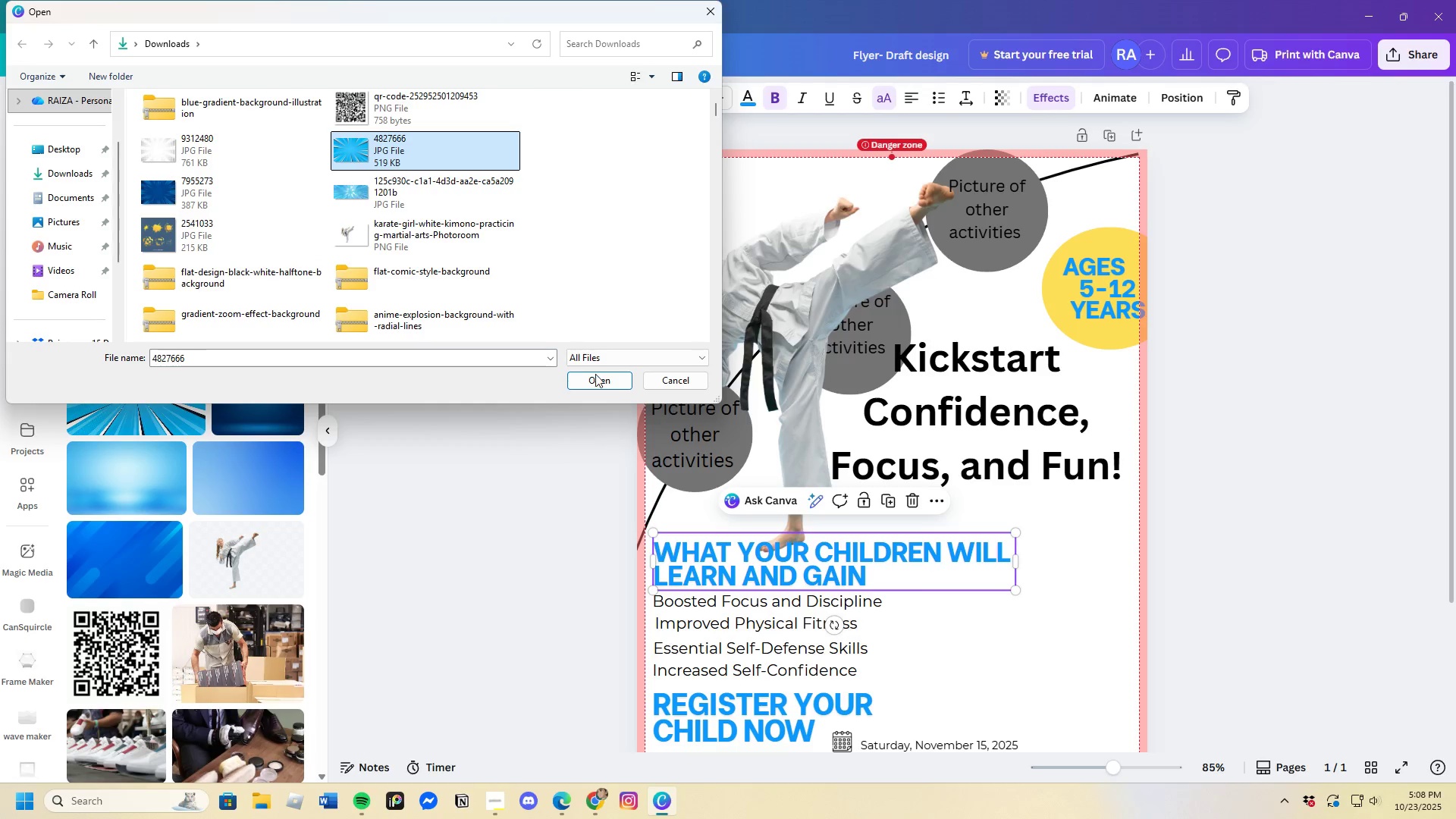 
left_click([594, 372])
 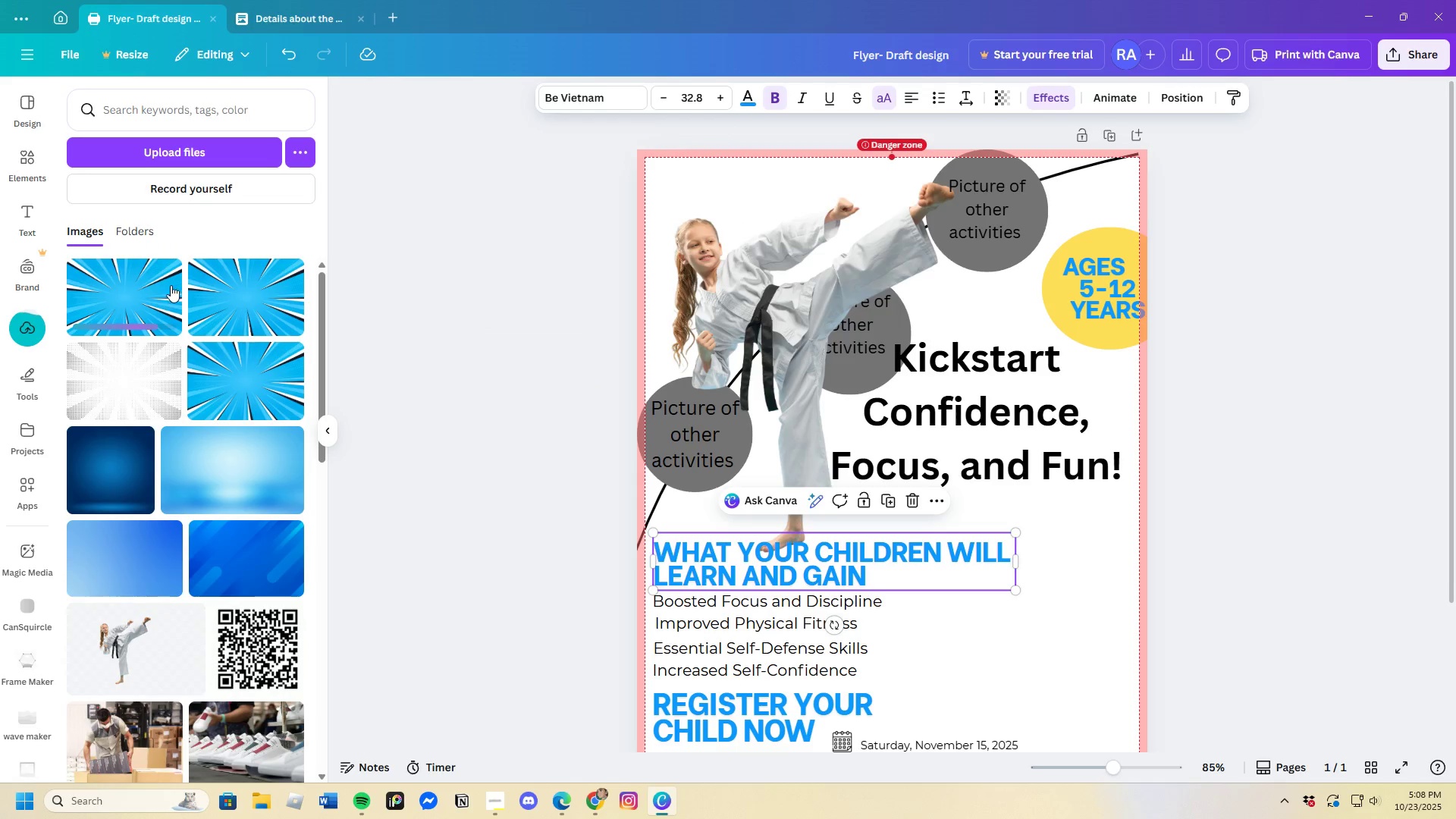 
wait(5.21)
 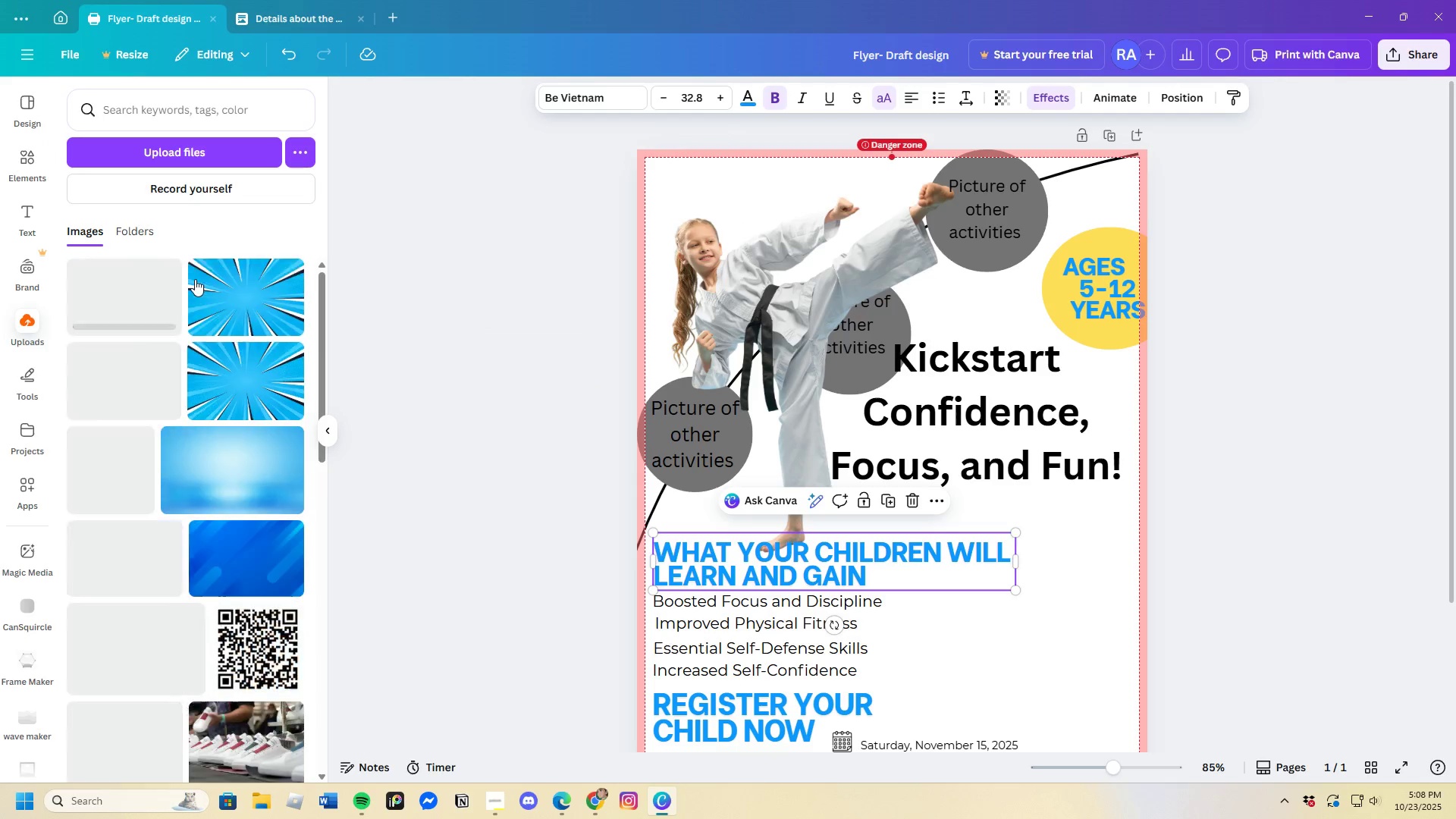 
left_click([287, 275])
 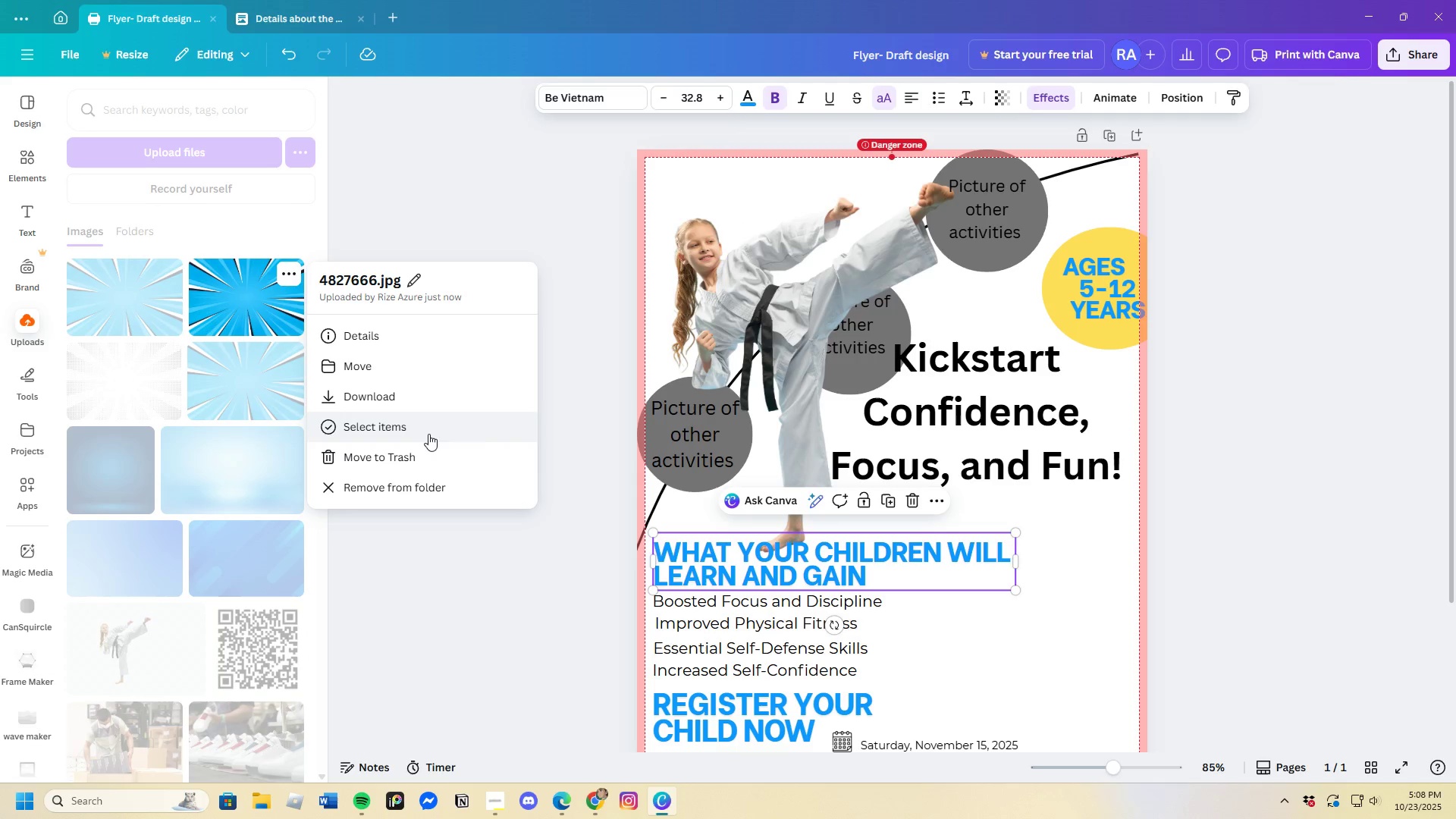 
left_click([431, 454])
 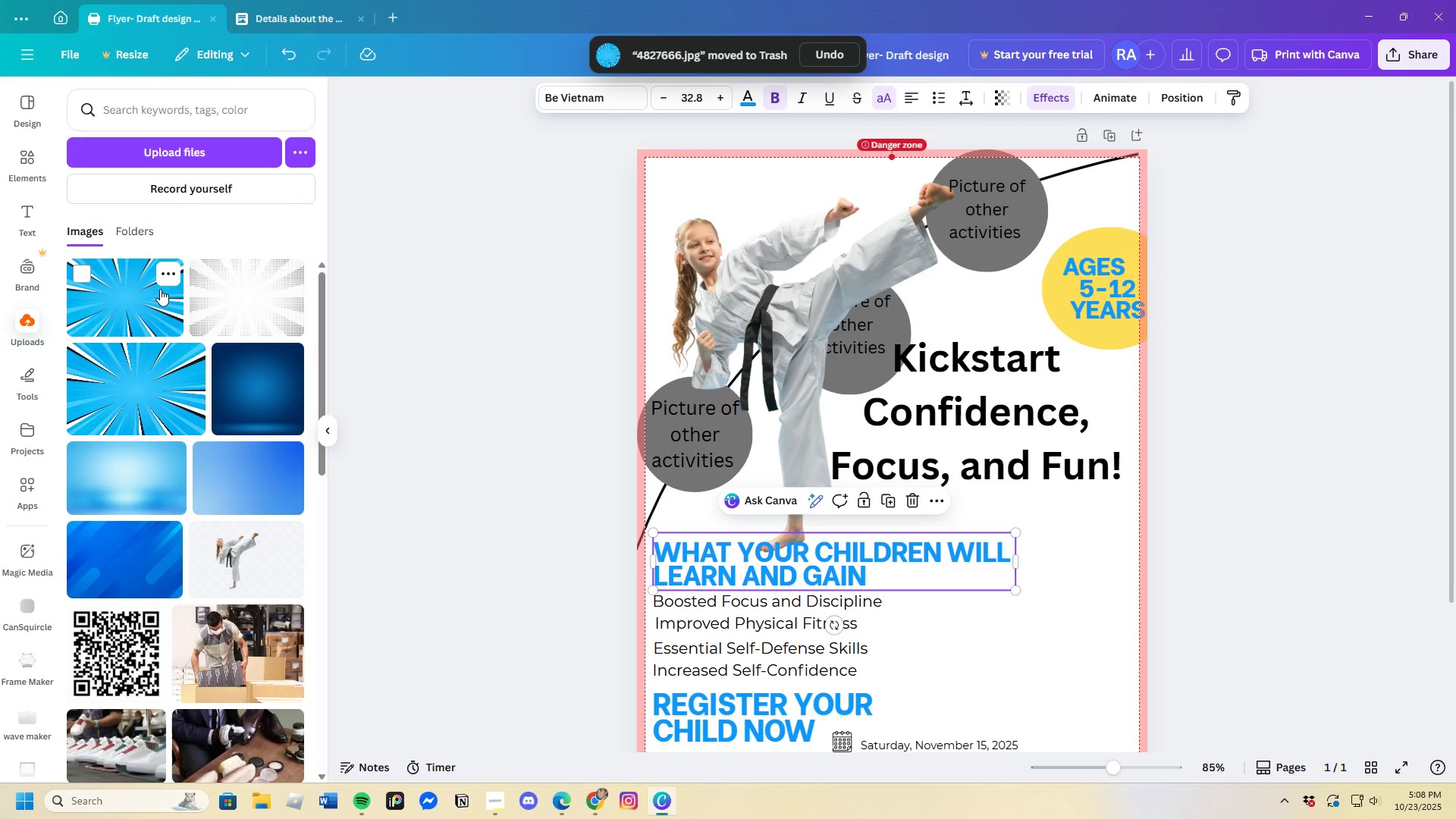 
left_click([168, 278])
 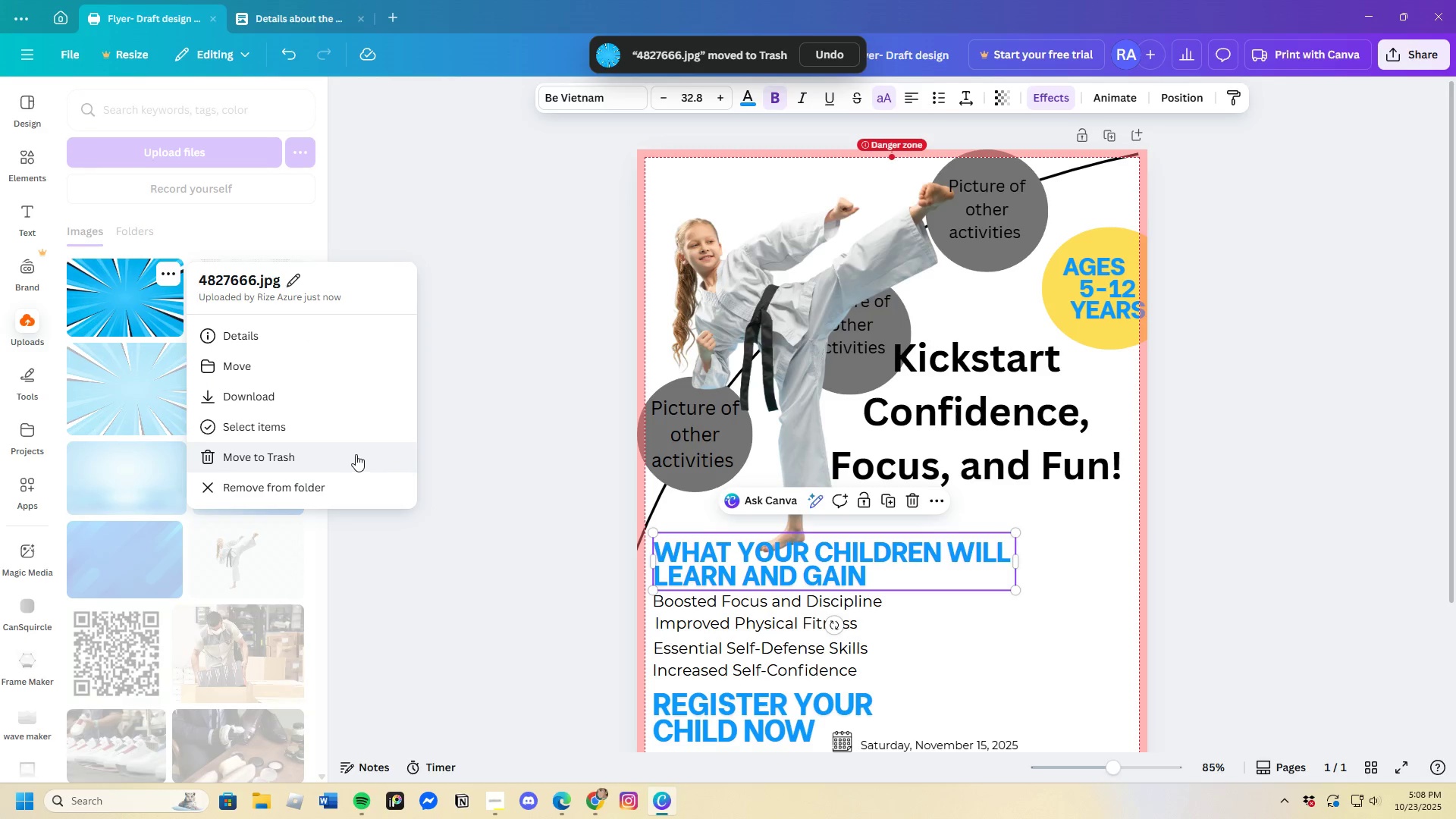 
left_click([350, 454])
 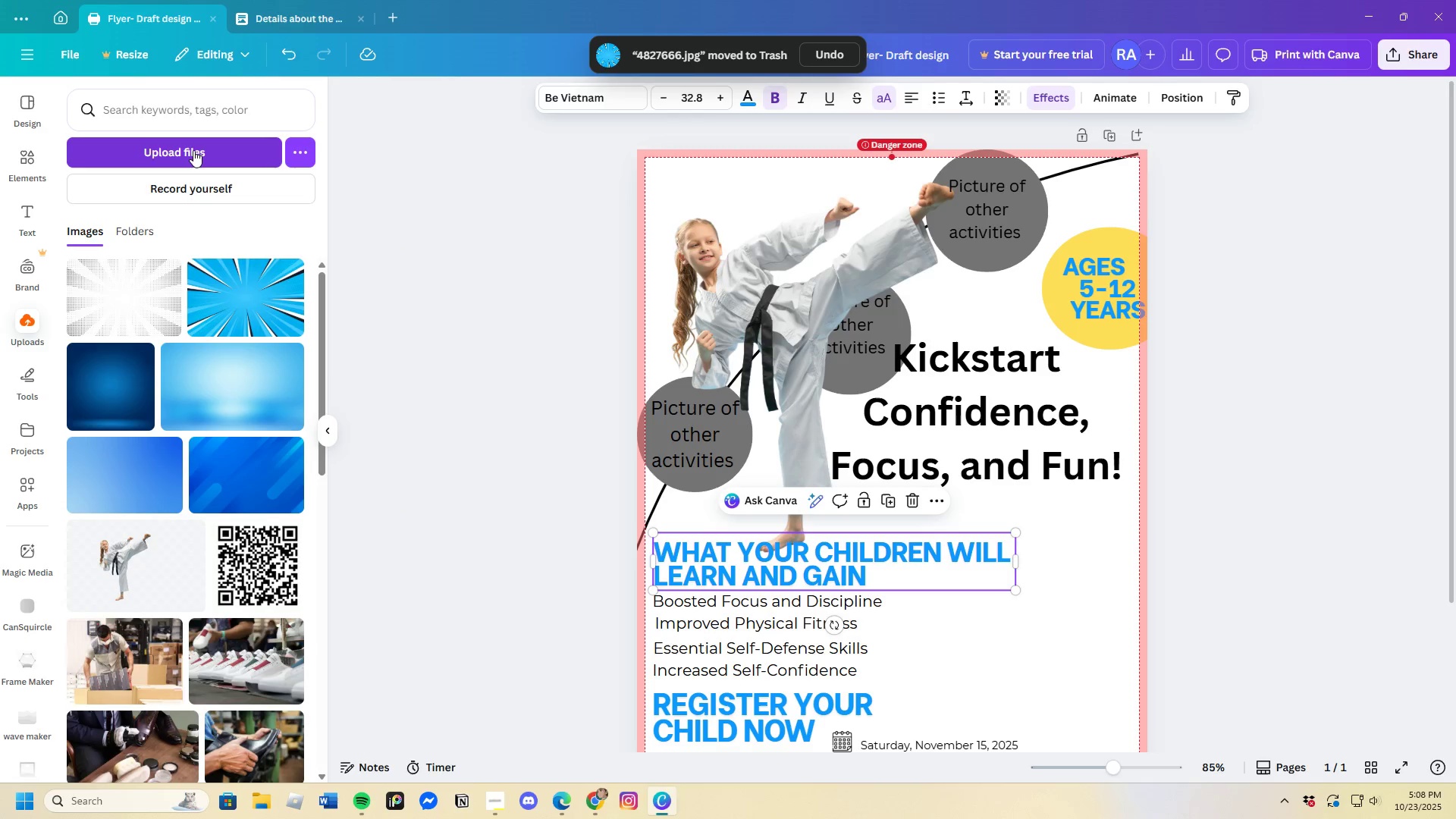 
left_click([191, 143])
 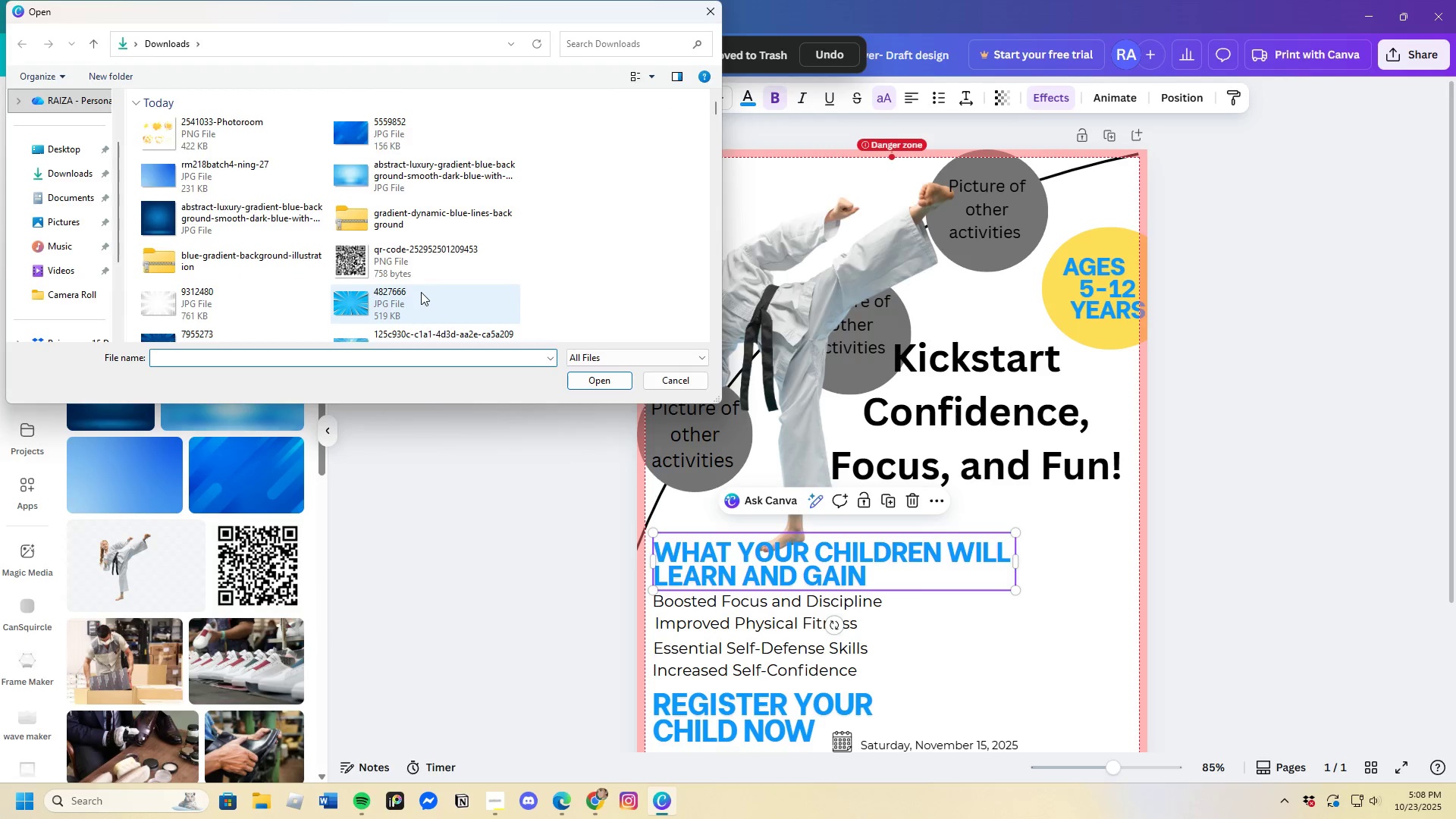 
scroll: coordinate [416, 287], scroll_direction: down, amount: 2.0
 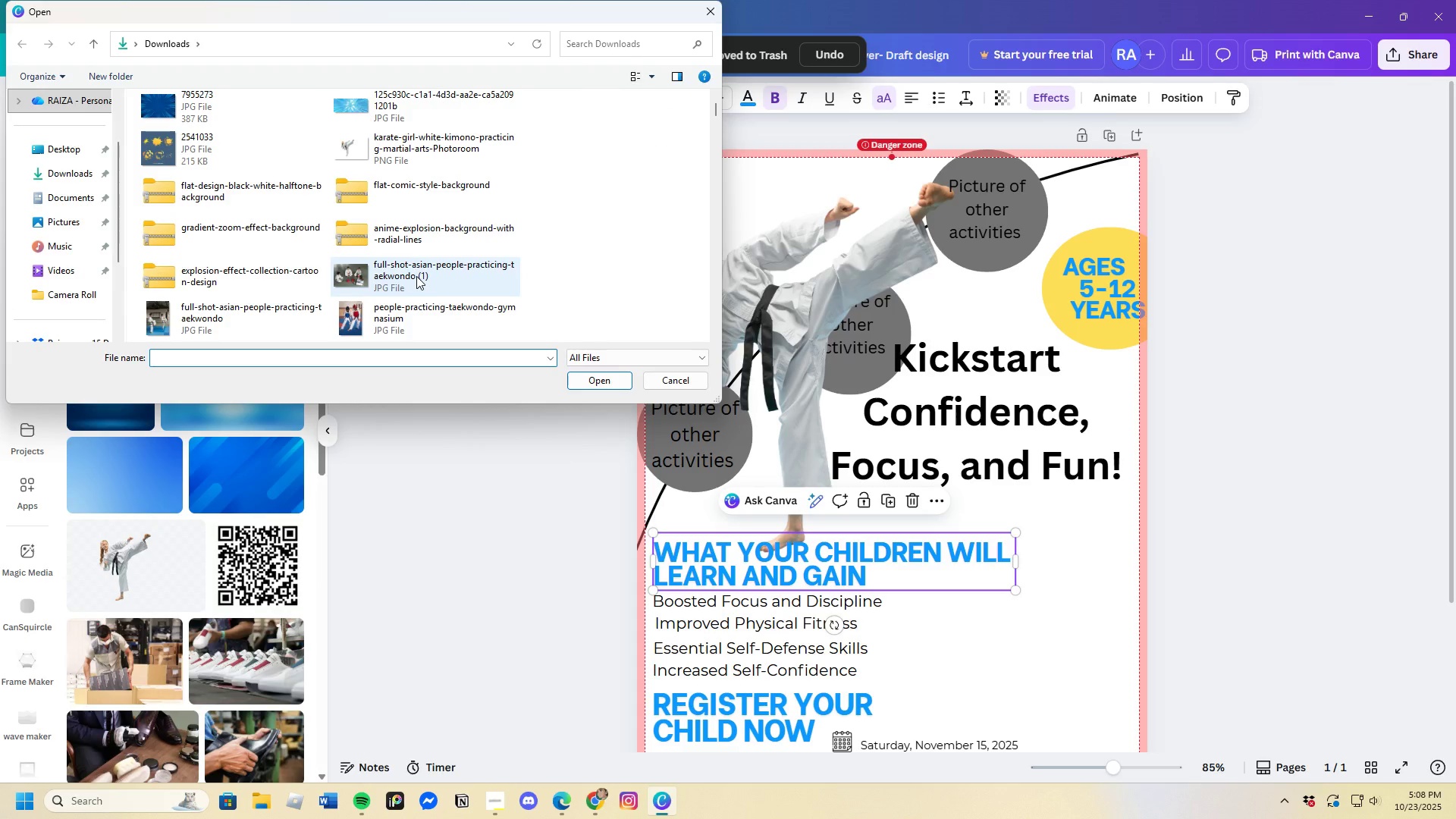 
scroll: coordinate [416, 276], scroll_direction: up, amount: 1.0
 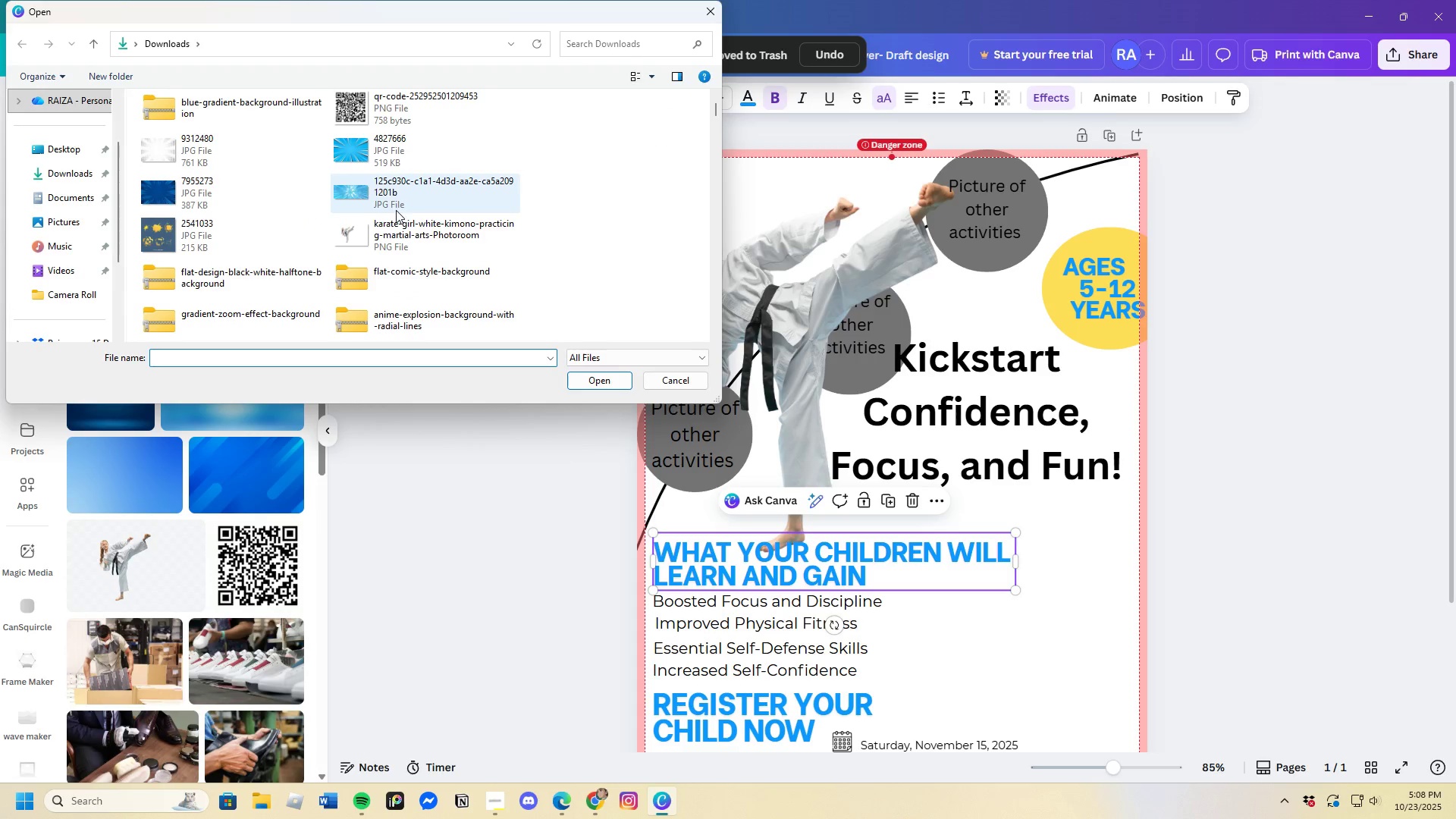 
left_click([394, 204])
 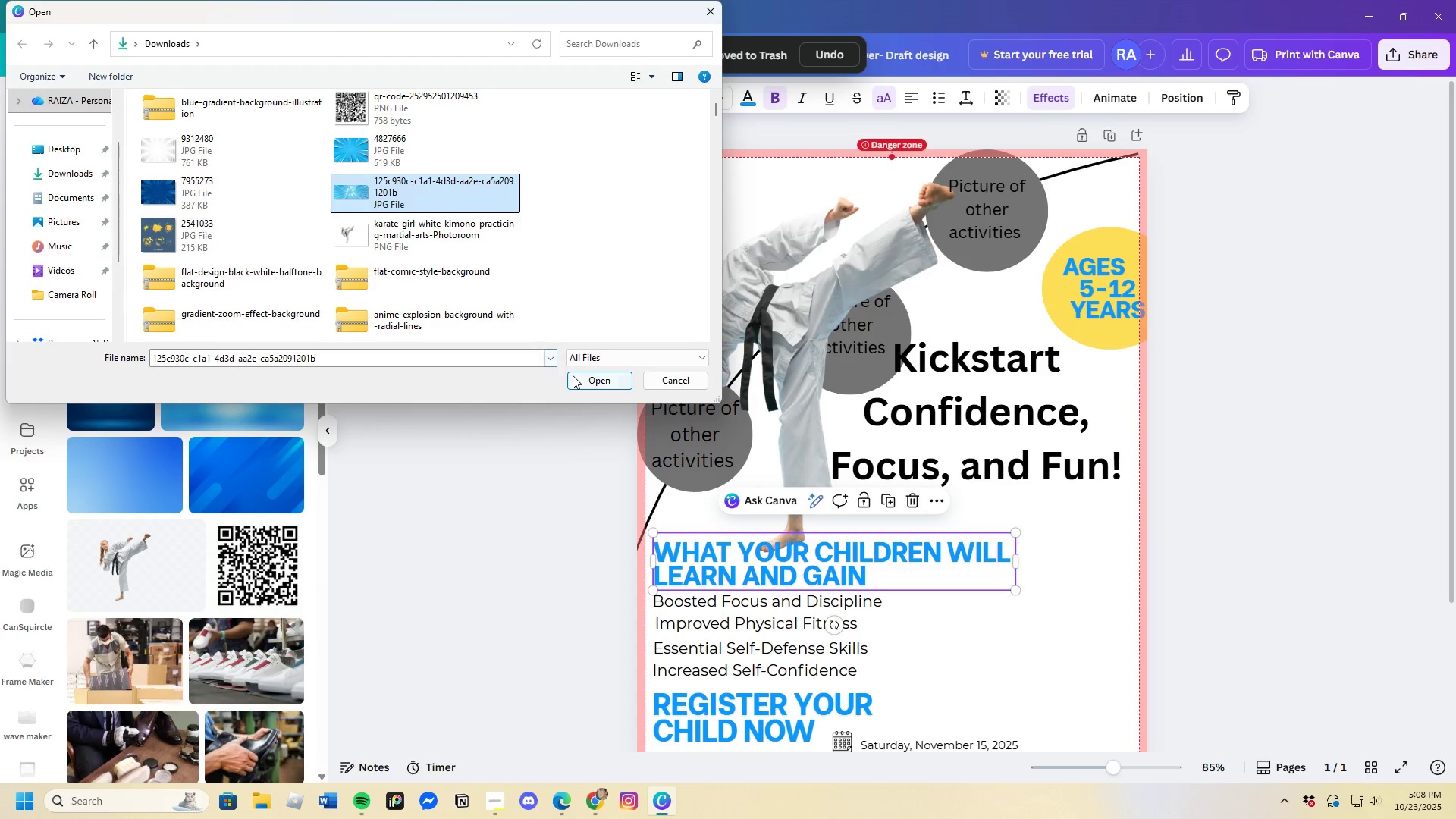 
left_click([582, 379])
 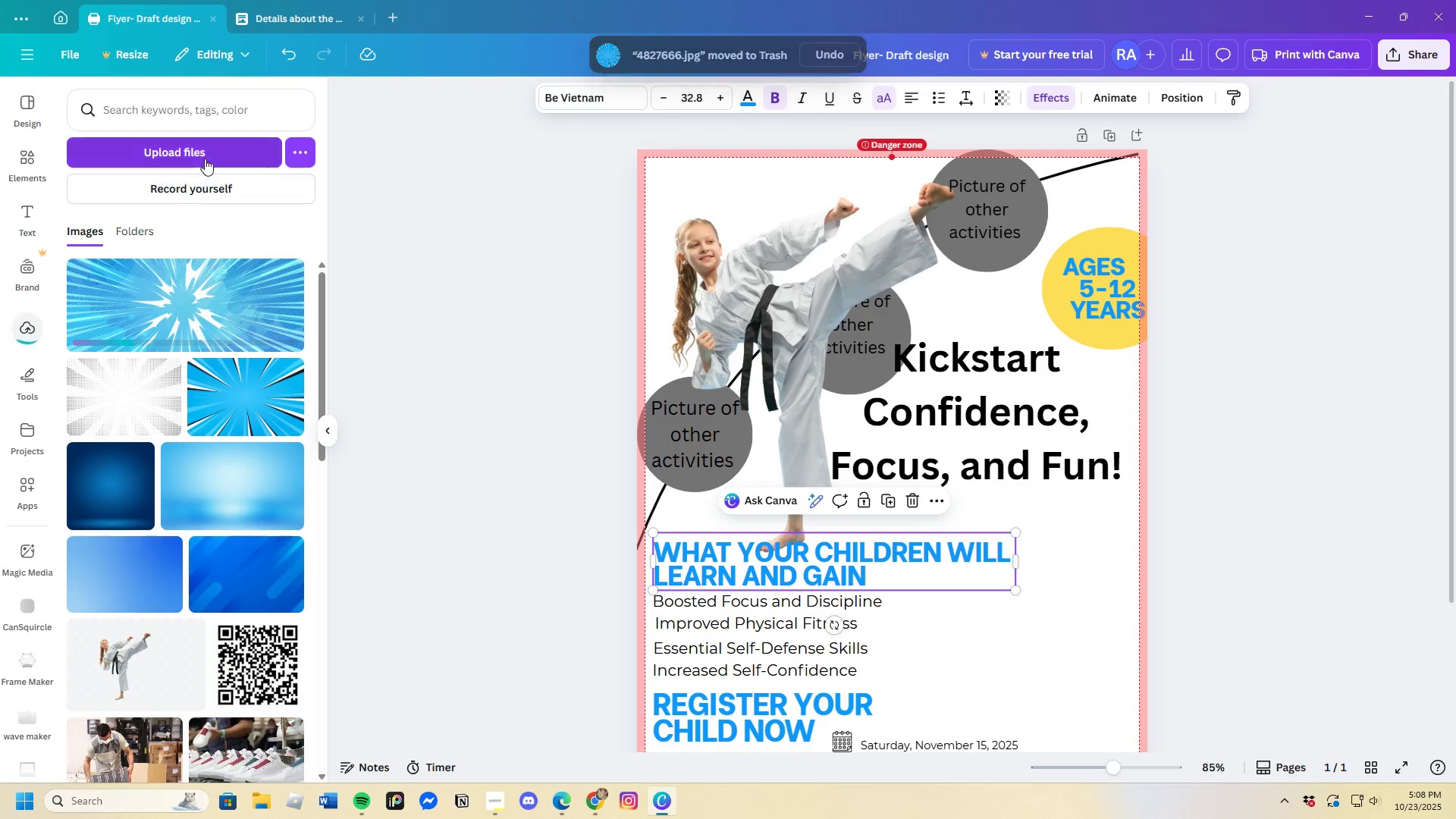 
left_click([205, 154])
 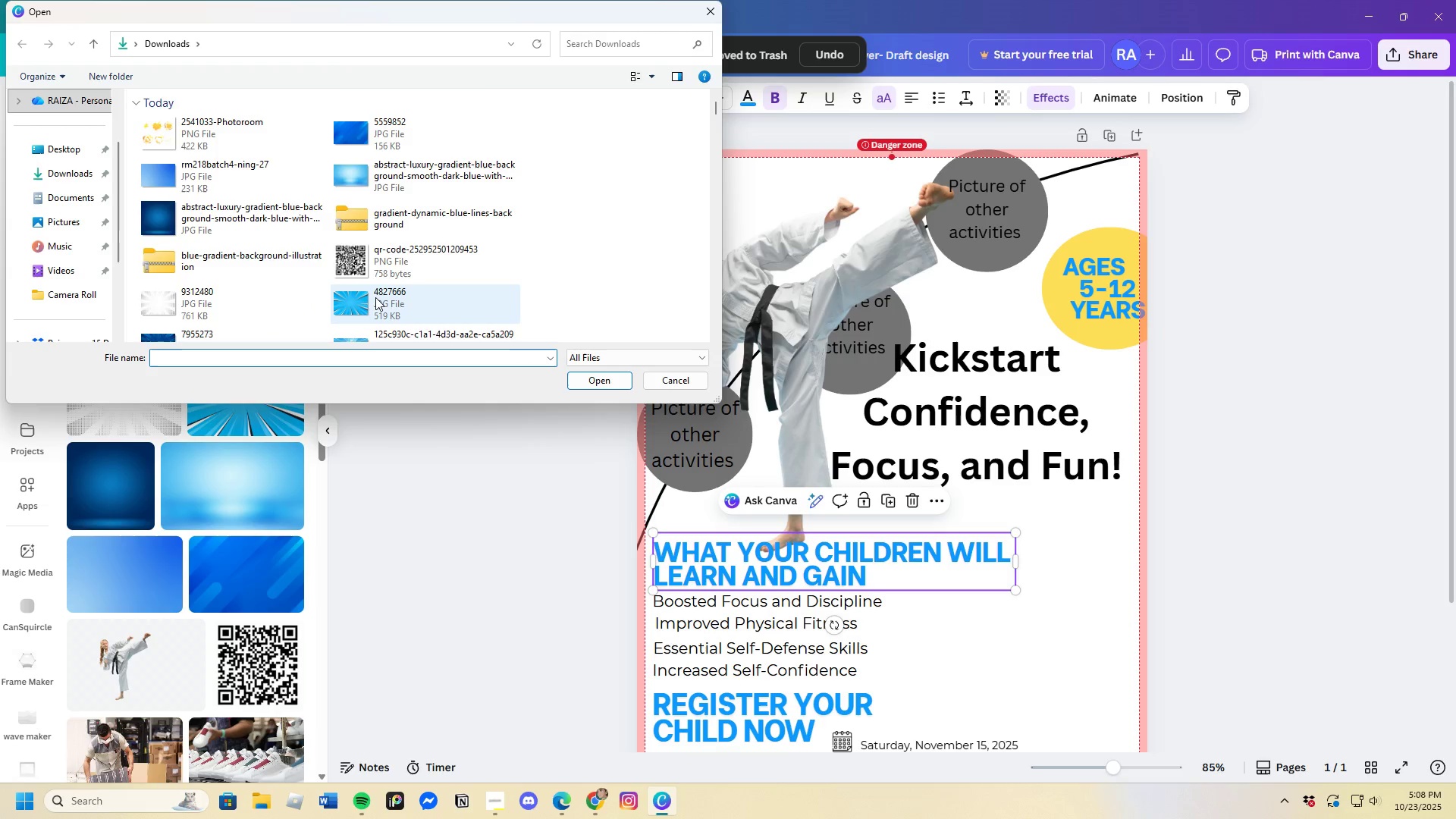 
scroll: coordinate [374, 288], scroll_direction: down, amount: 3.0
 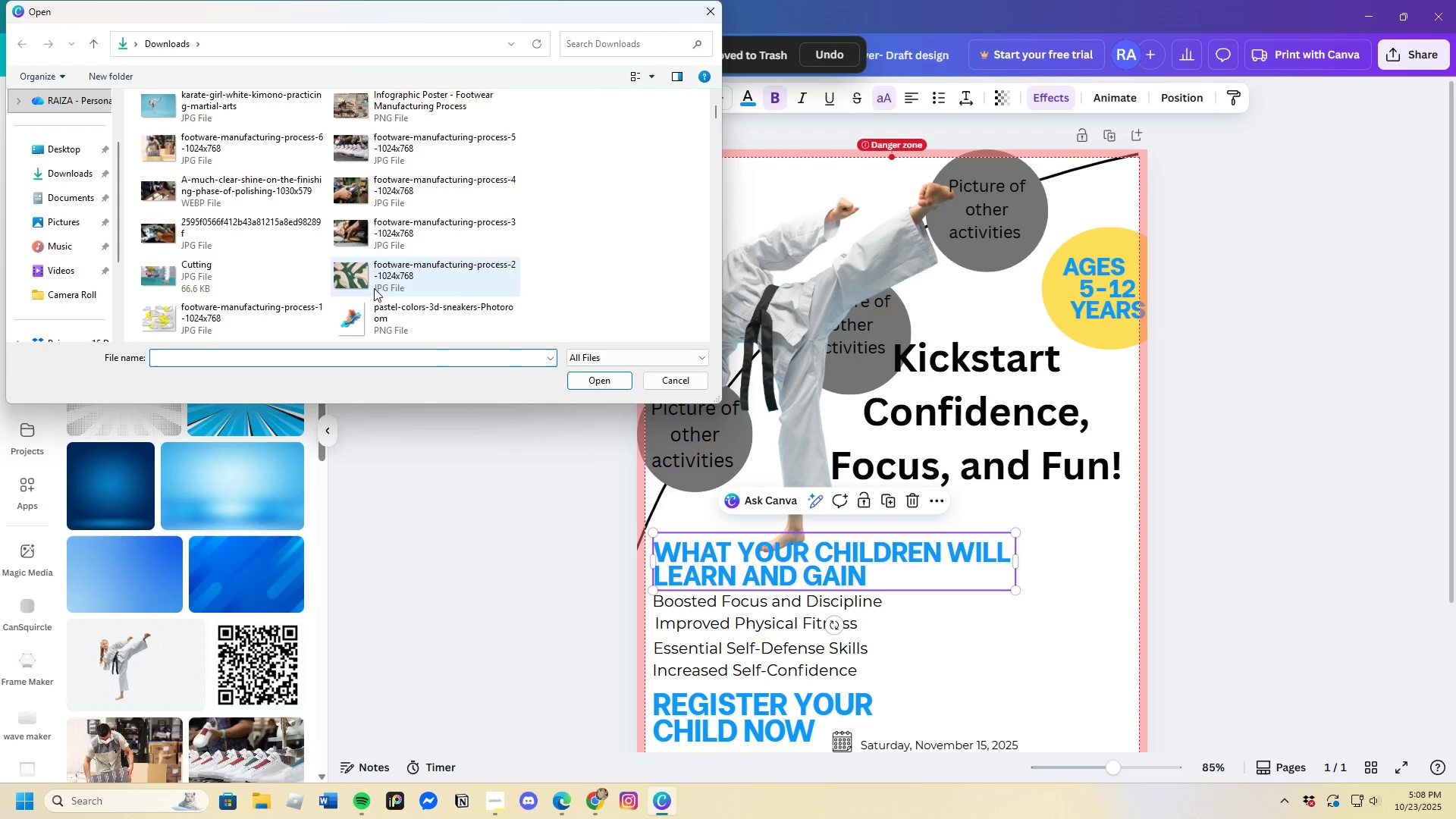 
scroll: coordinate [373, 288], scroll_direction: up, amount: 8.0
 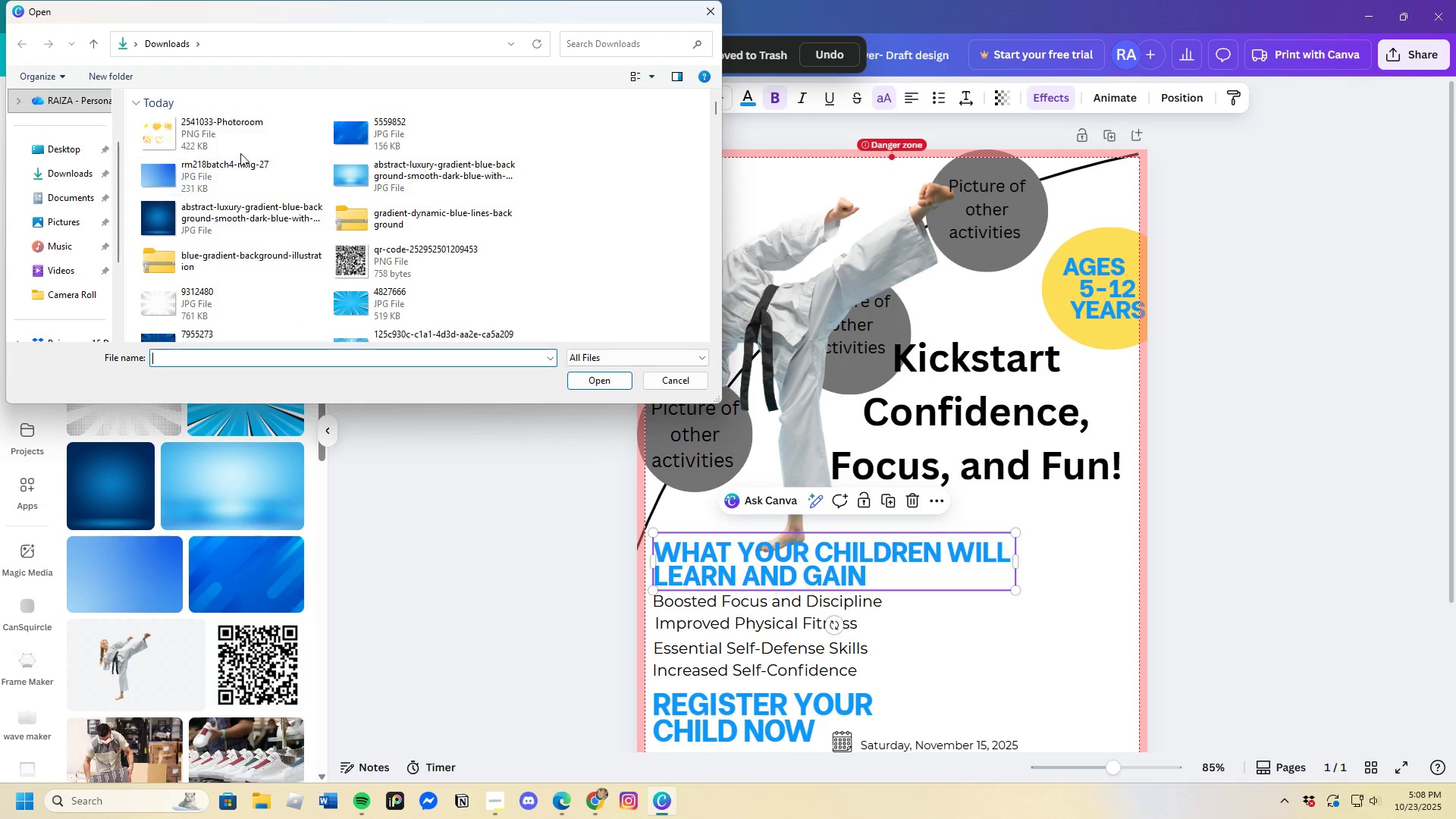 
left_click([236, 143])
 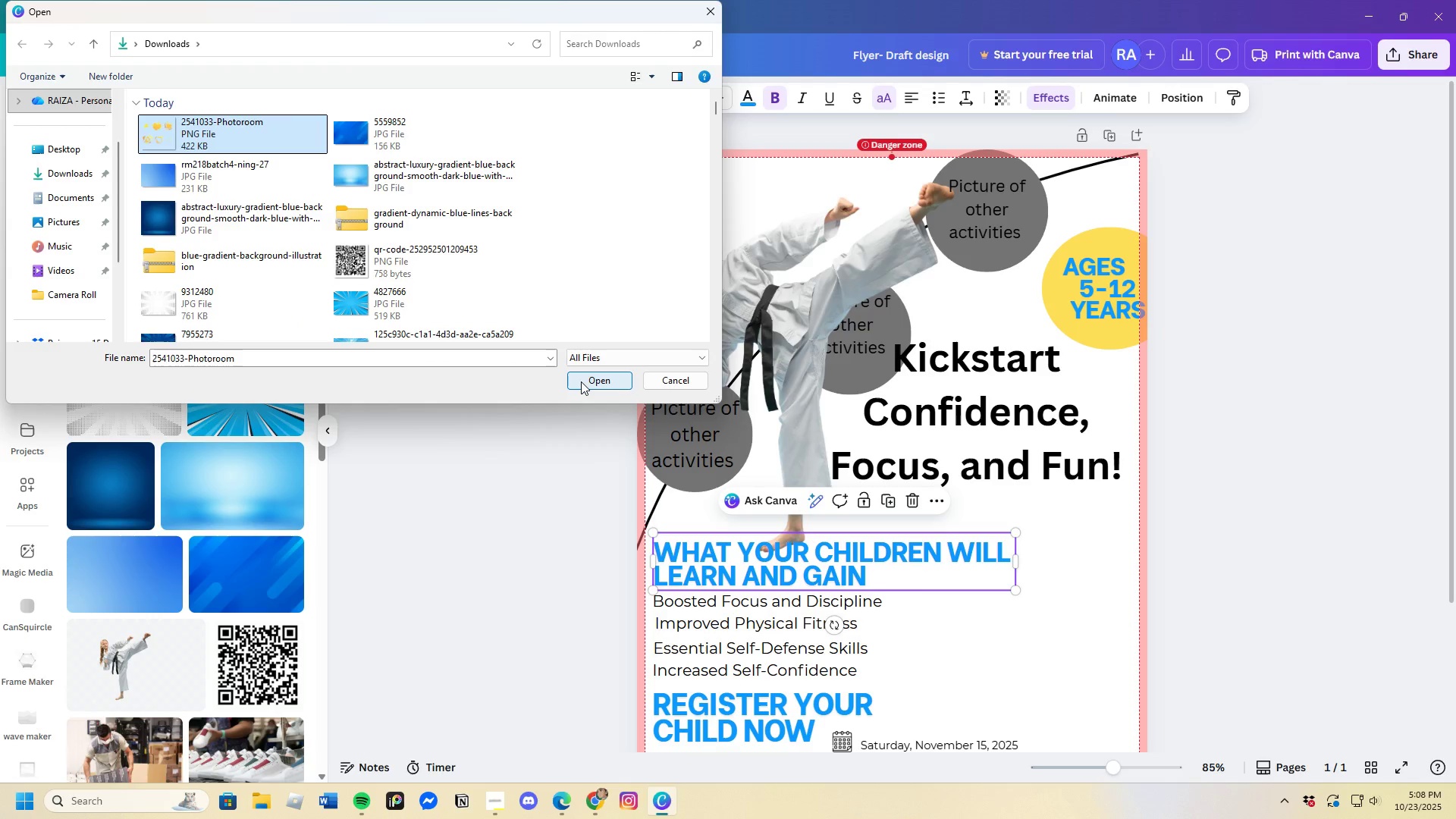 
left_click([582, 381])
 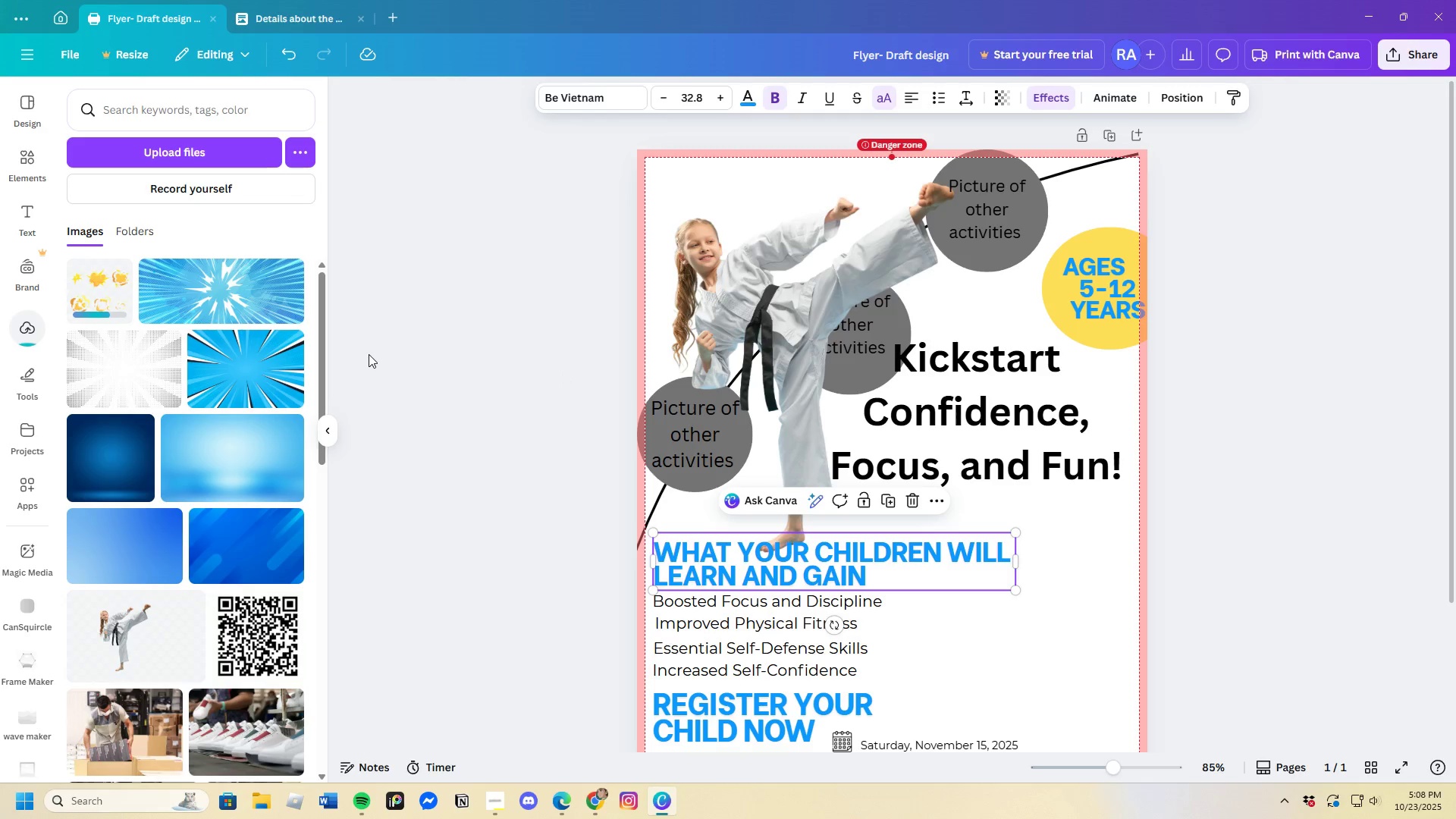 
scroll: coordinate [366, 344], scroll_direction: down, amount: 3.0
 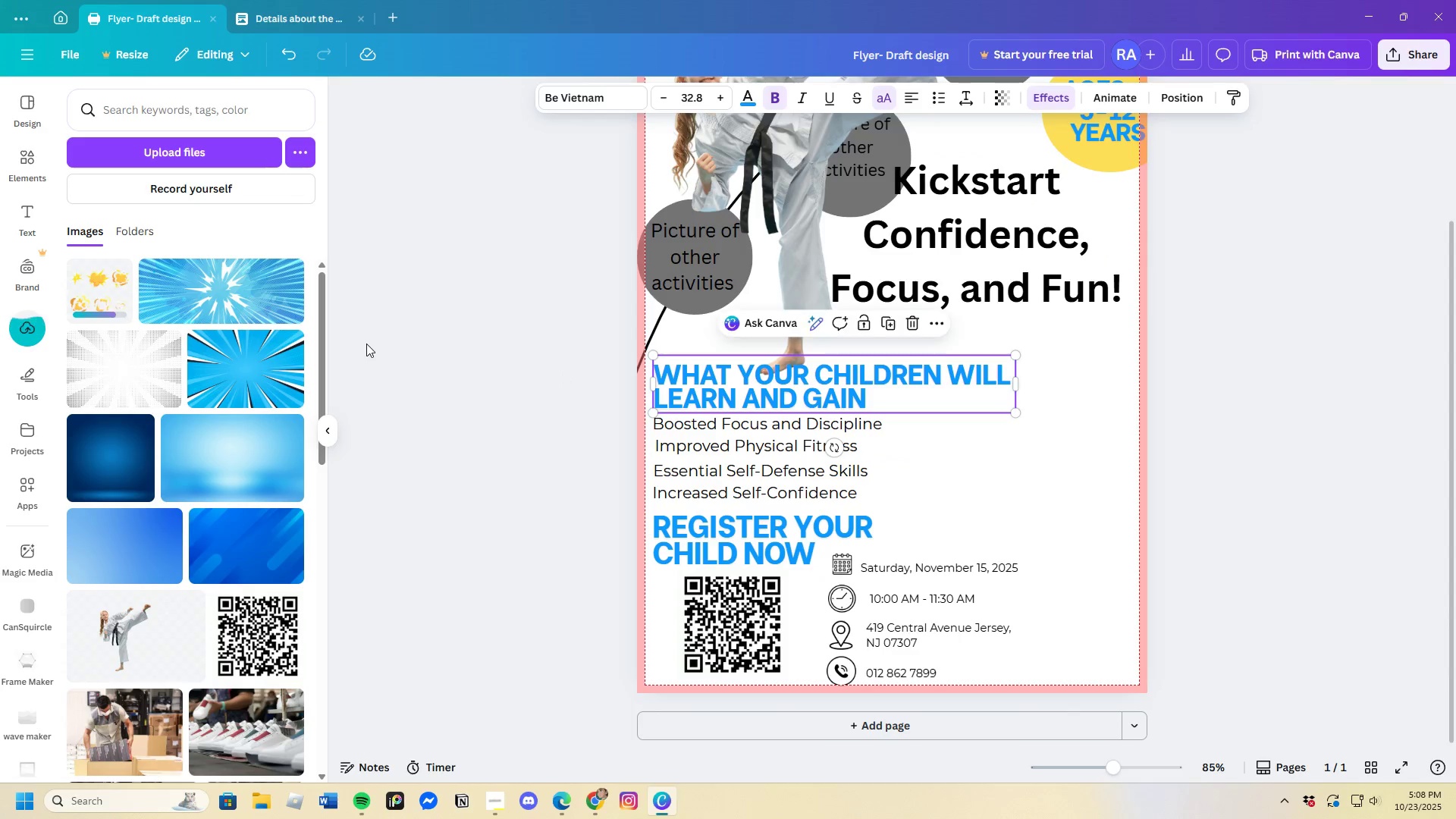 
scroll: coordinate [366, 344], scroll_direction: up, amount: 3.0
 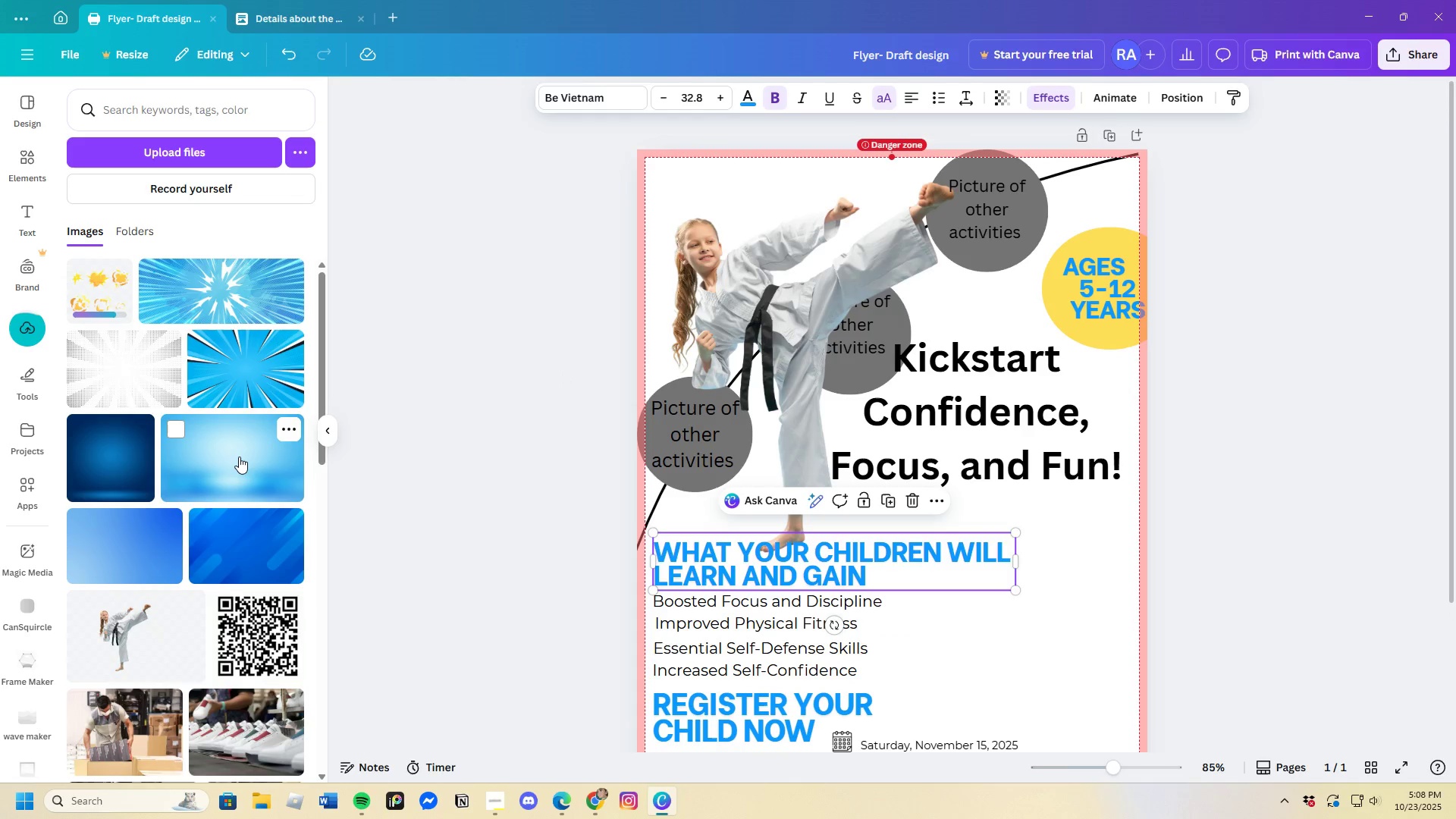 
left_click([239, 456])
 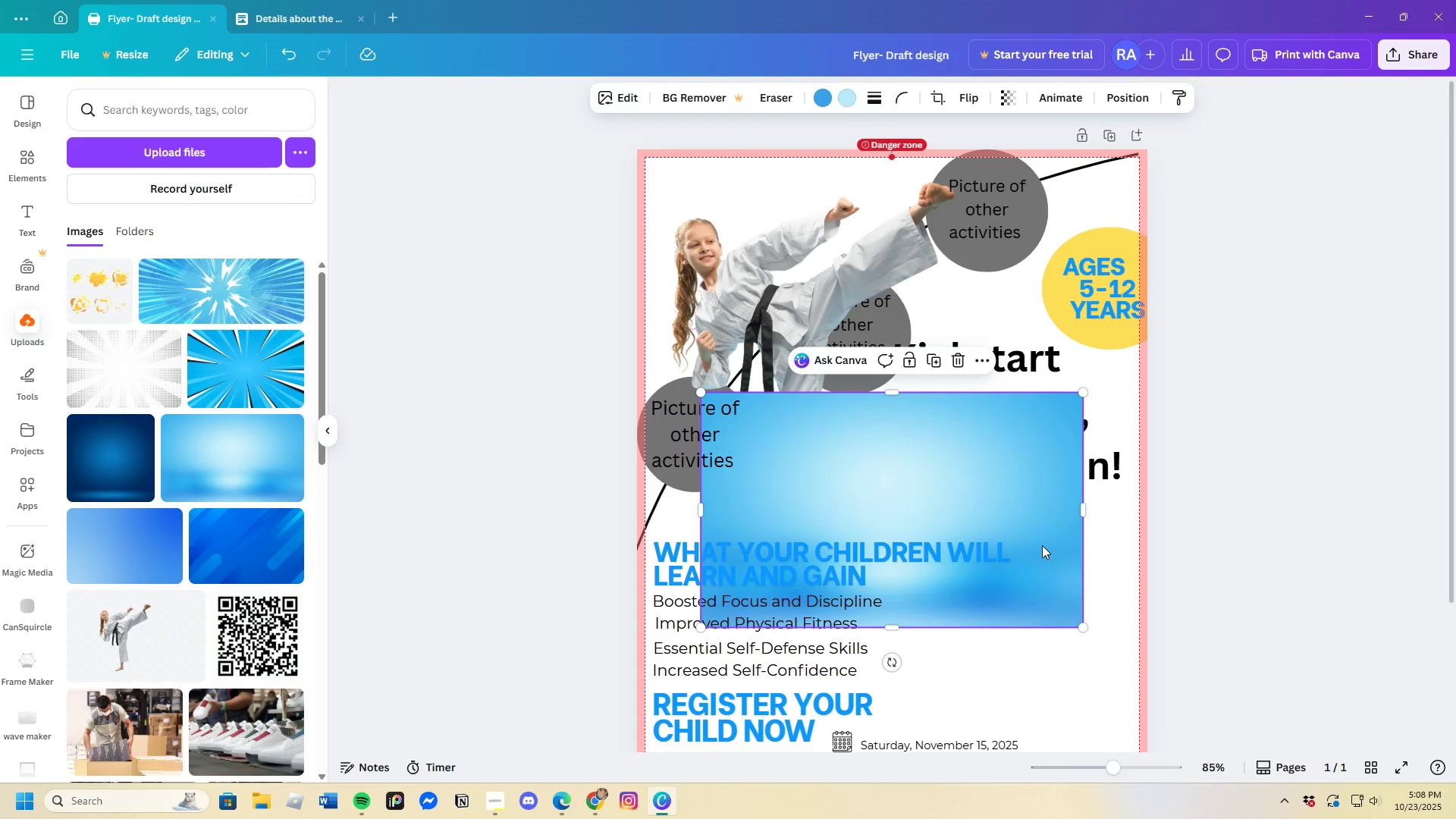 
left_click_drag(start_coordinate=[993, 501], to_coordinate=[932, 257])
 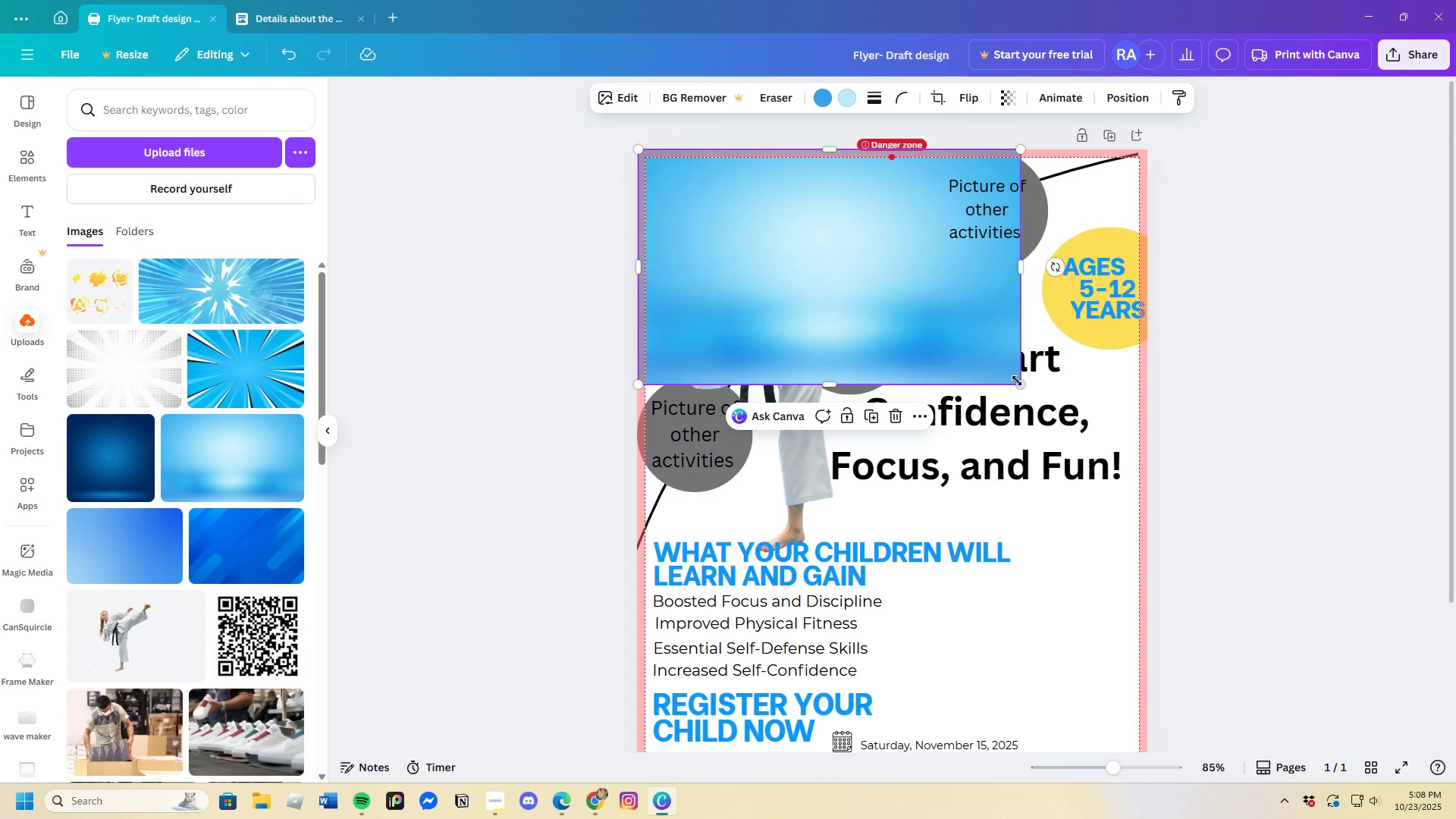 
left_click_drag(start_coordinate=[1015, 381], to_coordinate=[1141, 804])
 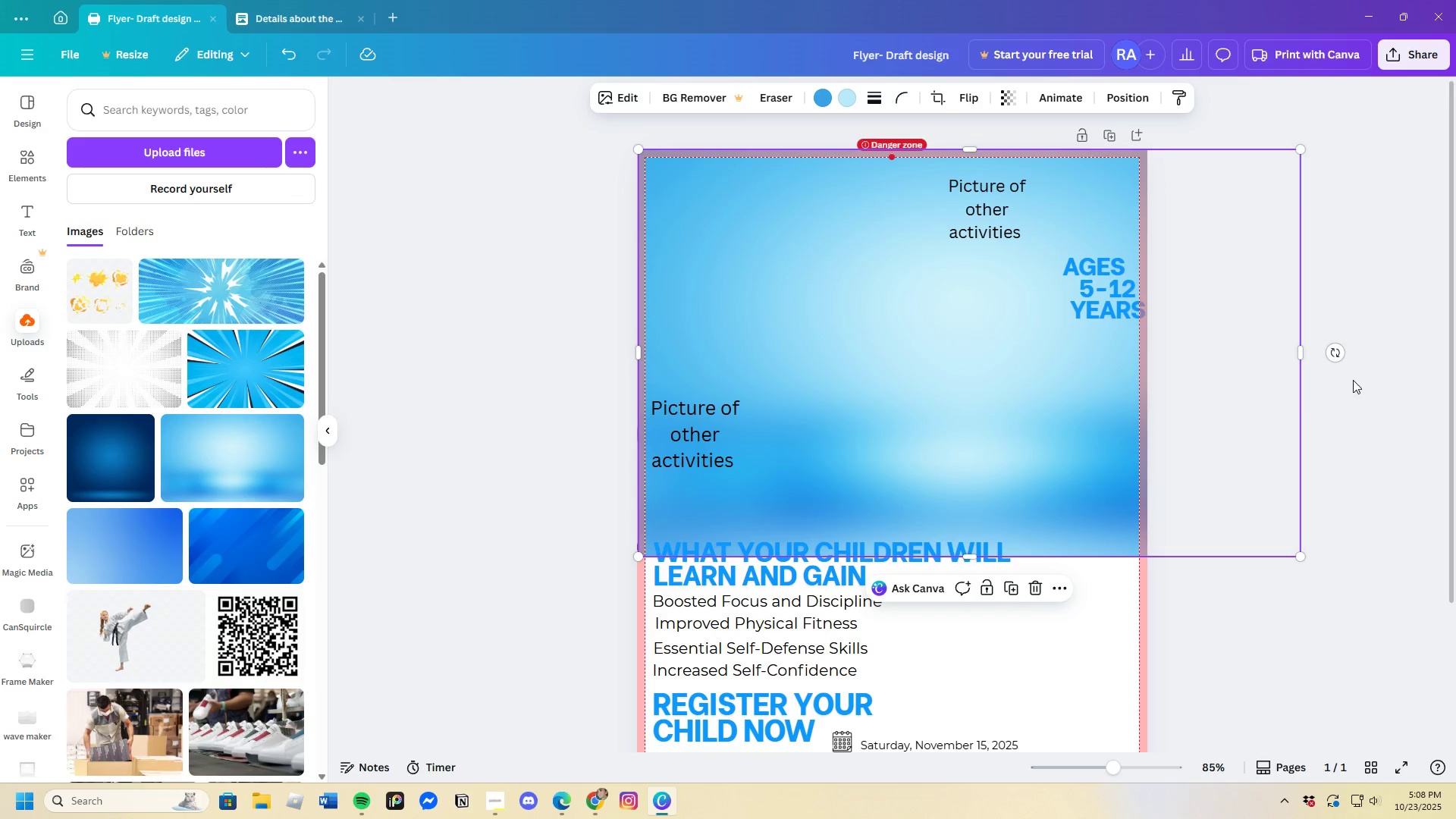 
left_click_drag(start_coordinate=[1343, 356], to_coordinate=[974, 224])
 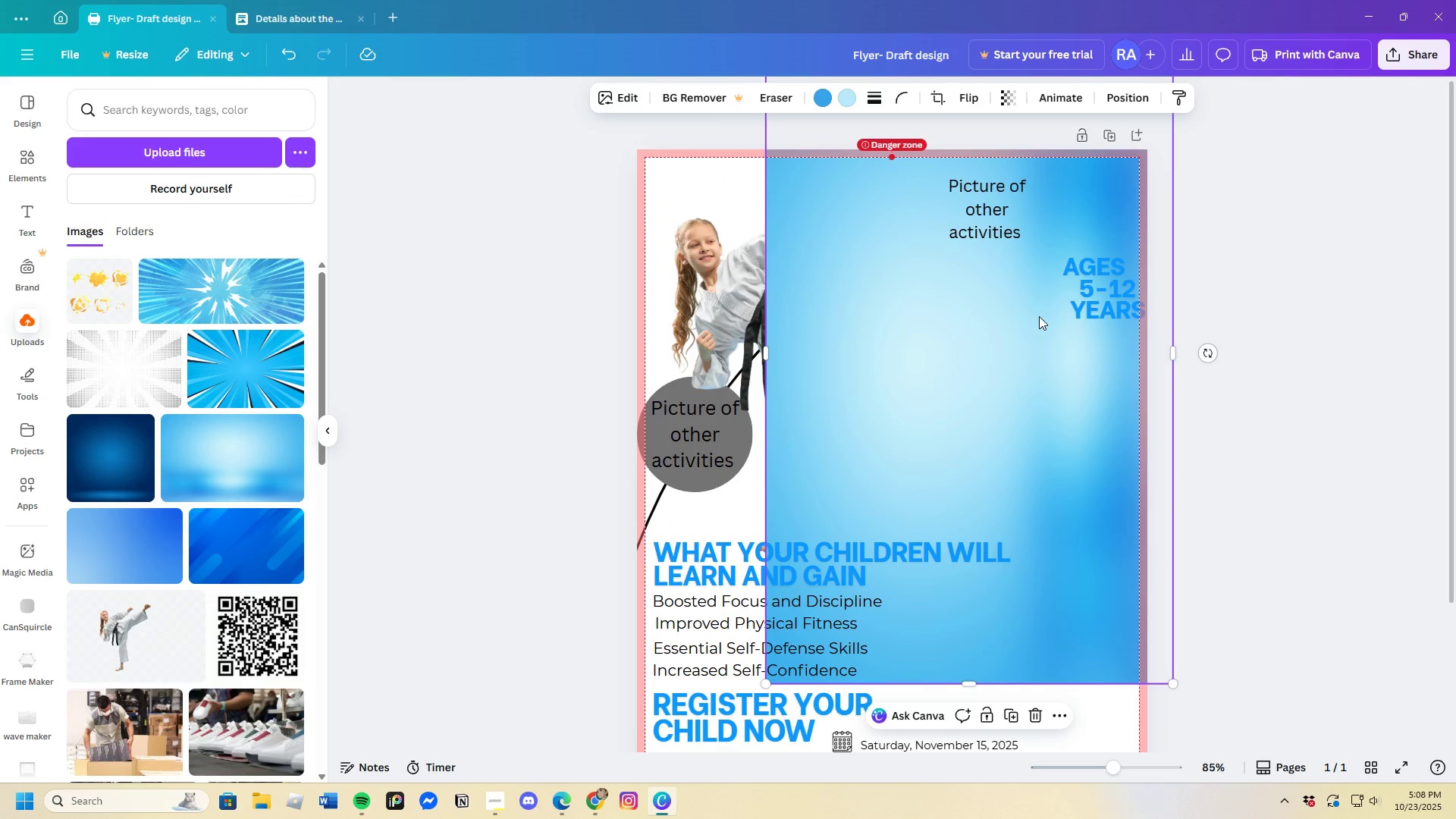 
scroll: coordinate [1055, 375], scroll_direction: down, amount: 4.0
 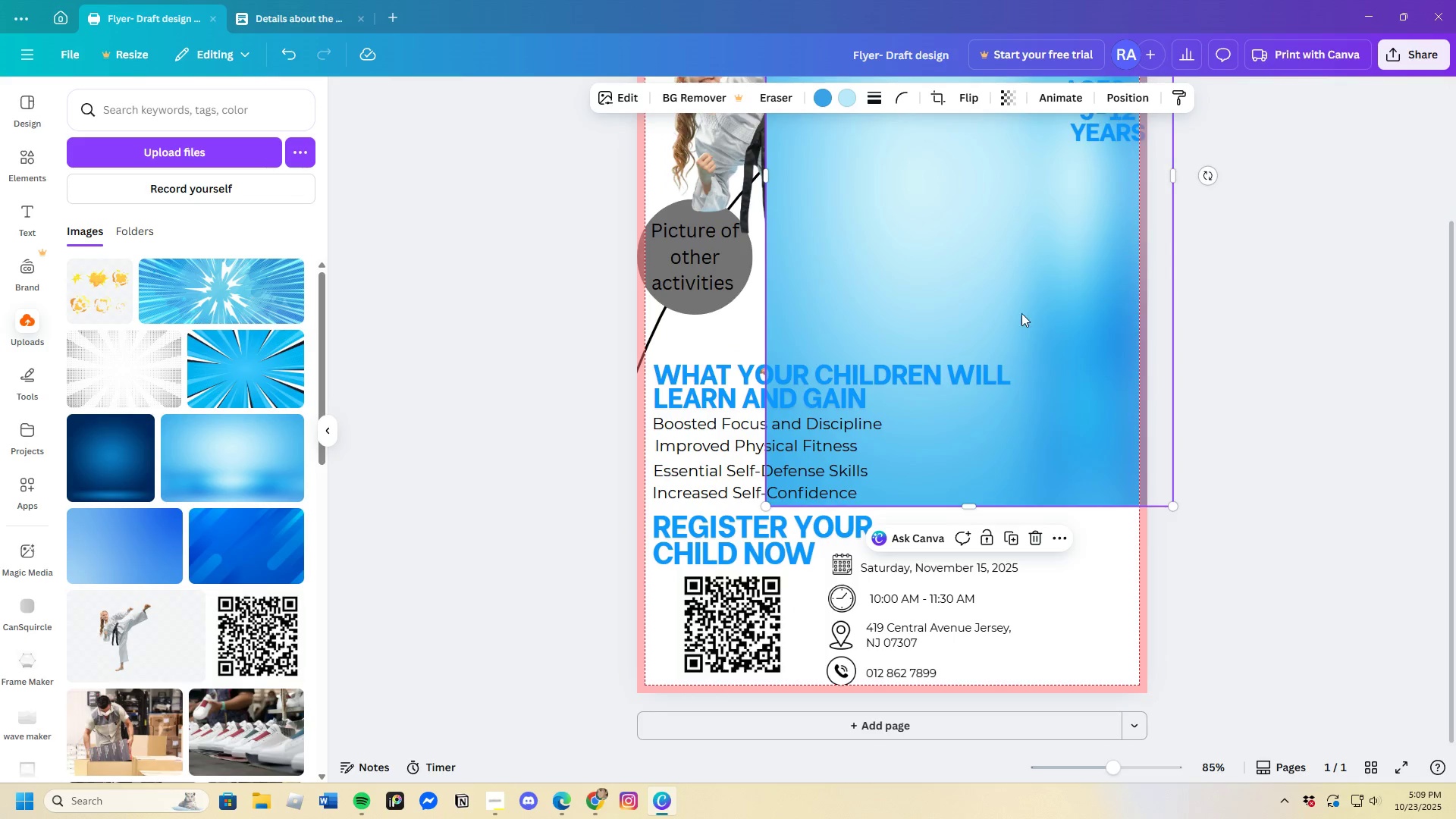 
left_click_drag(start_coordinate=[1021, 313], to_coordinate=[883, 469])
 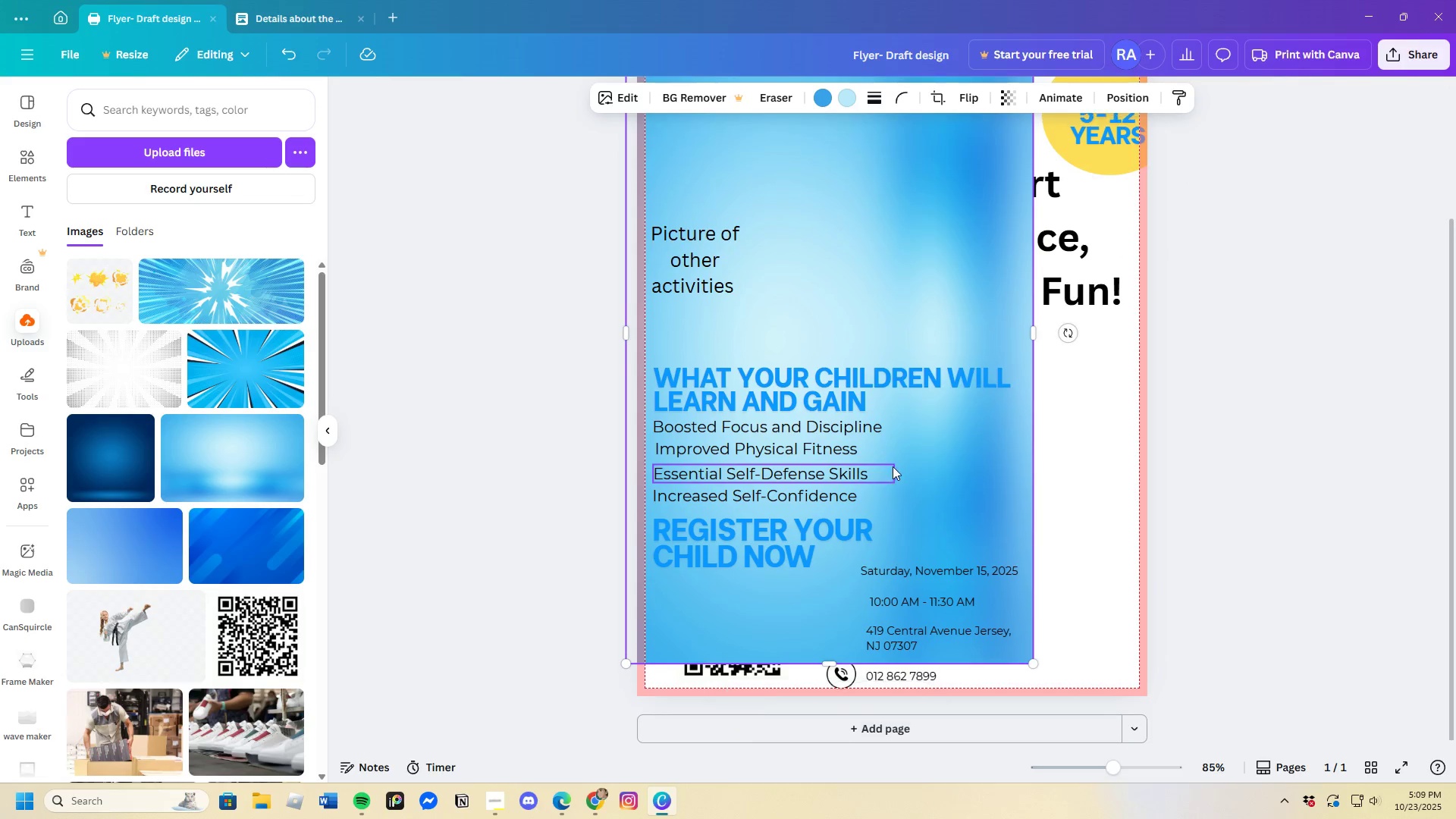 
scroll: coordinate [893, 466], scroll_direction: up, amount: 3.0
 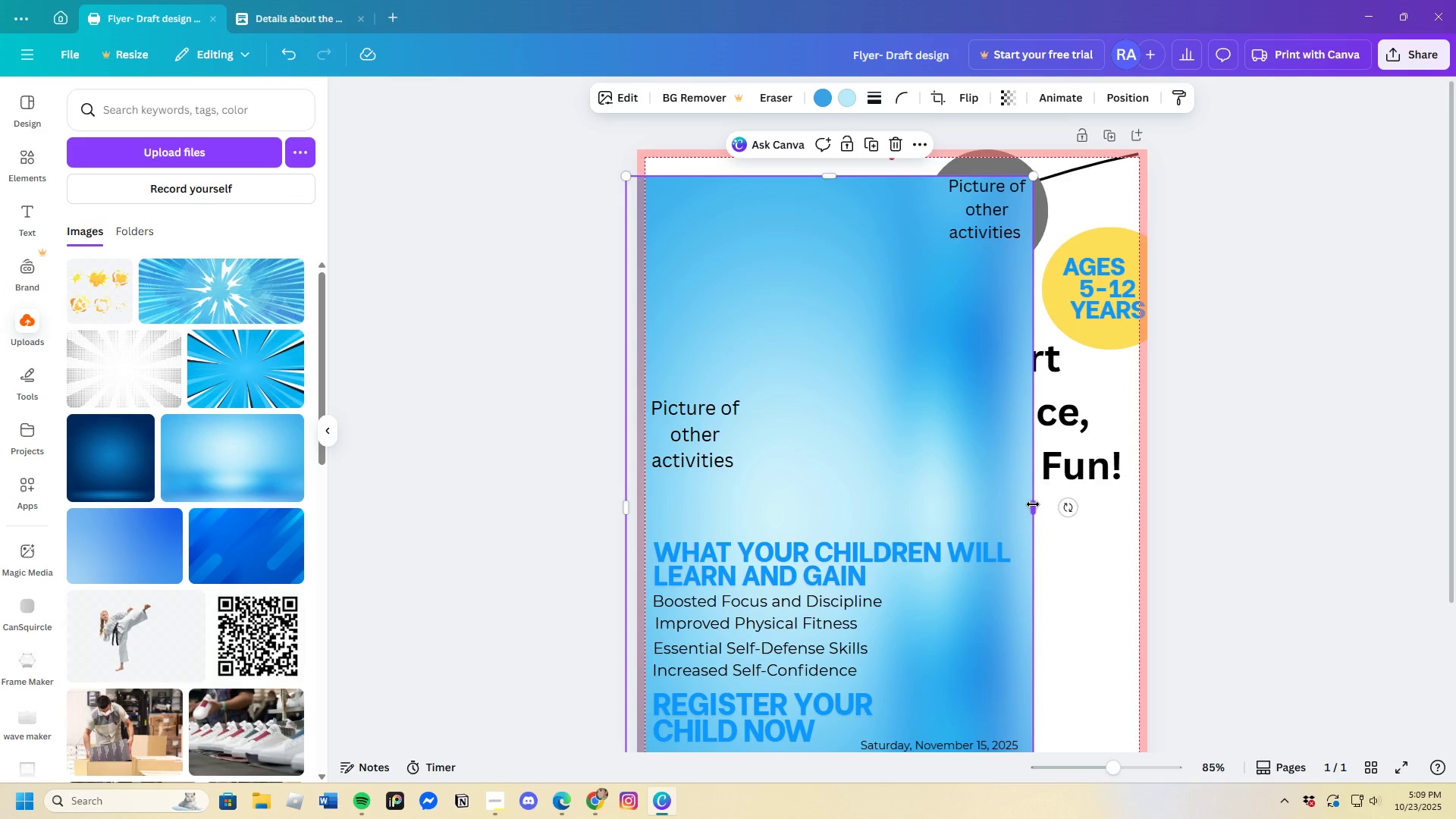 
left_click_drag(start_coordinate=[1033, 504], to_coordinate=[1155, 522])
 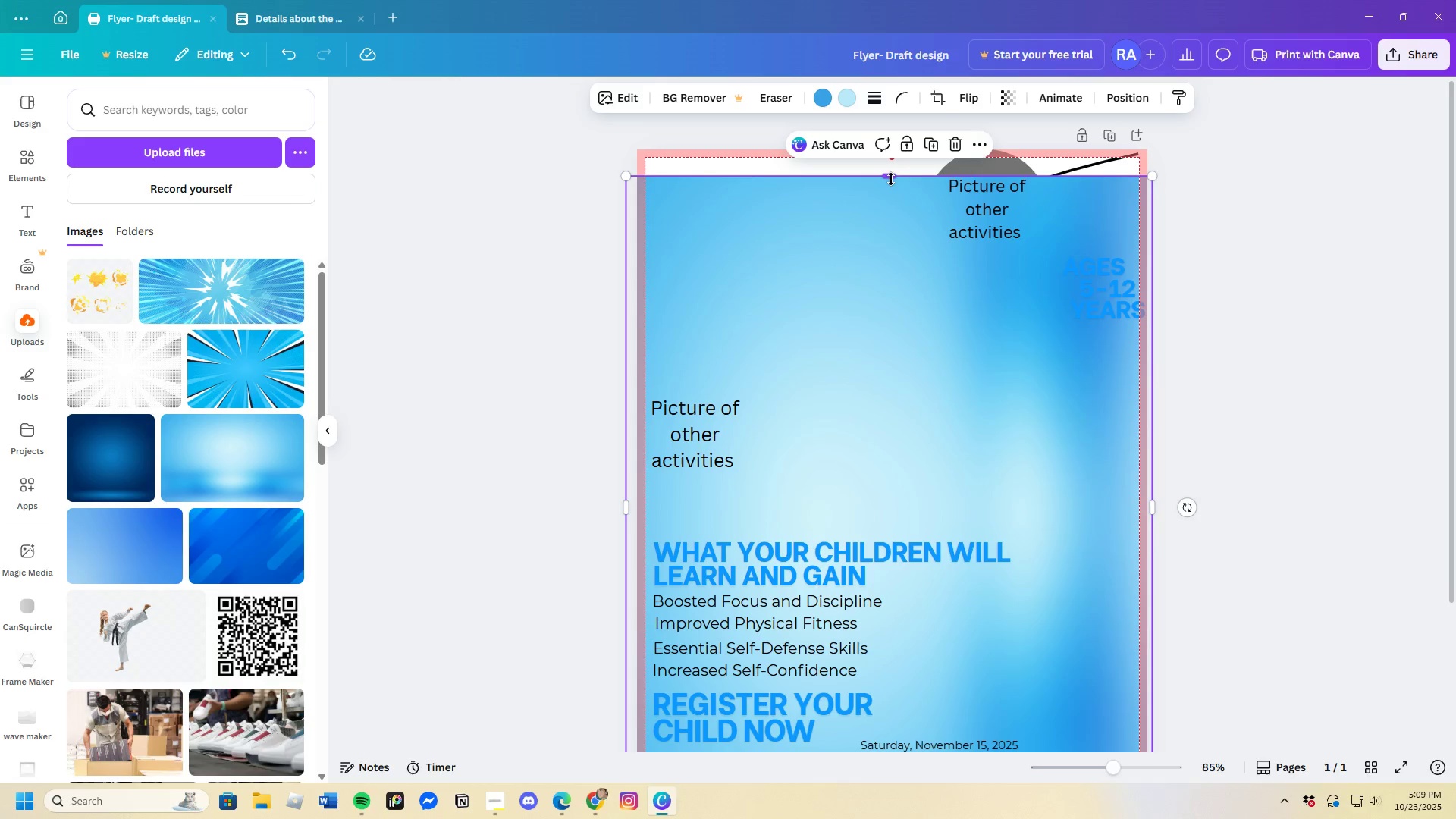 
left_click_drag(start_coordinate=[891, 179], to_coordinate=[894, 144])
 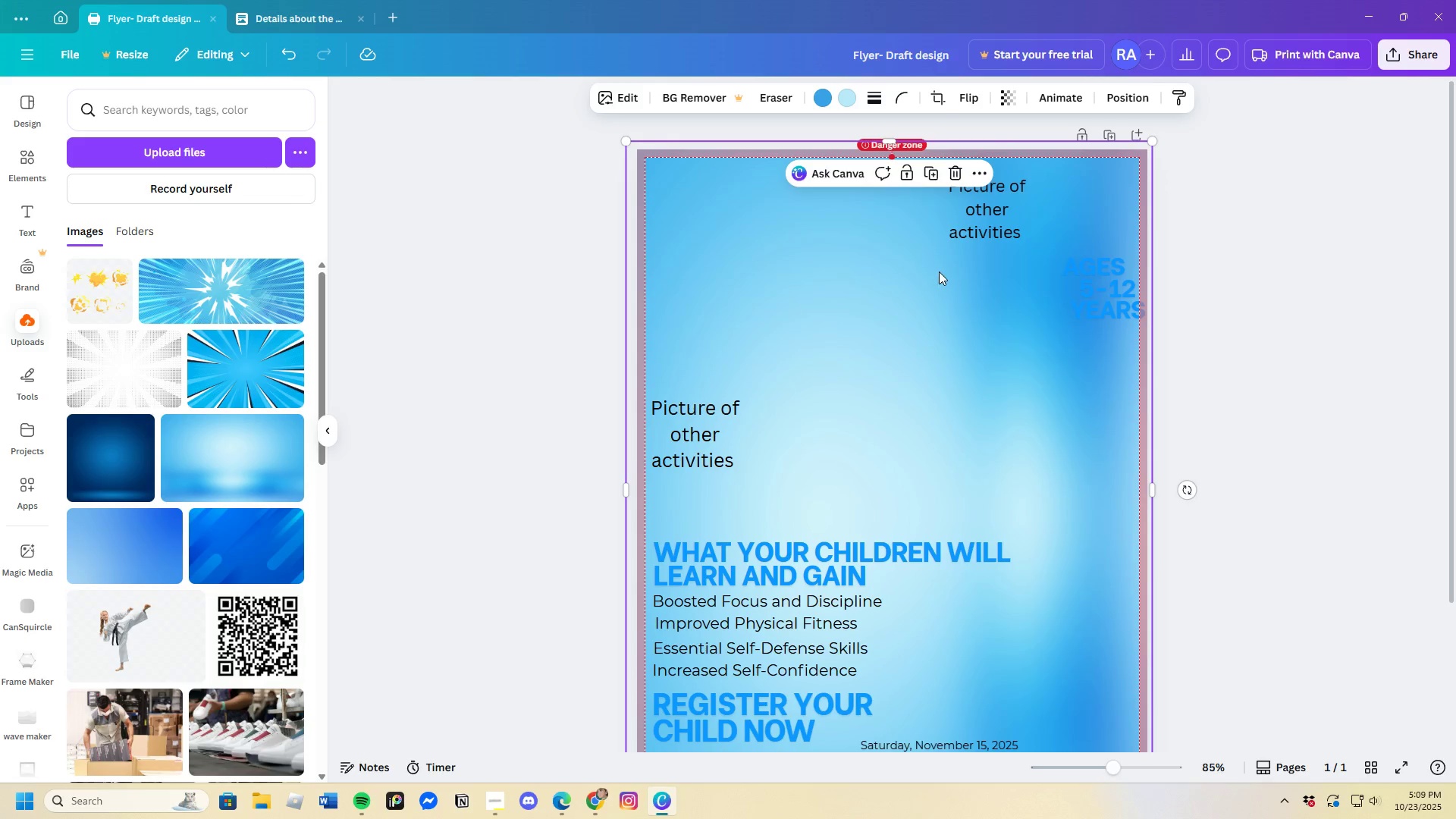 
scroll: coordinate [941, 278], scroll_direction: down, amount: 4.0
 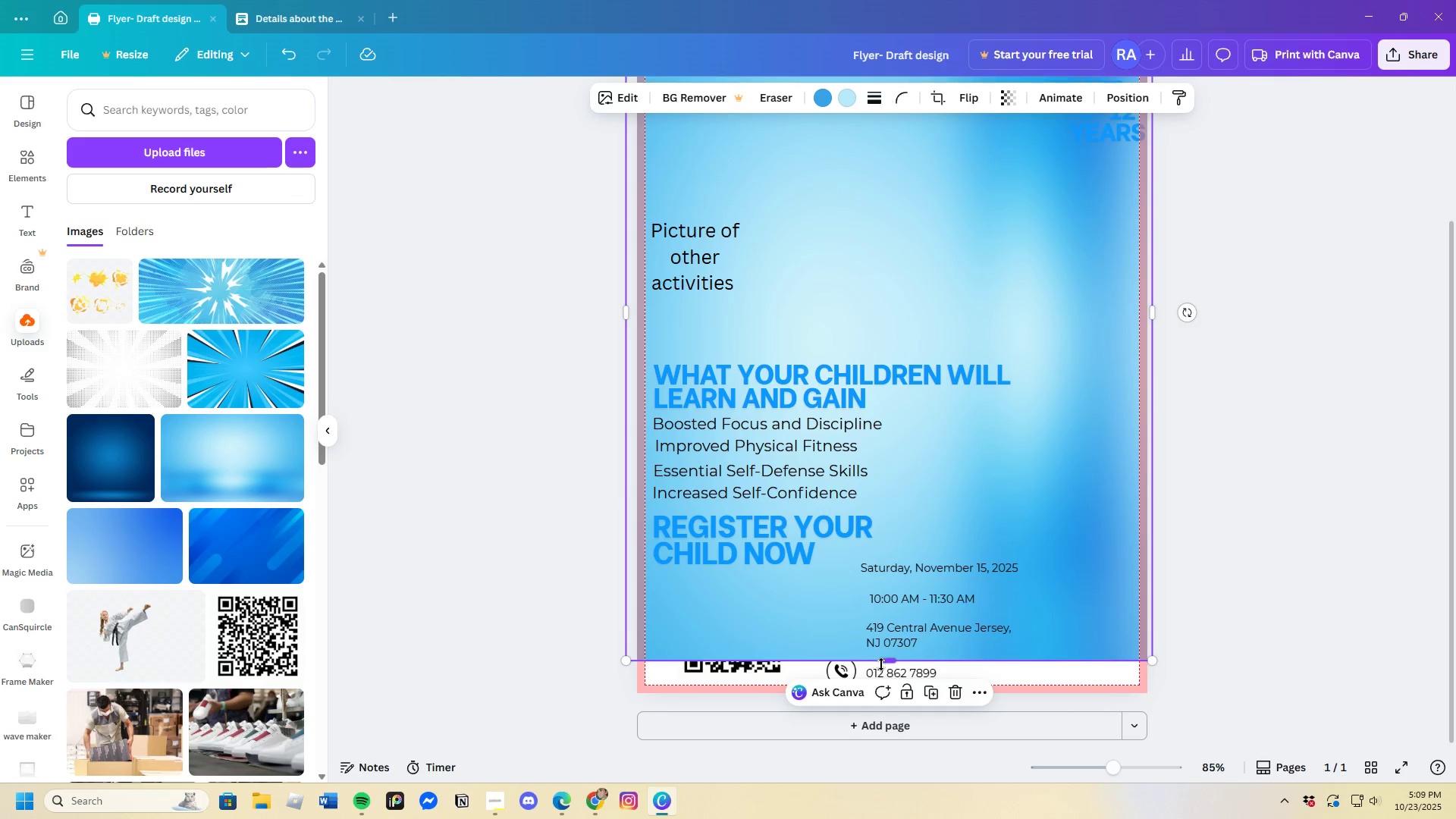 
left_click_drag(start_coordinate=[885, 666], to_coordinate=[894, 702])
 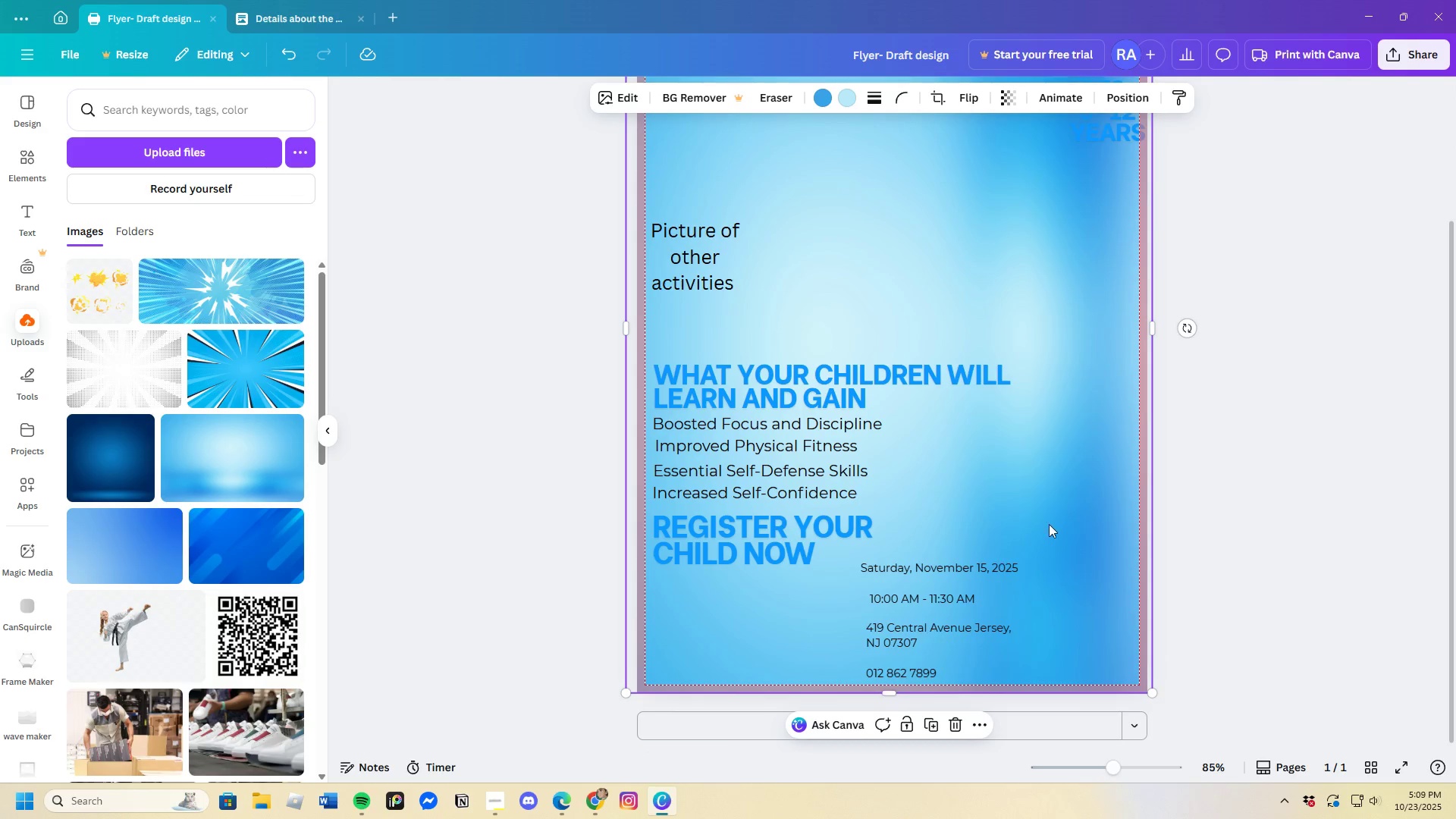 
scroll: coordinate [1052, 517], scroll_direction: up, amount: 3.0
 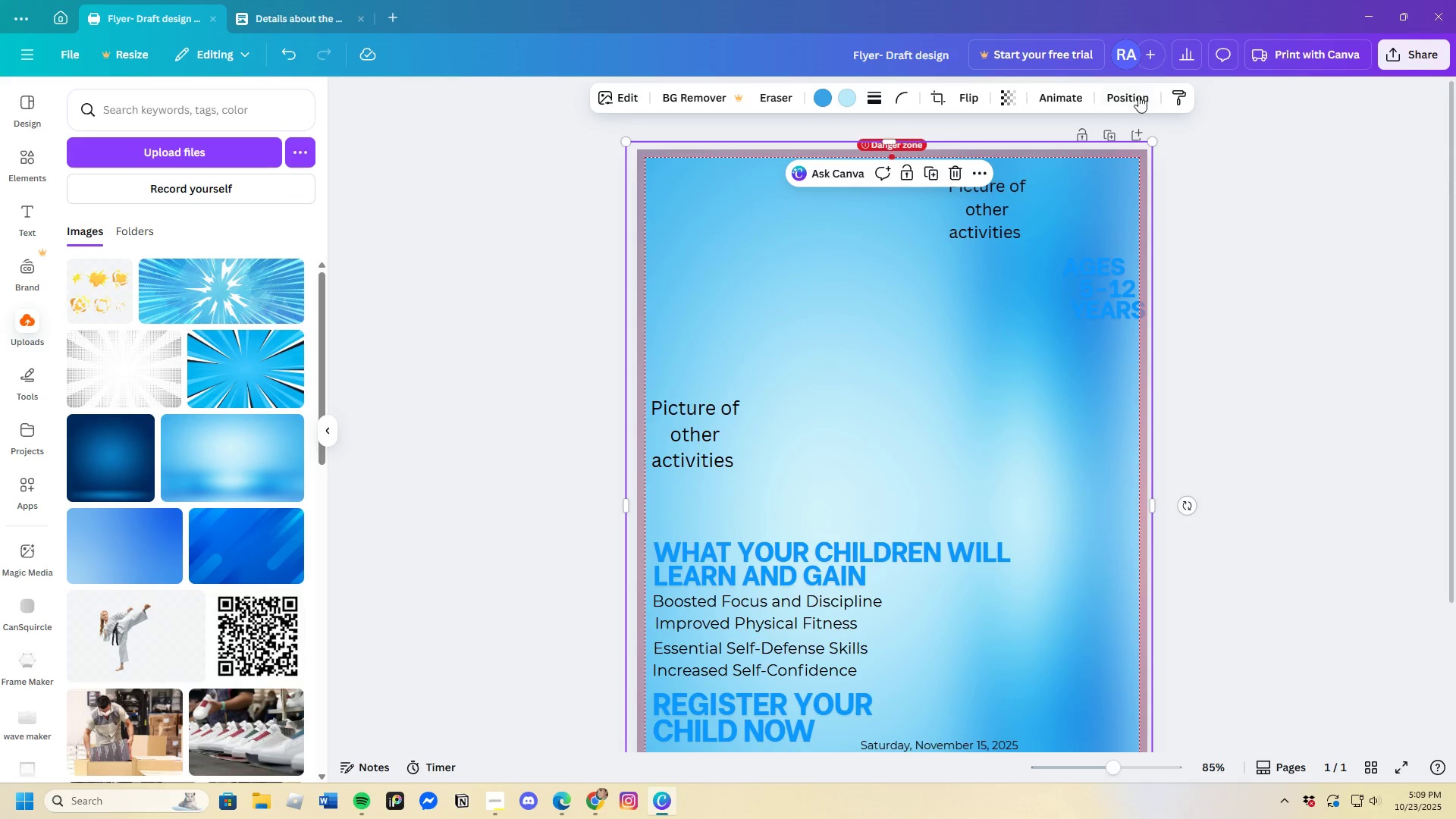 
left_click([1138, 96])
 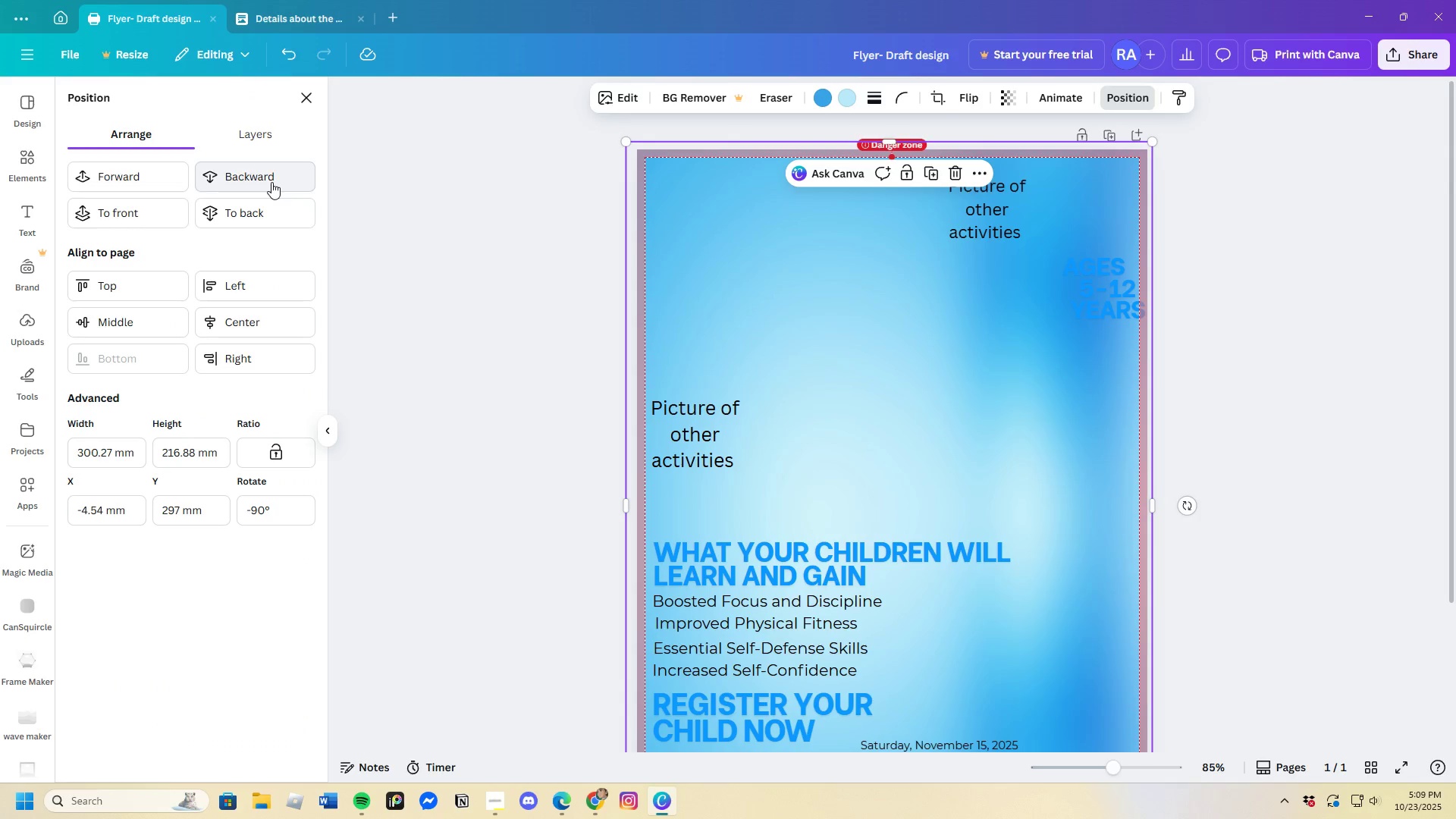 
double_click([271, 181])
 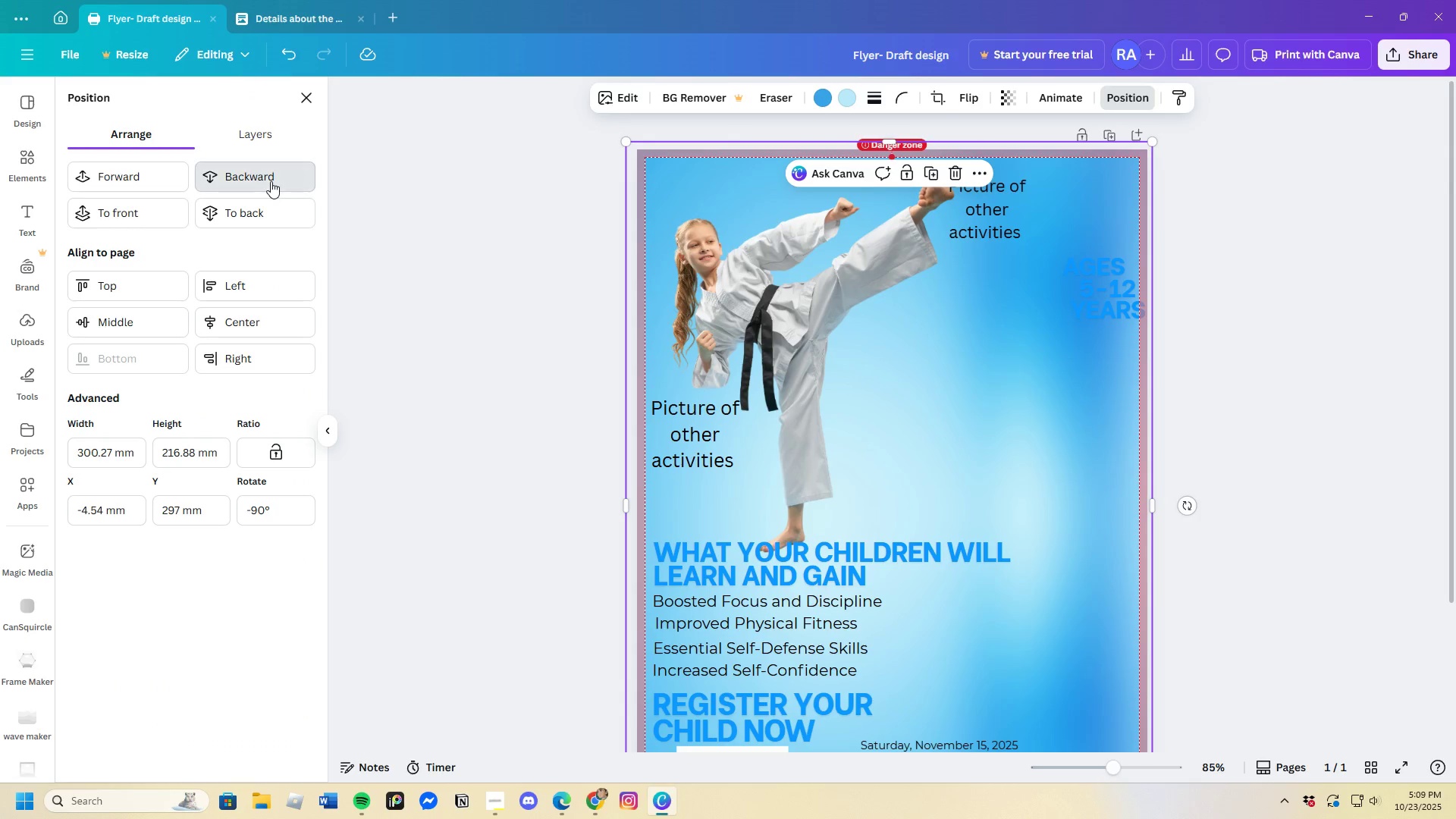 
triple_click([271, 181])
 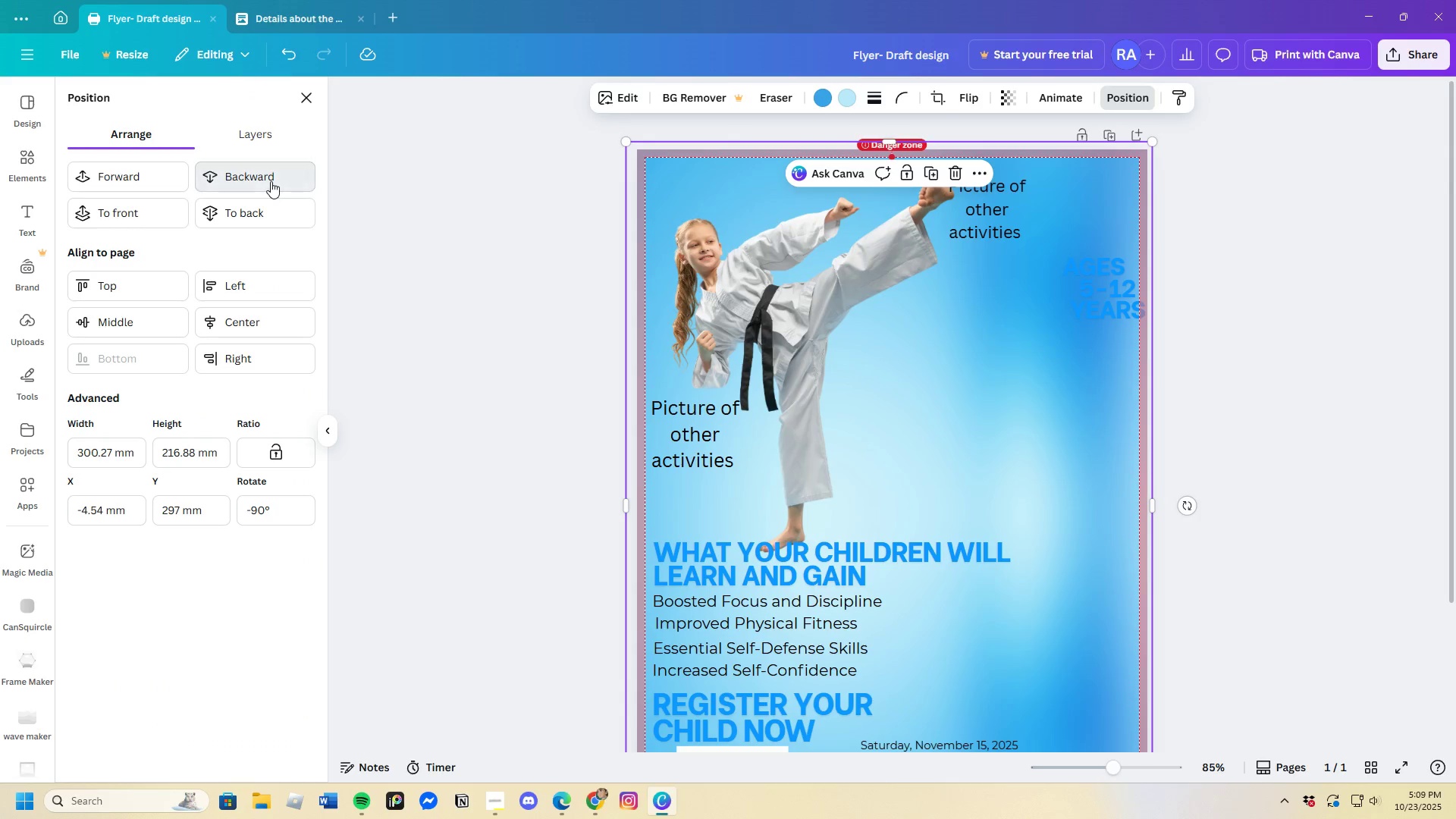 
triple_click([271, 181])
 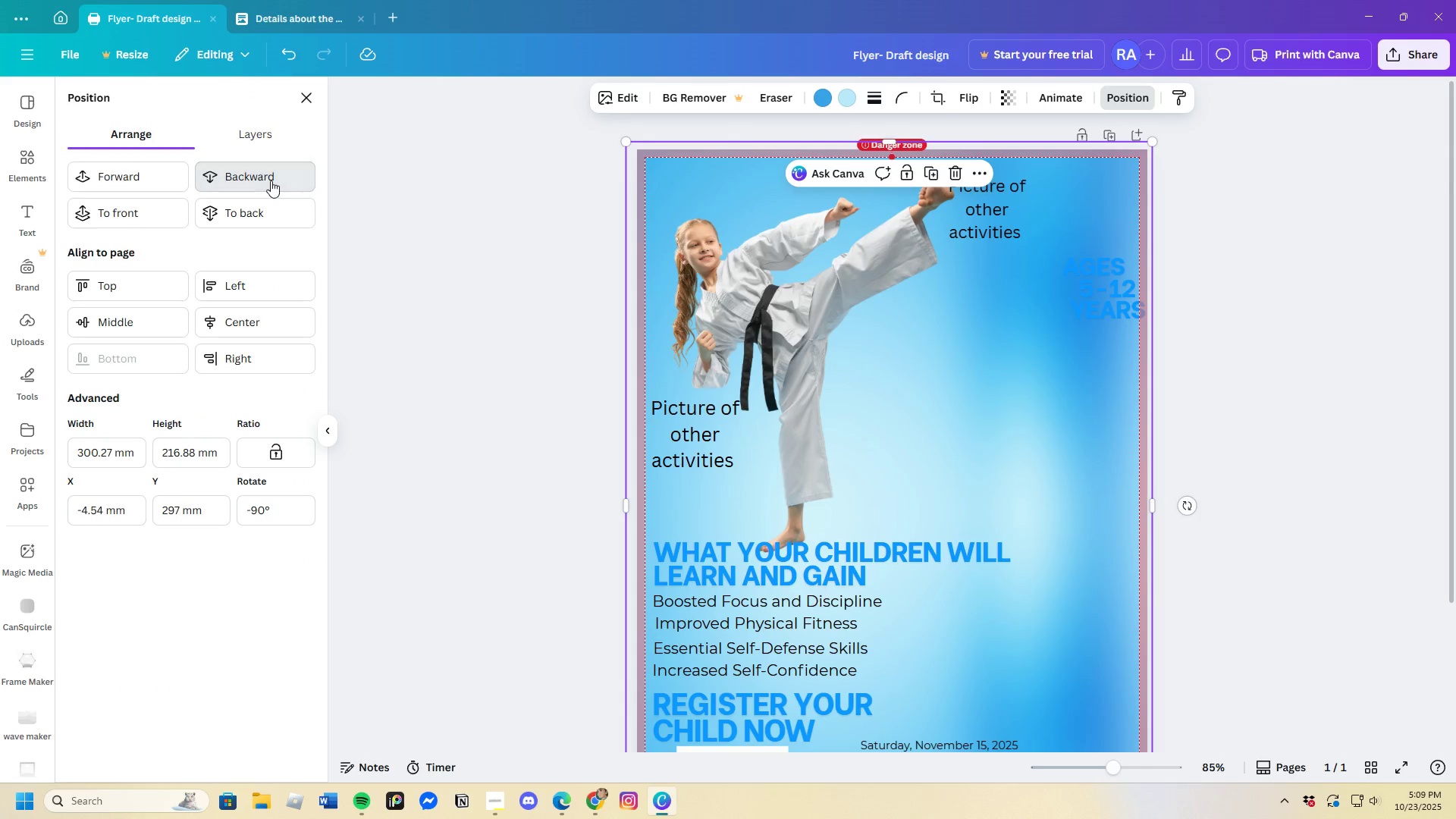 
triple_click([271, 180])
 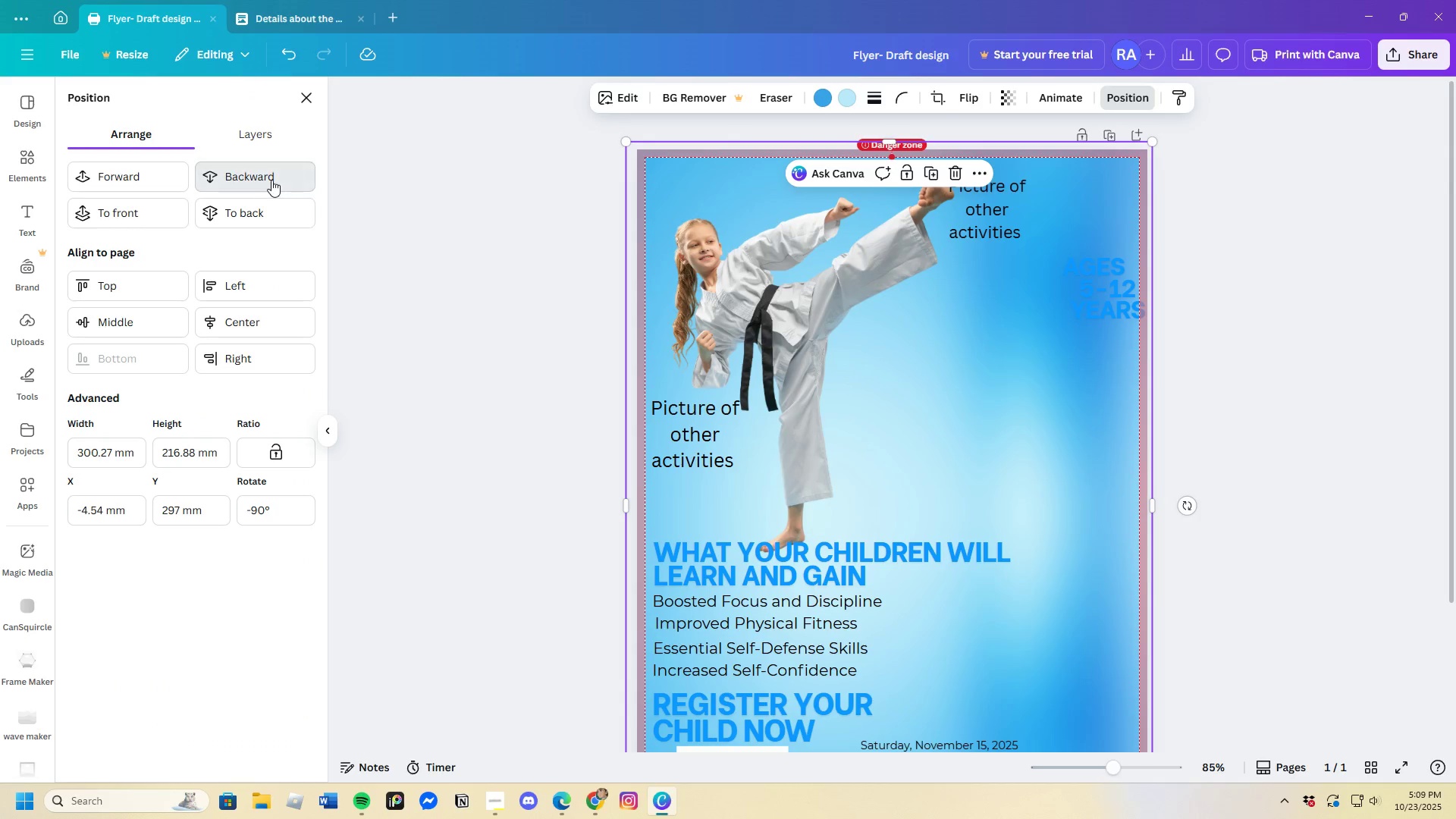 
triple_click([271, 180])
 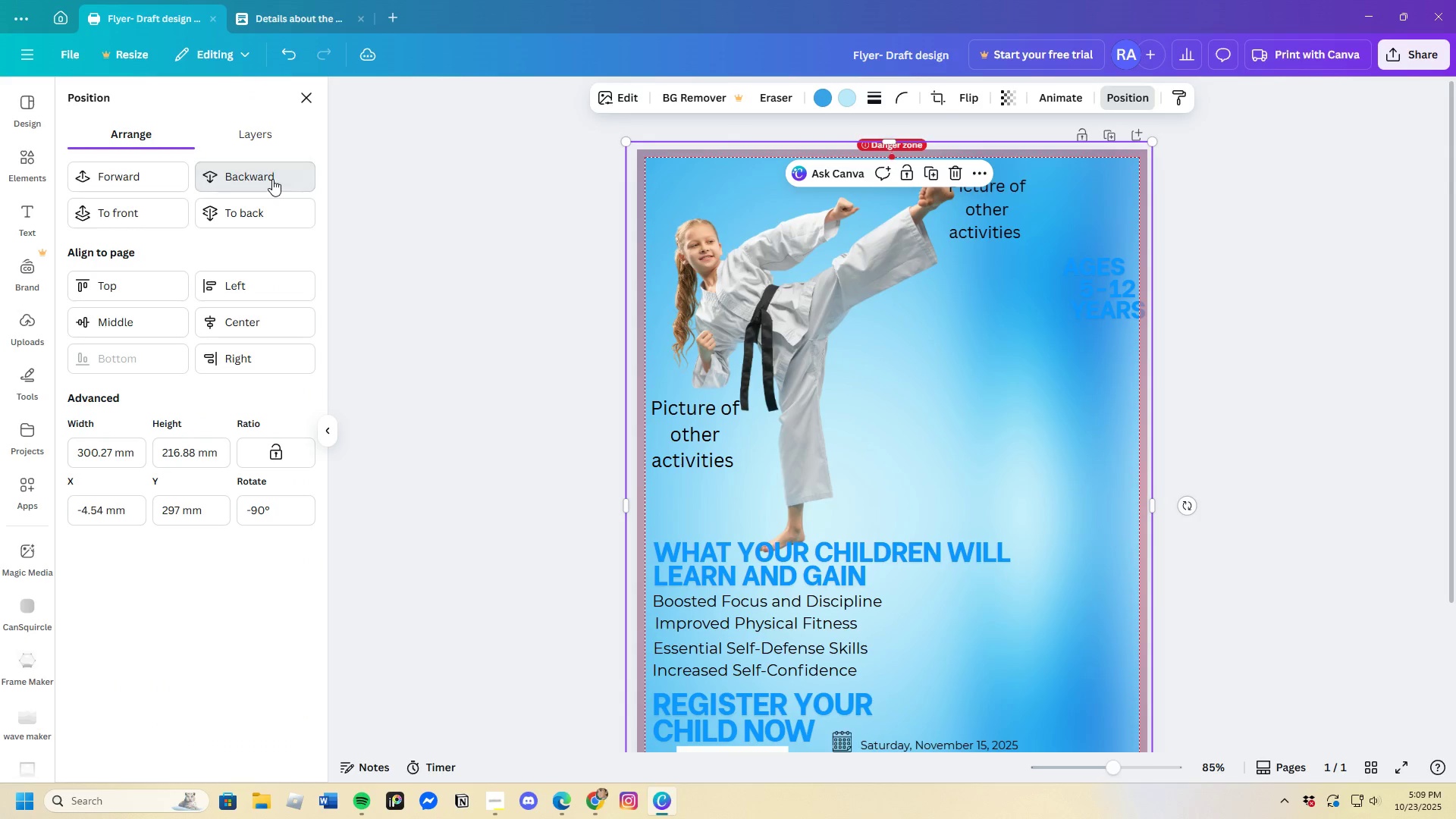 
triple_click([272, 179])
 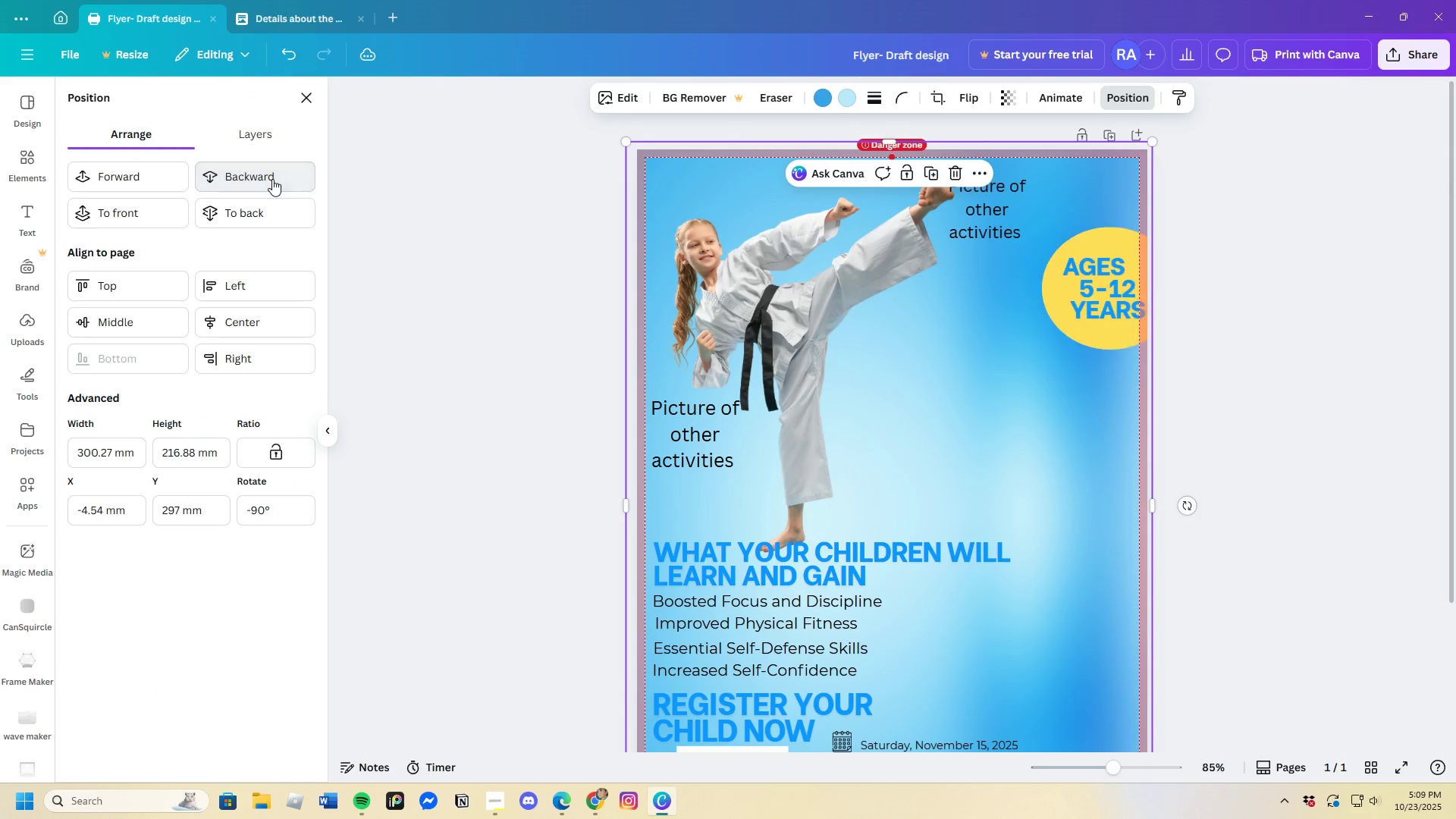 
triple_click([272, 179])
 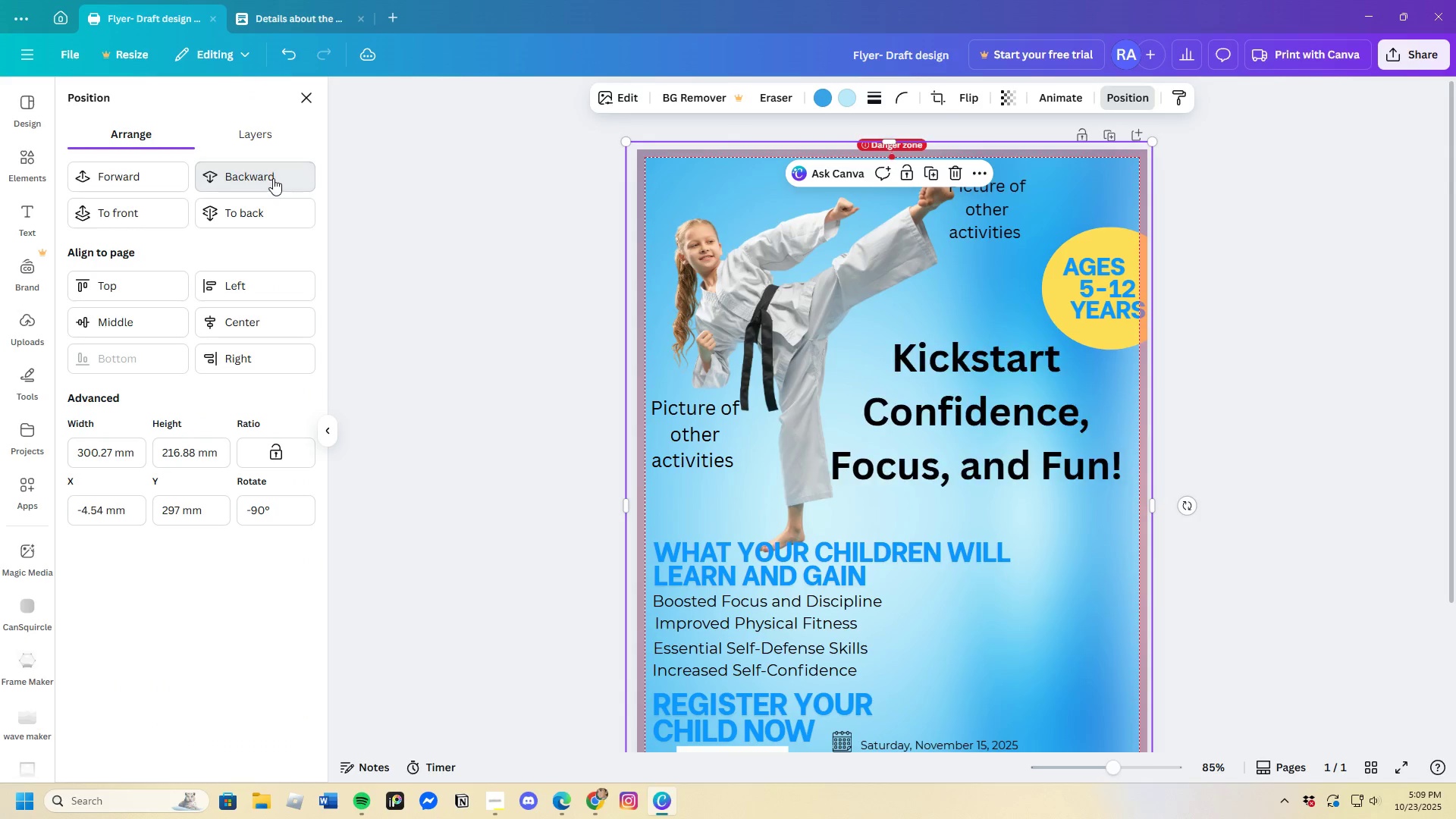 
triple_click([273, 178])
 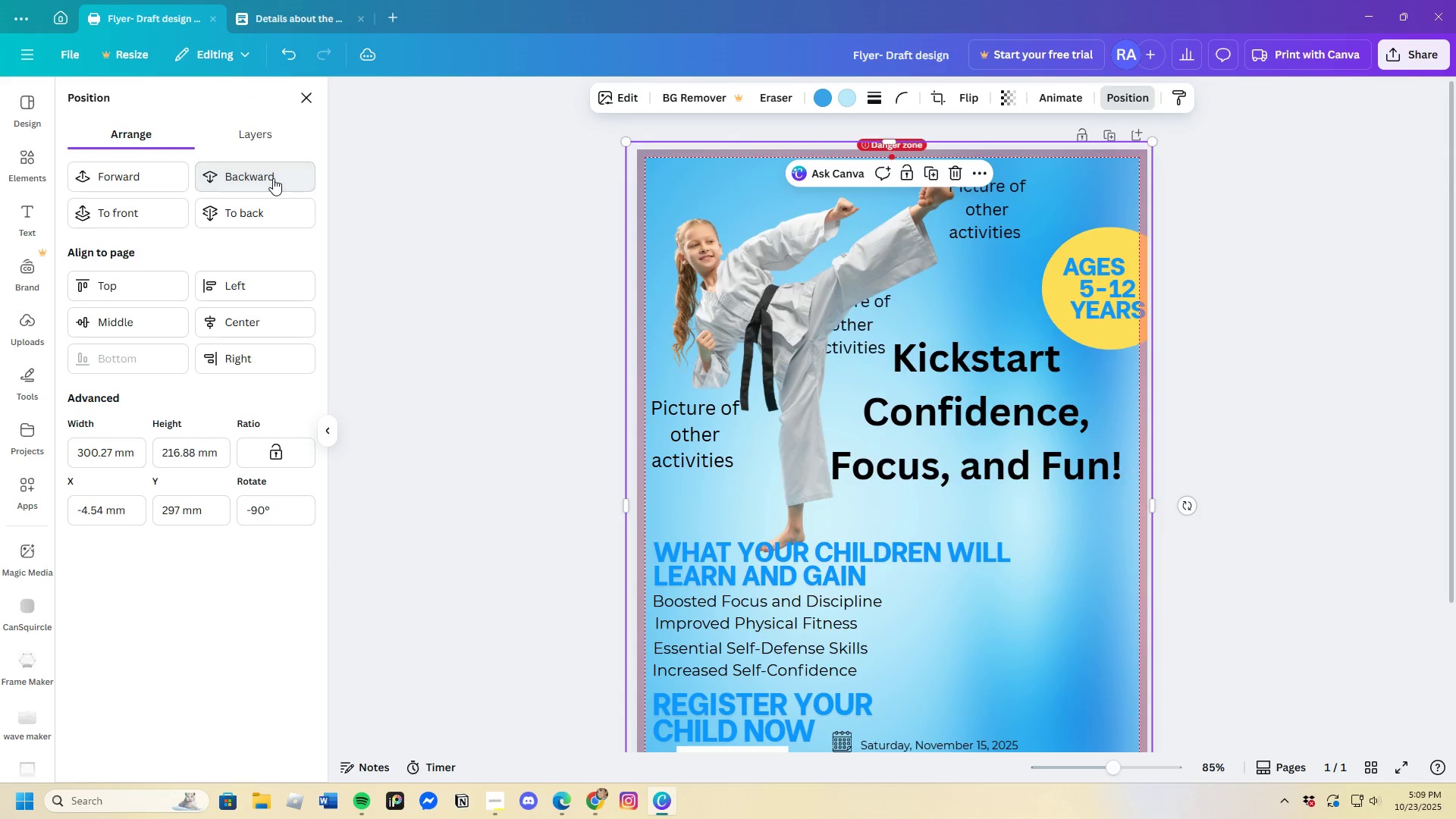 
triple_click([273, 178])
 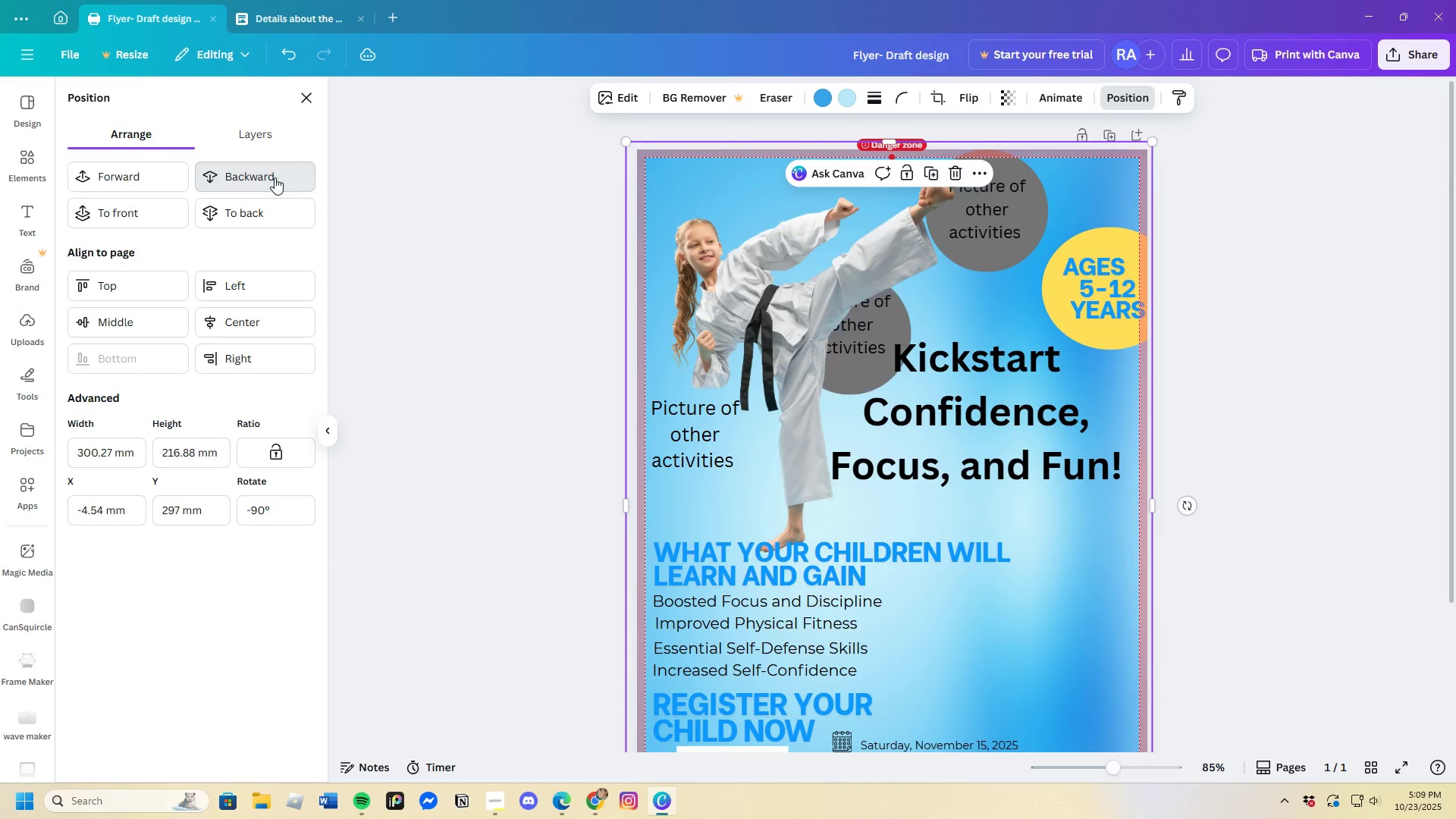 
triple_click([275, 177])
 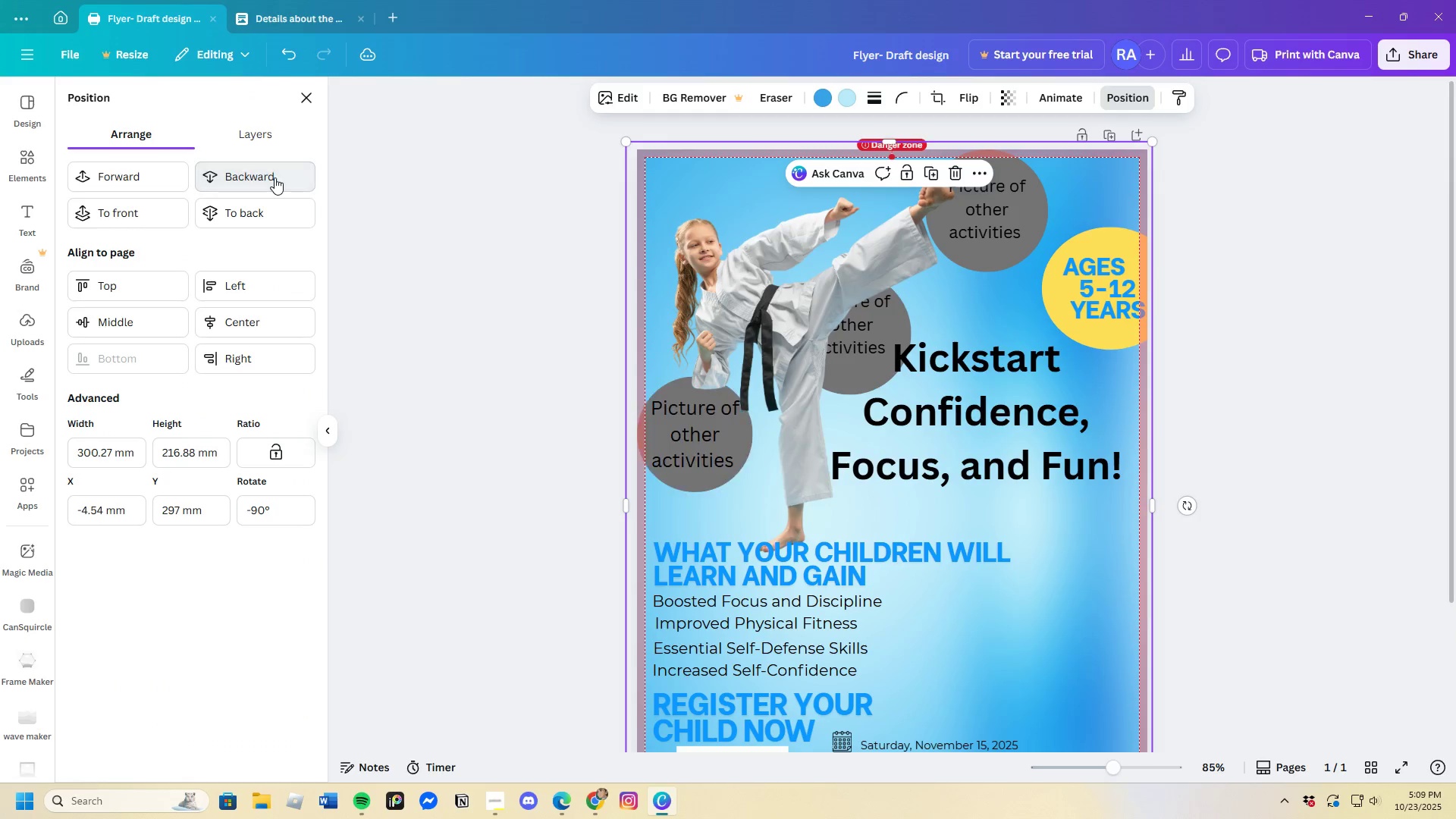 
triple_click([275, 177])
 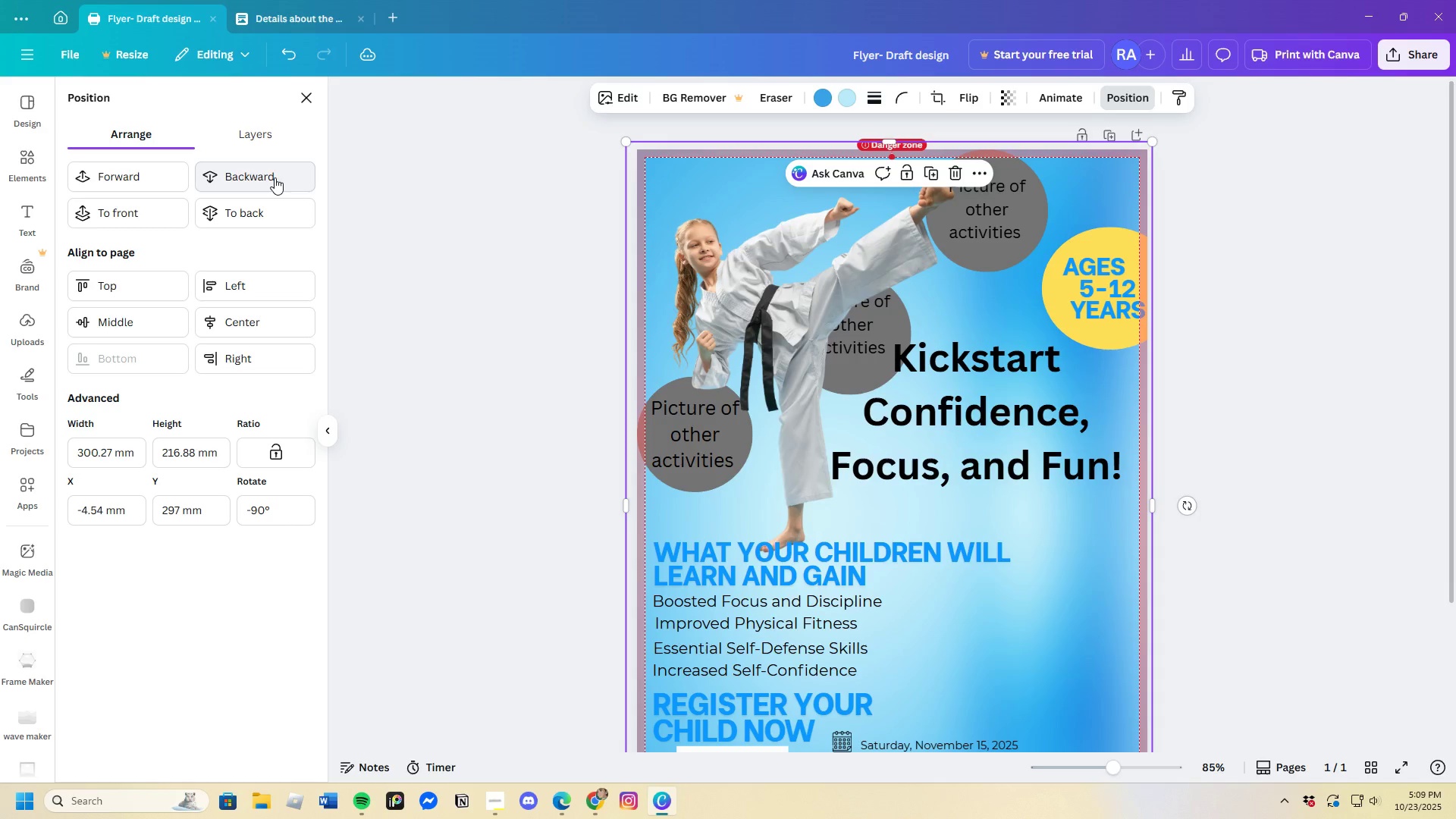 
triple_click([275, 177])
 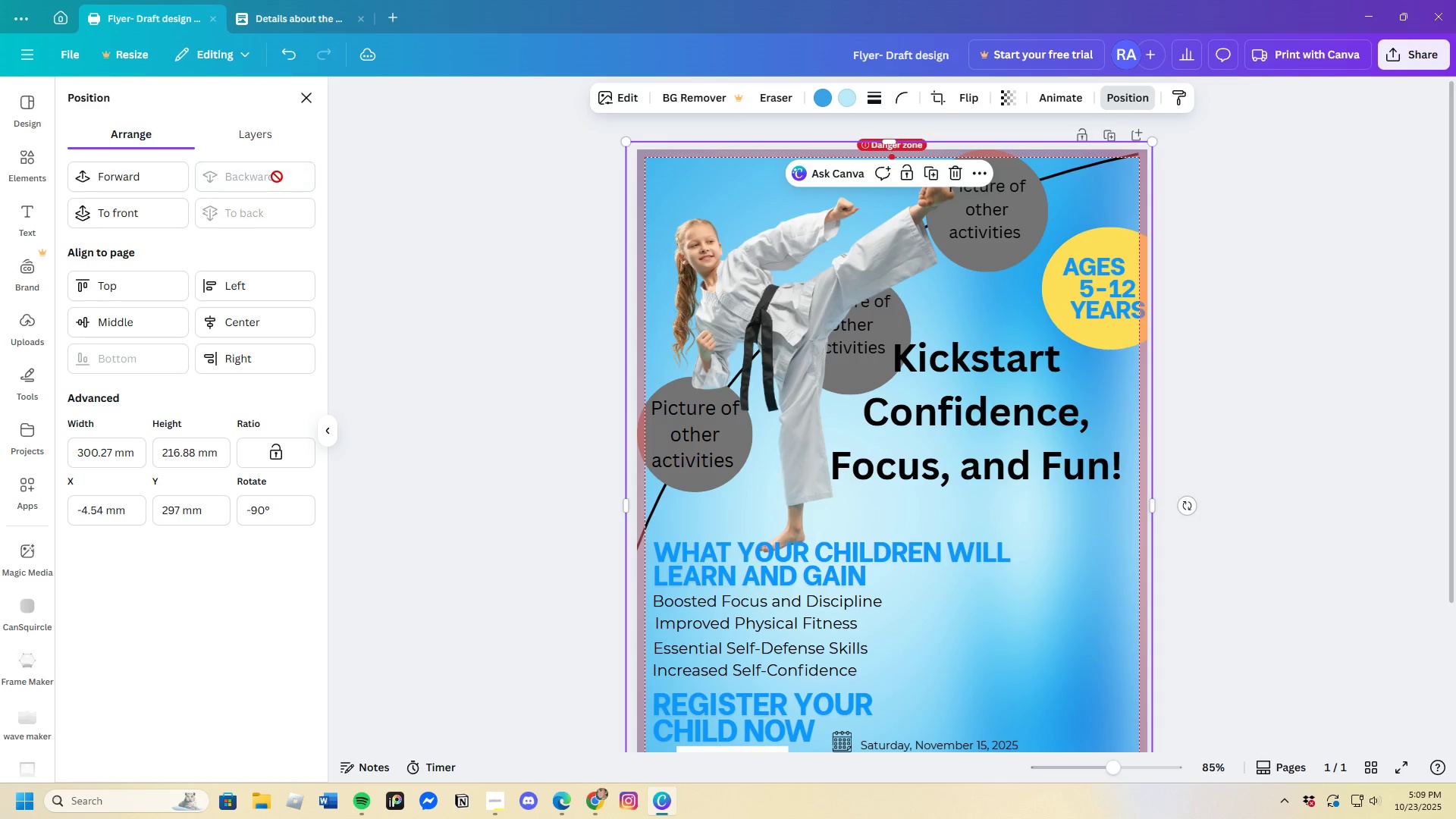 
triple_click([277, 177])
 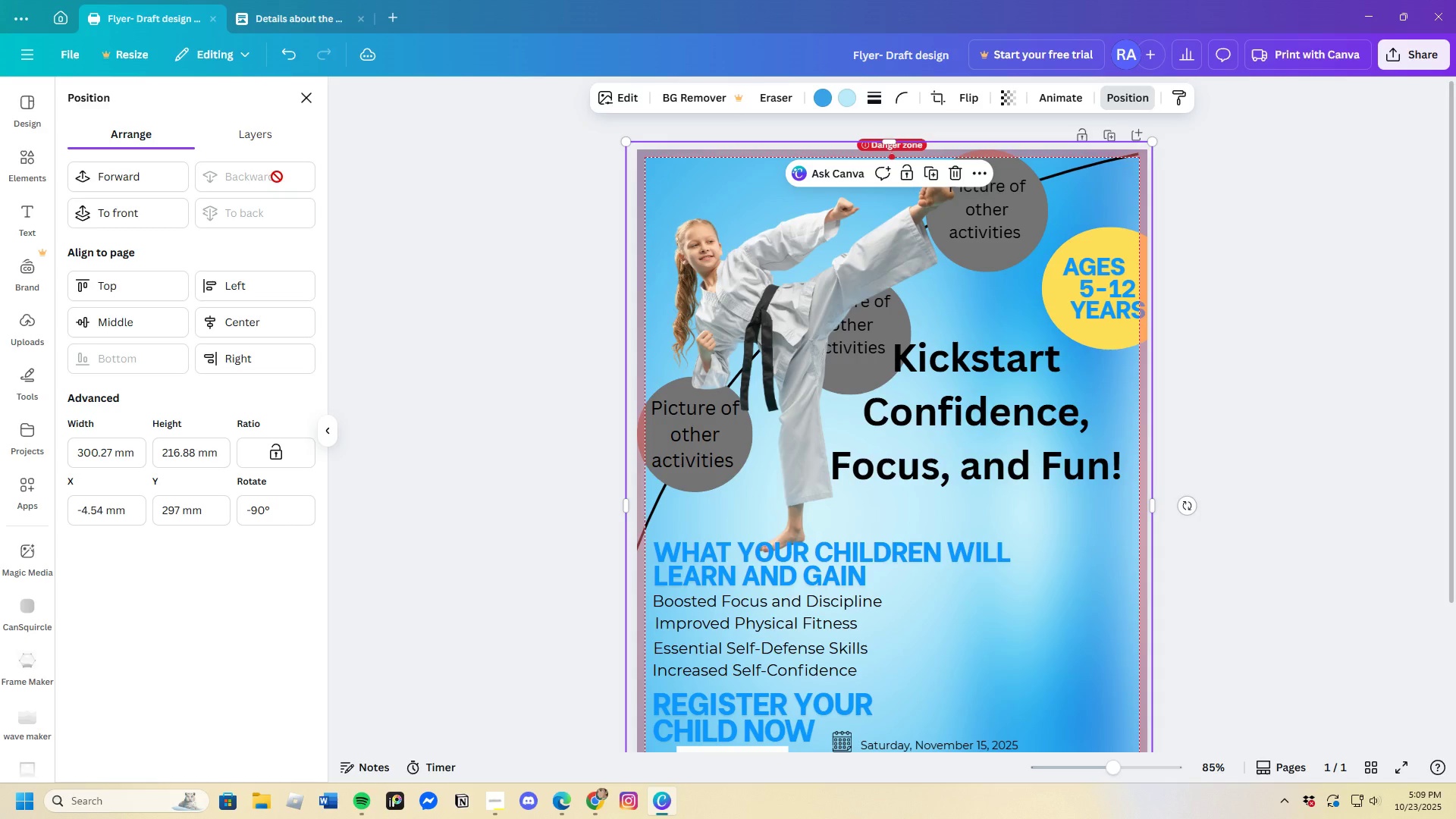 
triple_click([277, 177])
 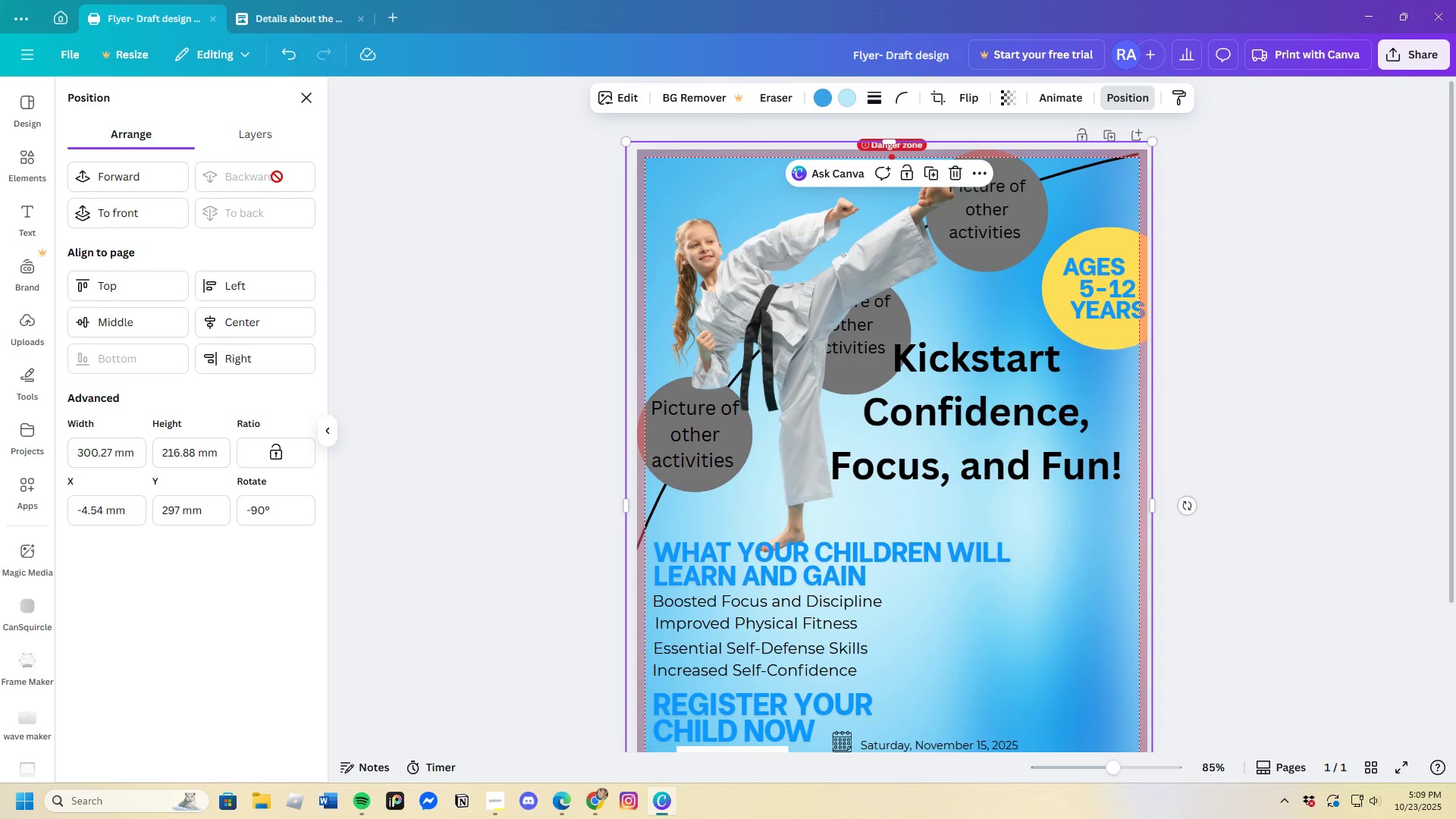 
triple_click([277, 177])
 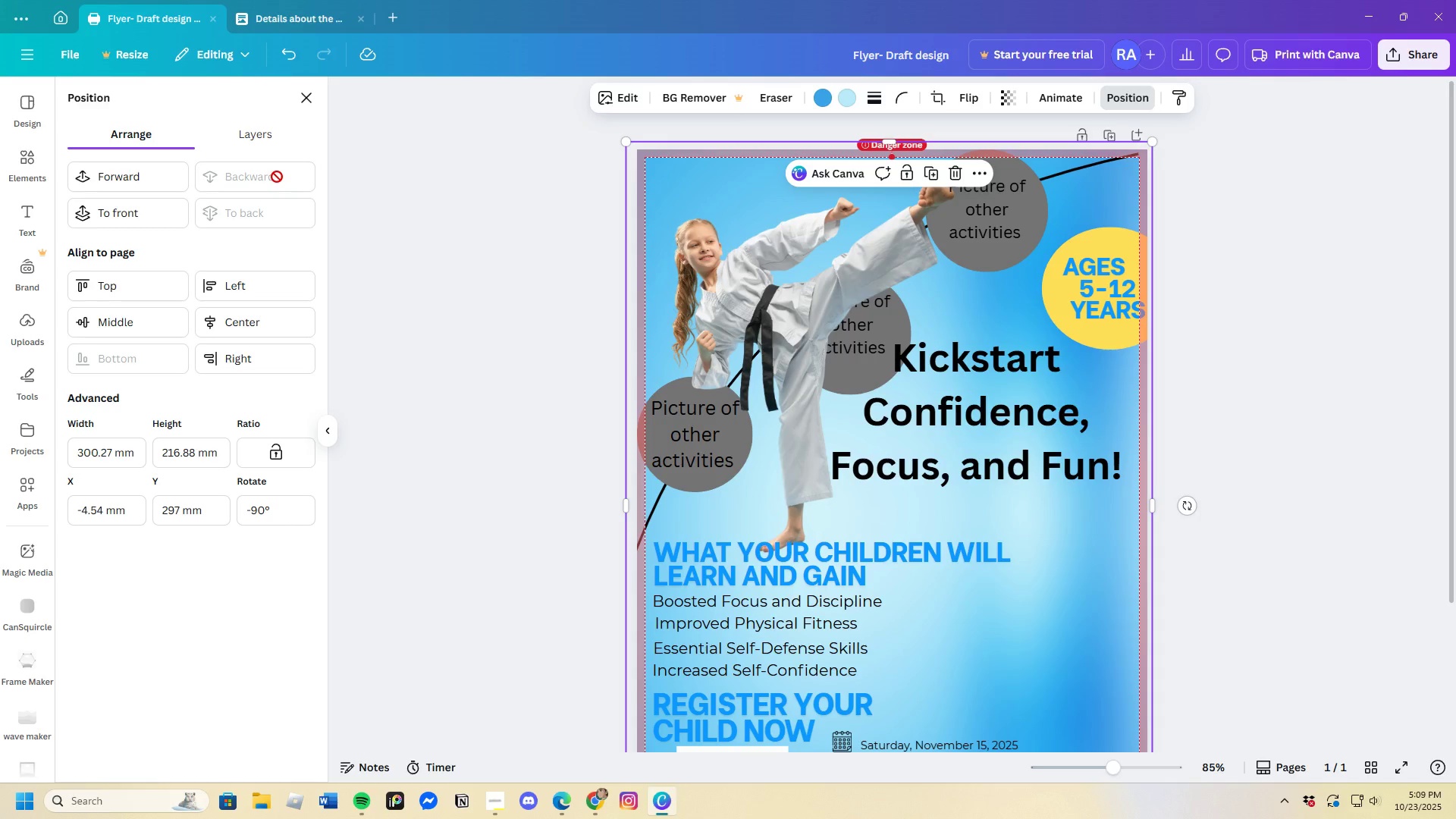 
triple_click([277, 177])
 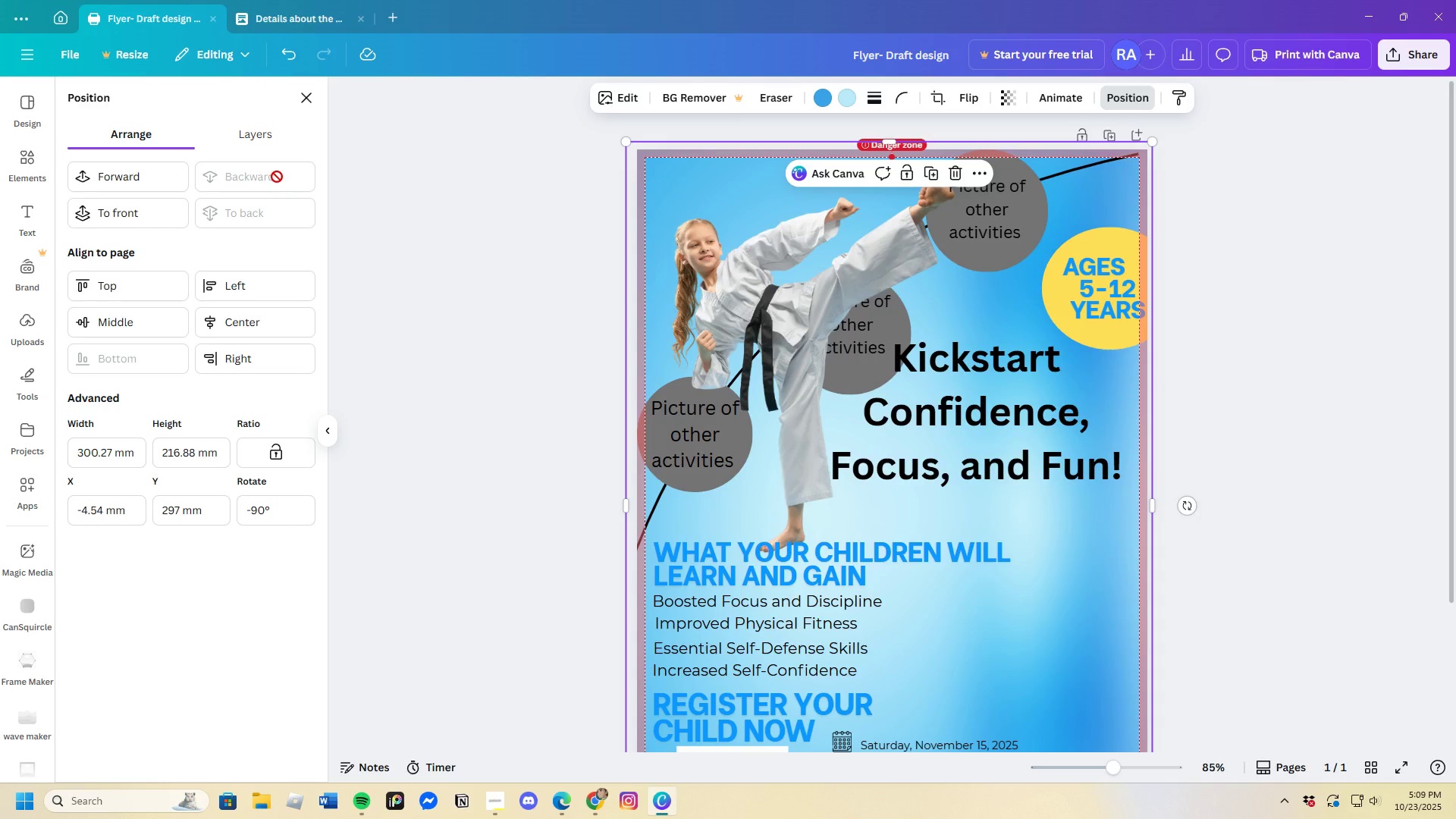 
triple_click([277, 177])
 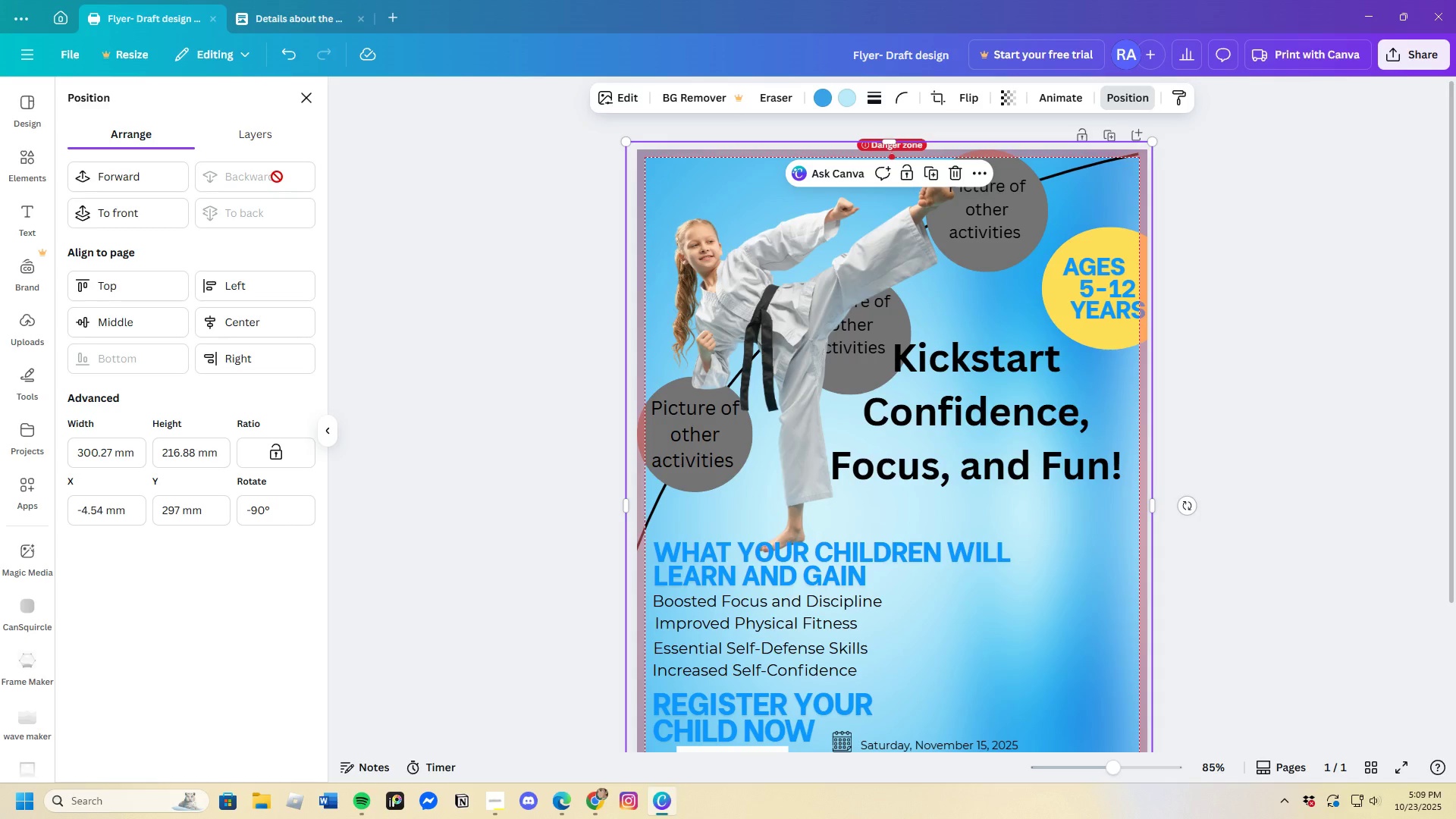 
triple_click([277, 177])
 